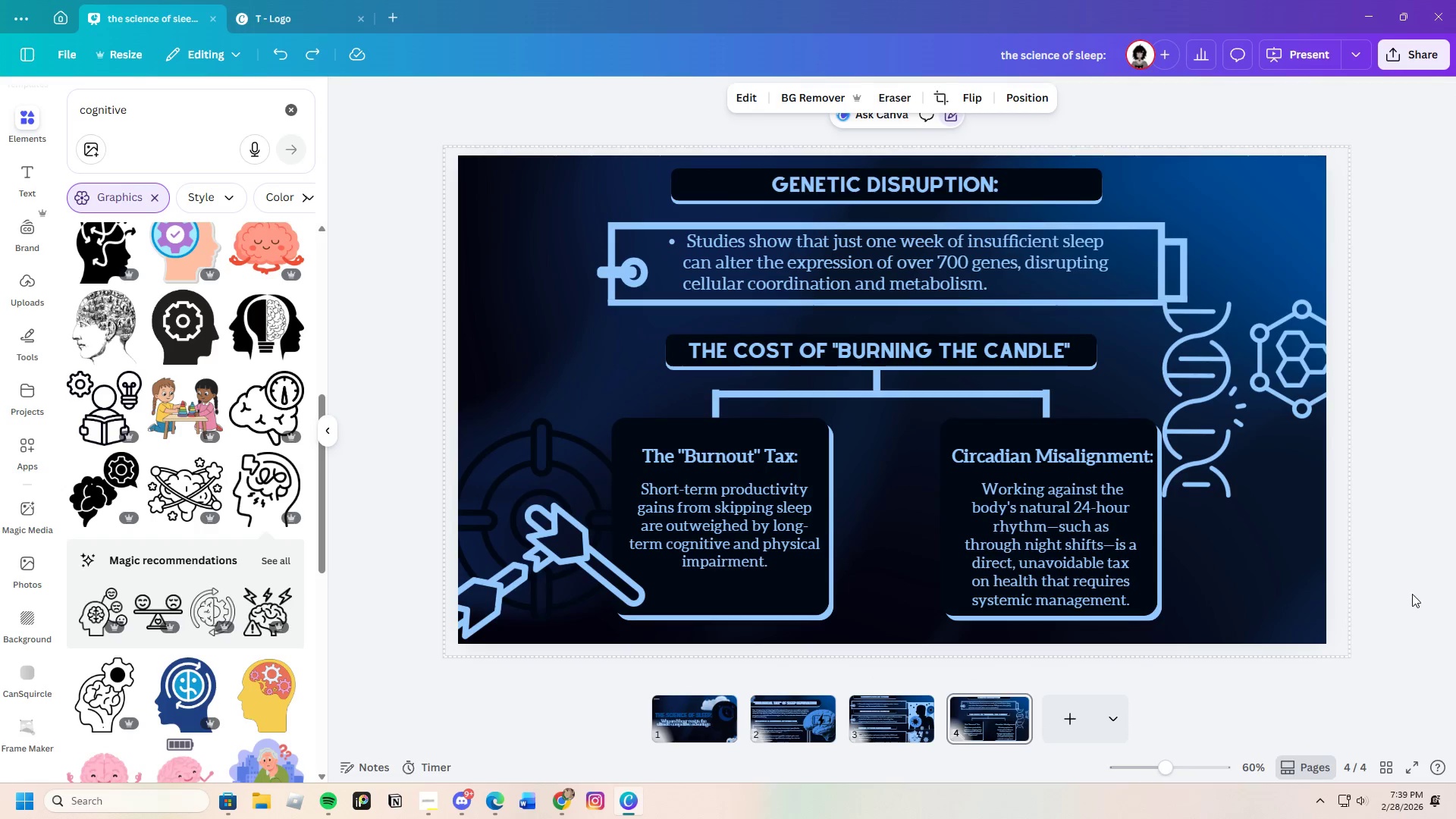 
left_click([1412, 594])
 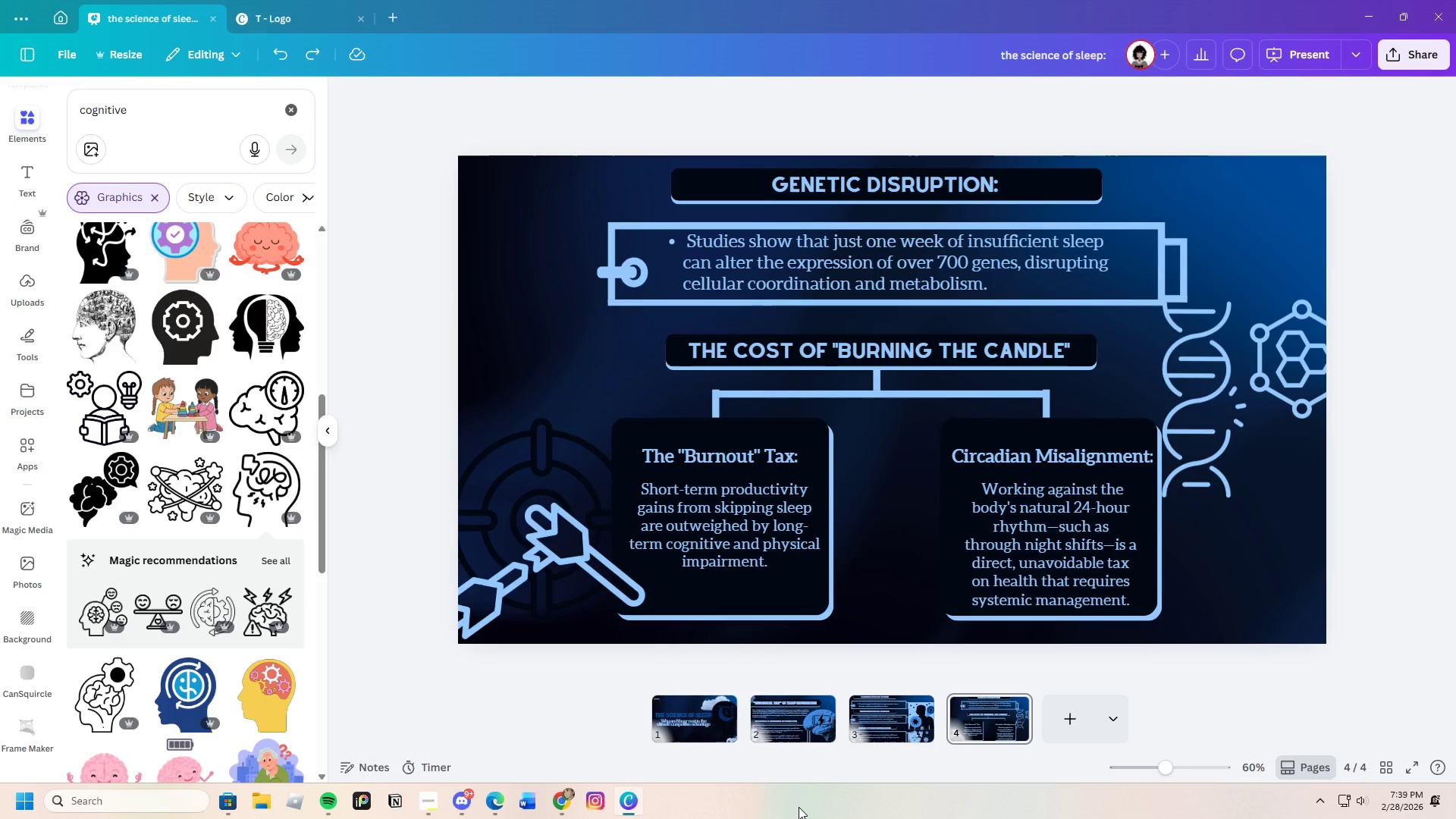 
wait(20.05)
 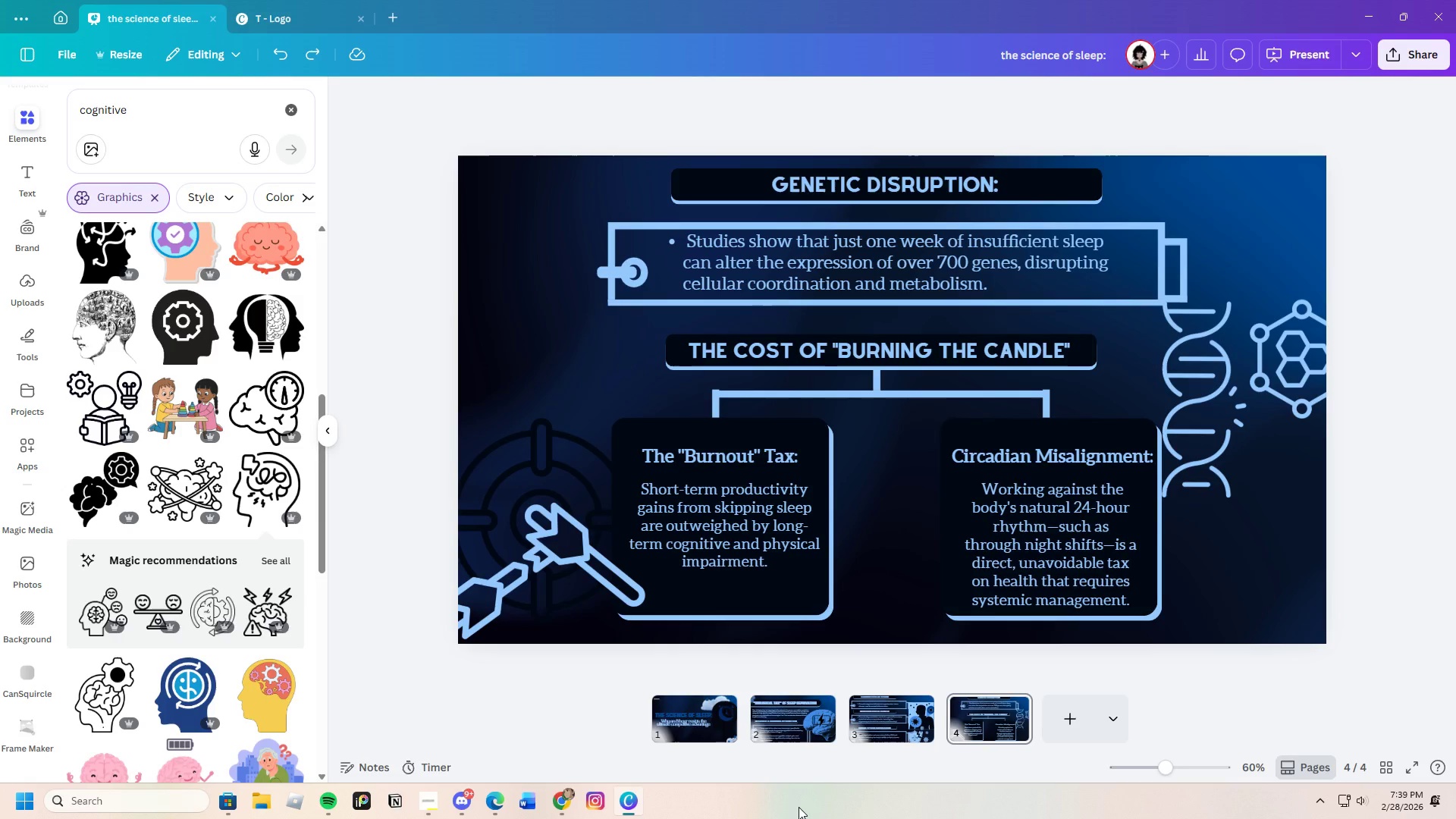 
left_click([786, 723])
 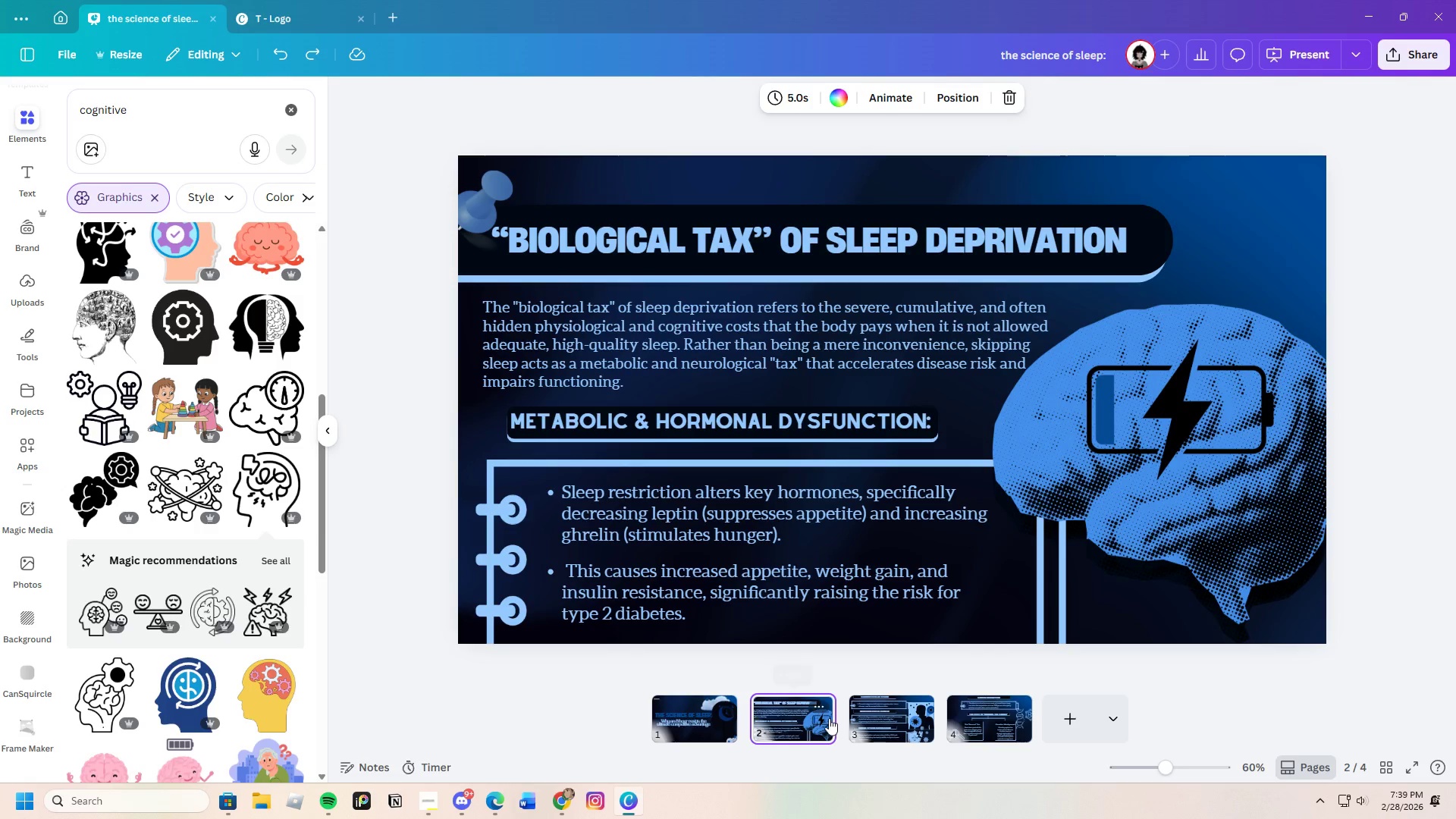 
left_click([824, 705])
 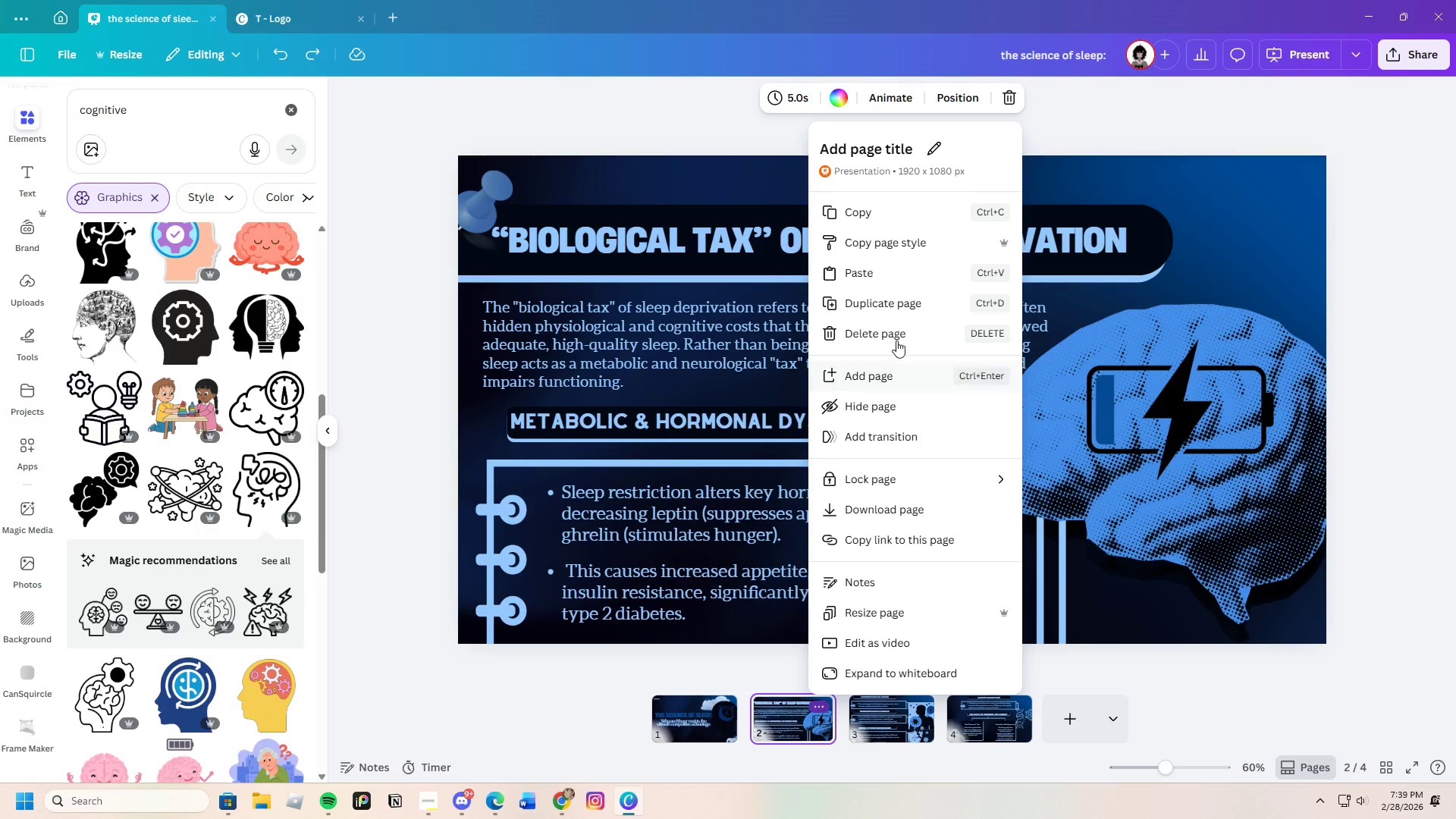 
left_click([894, 300])
 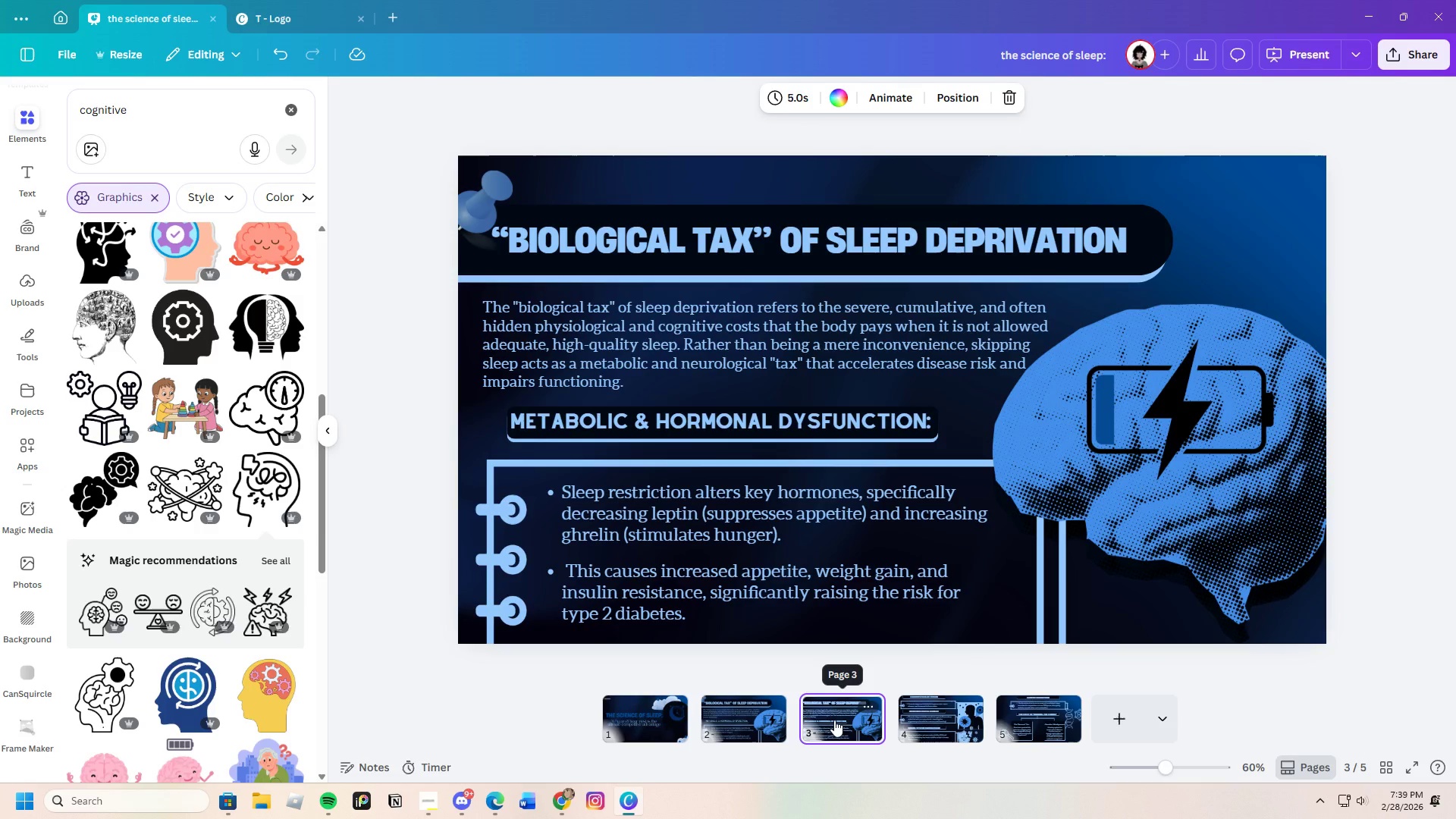 
left_click_drag(start_coordinate=[833, 720], to_coordinate=[980, 723])
 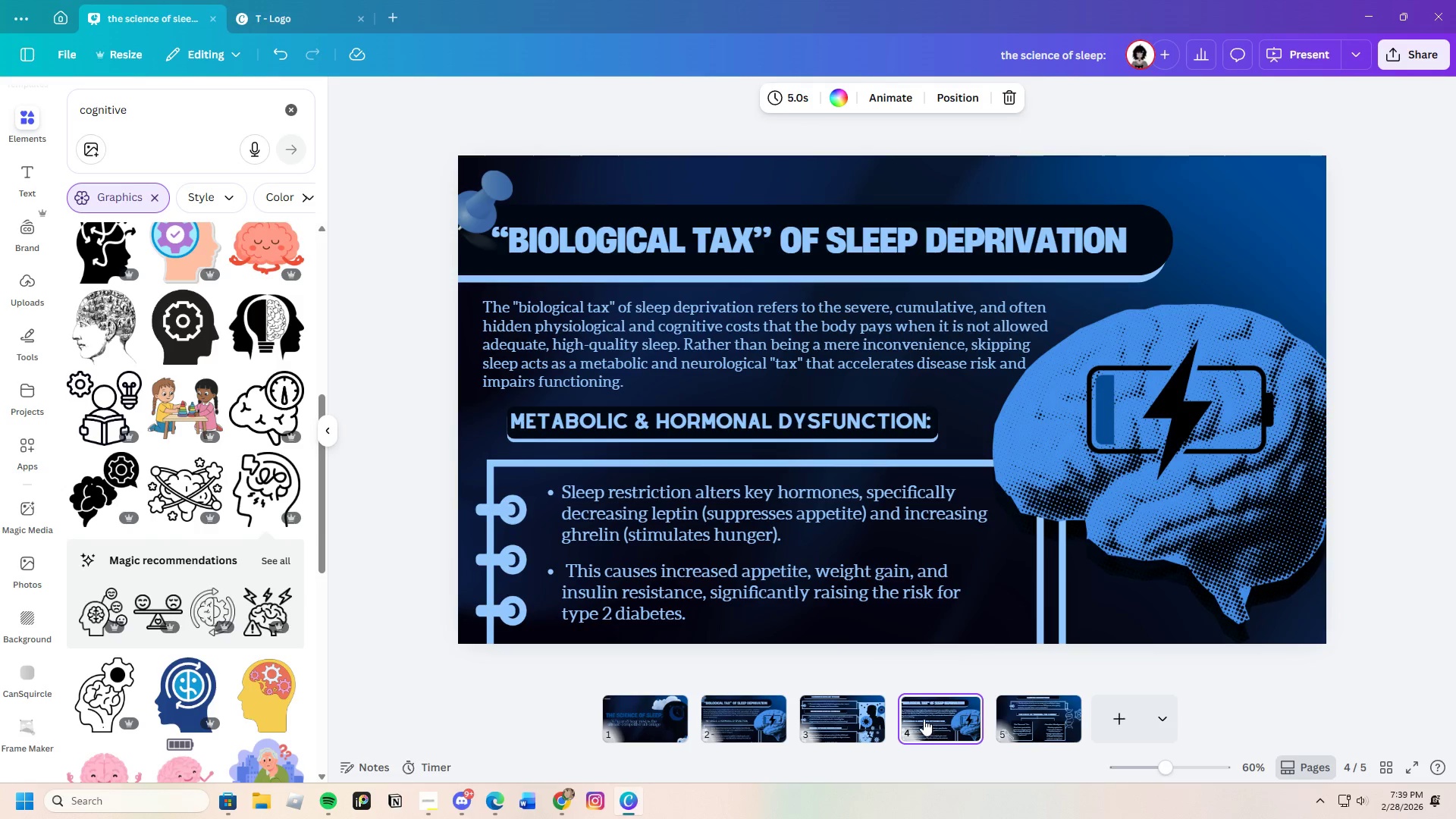 
left_click_drag(start_coordinate=[923, 716], to_coordinate=[1083, 719])
 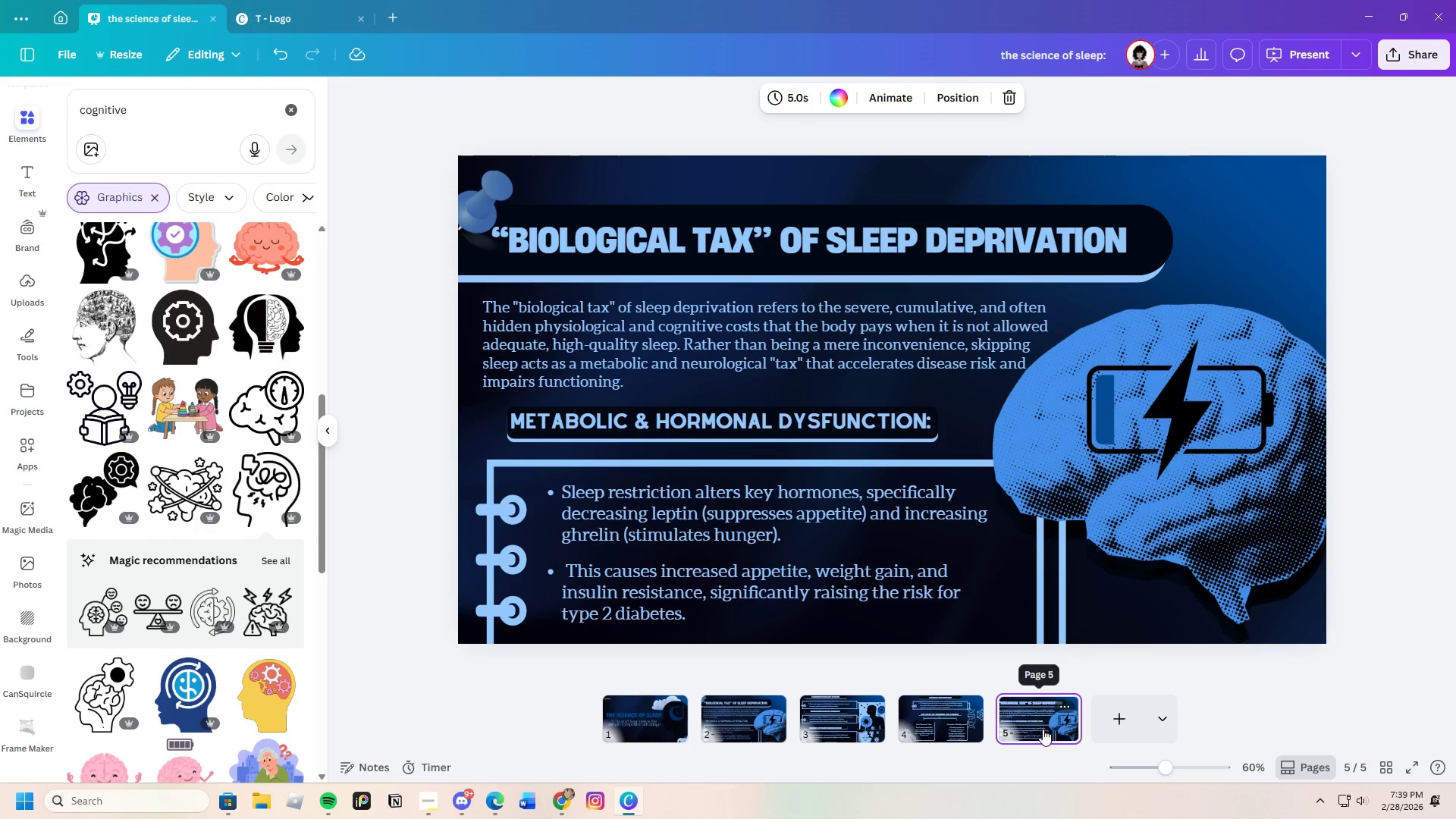 
left_click([1036, 730])
 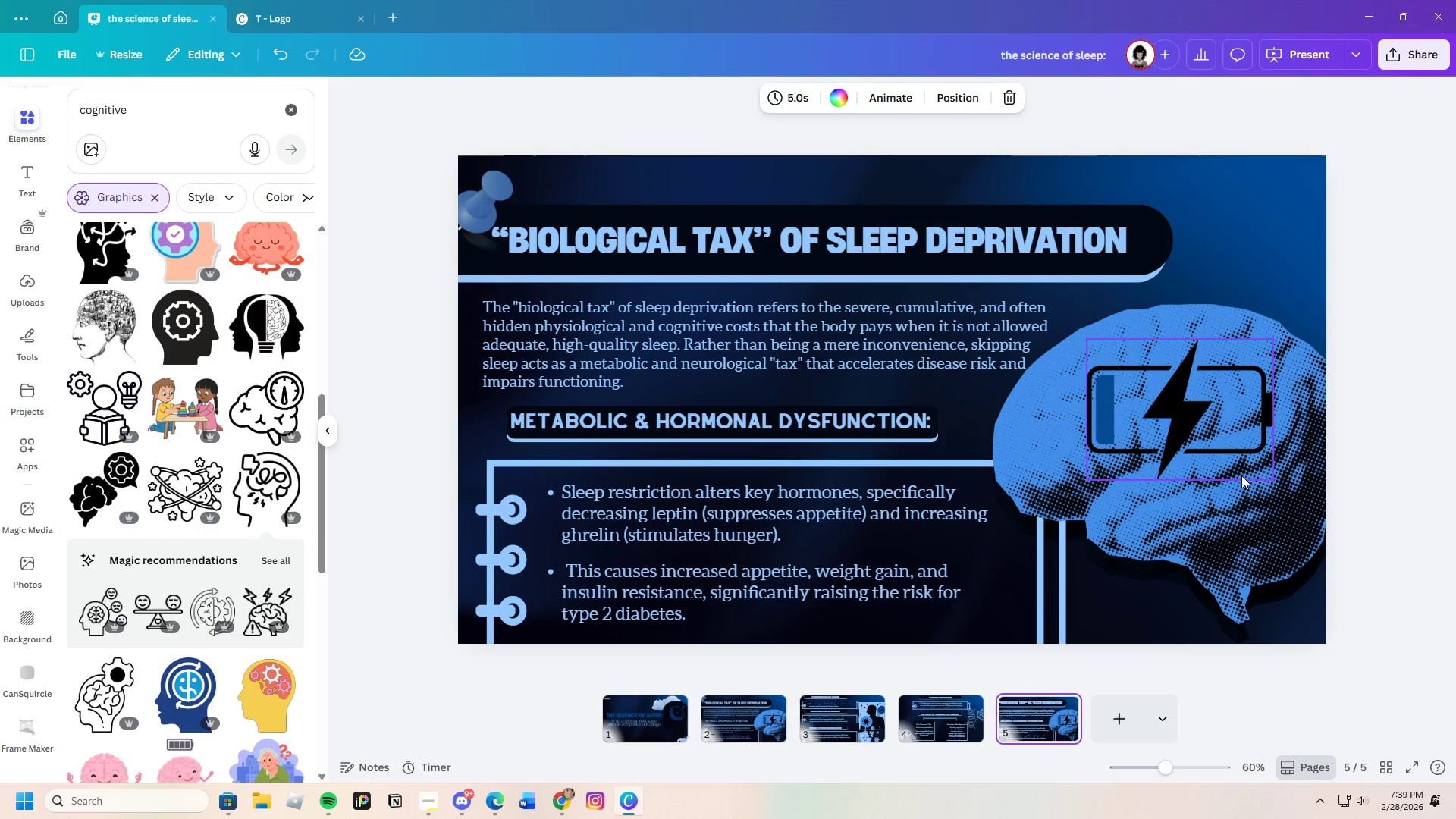 
left_click([1241, 475])
 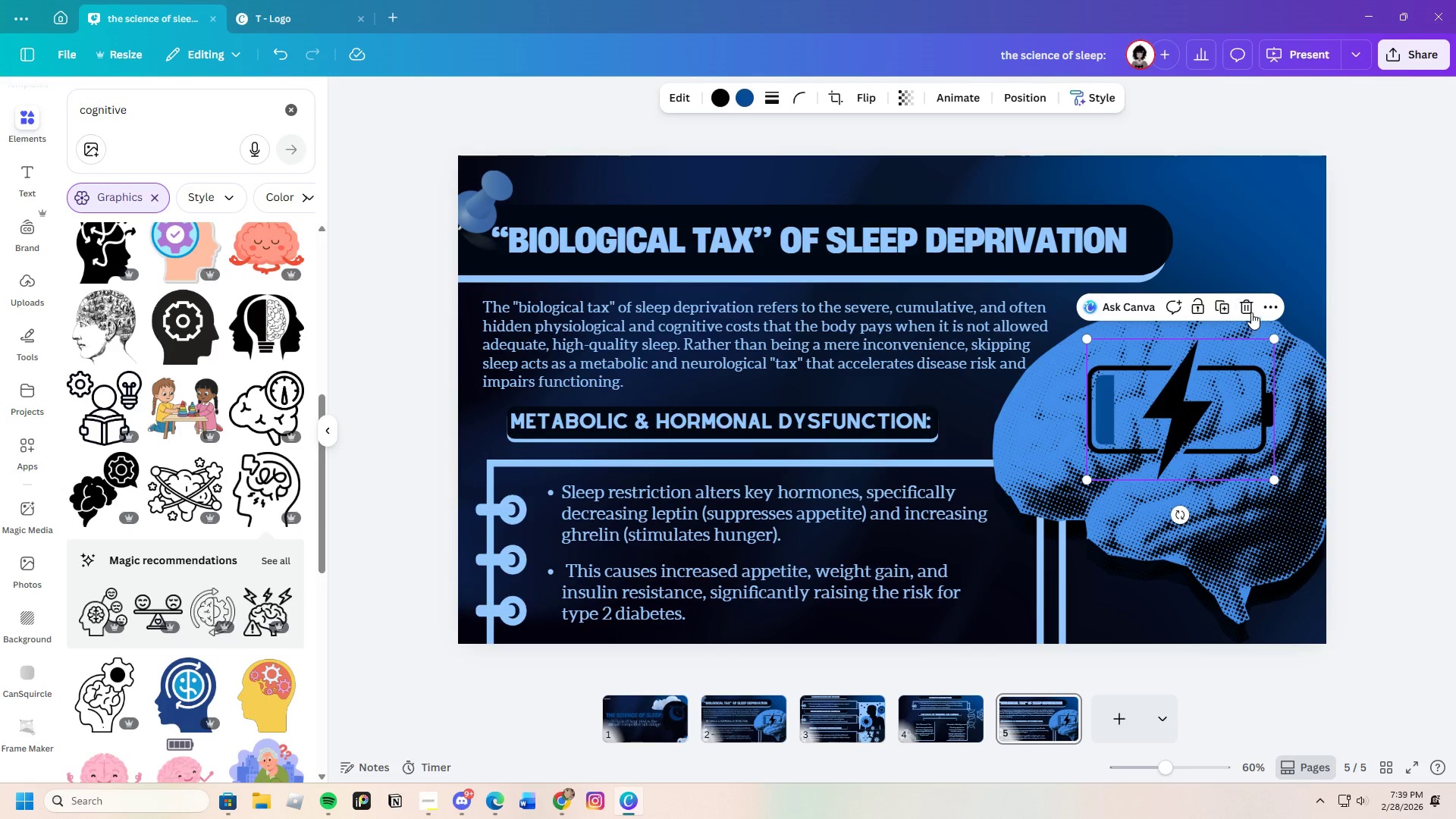 
left_click([1287, 275])
 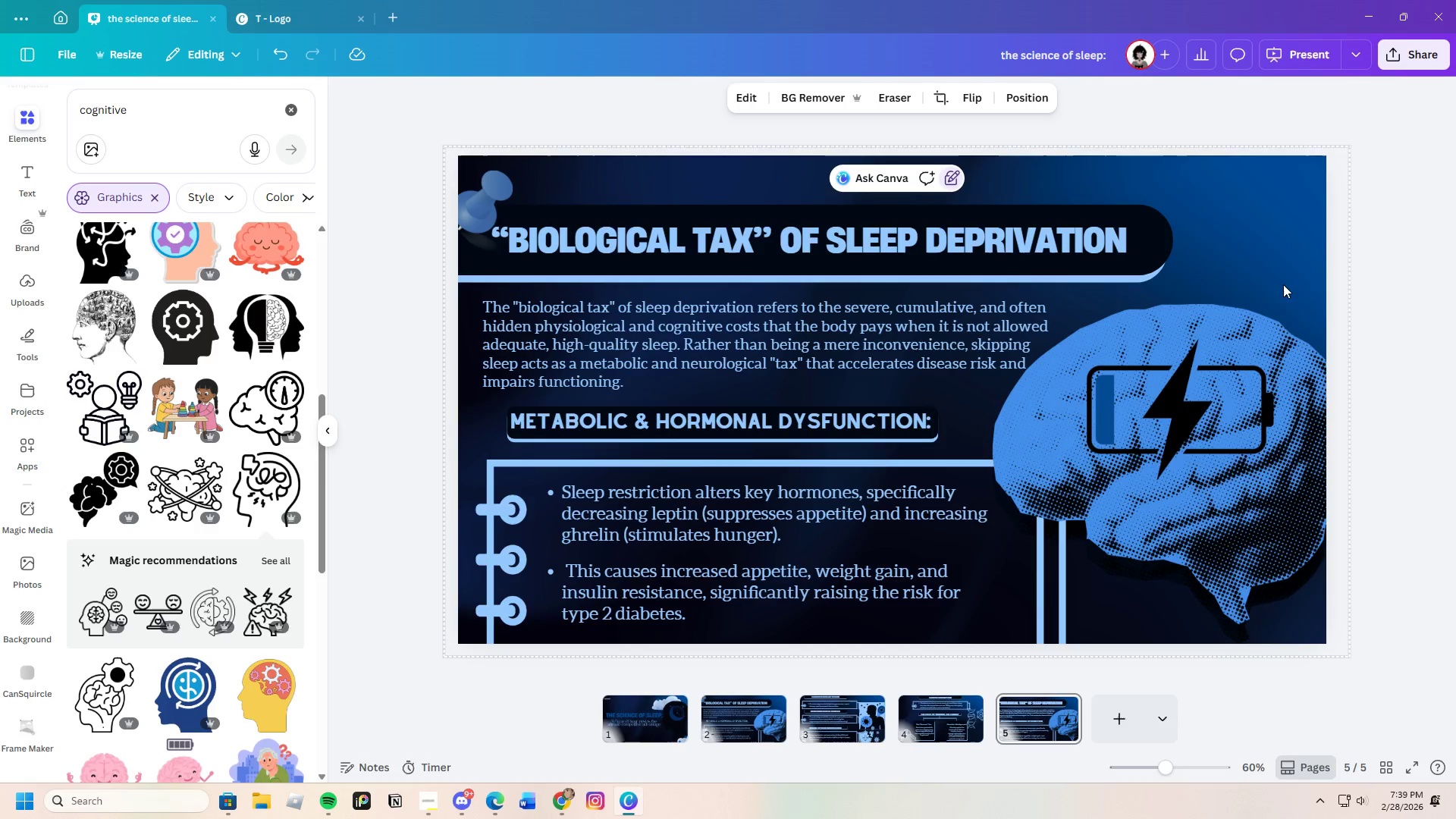 
left_click_drag(start_coordinate=[1283, 287], to_coordinate=[1282, 496])
 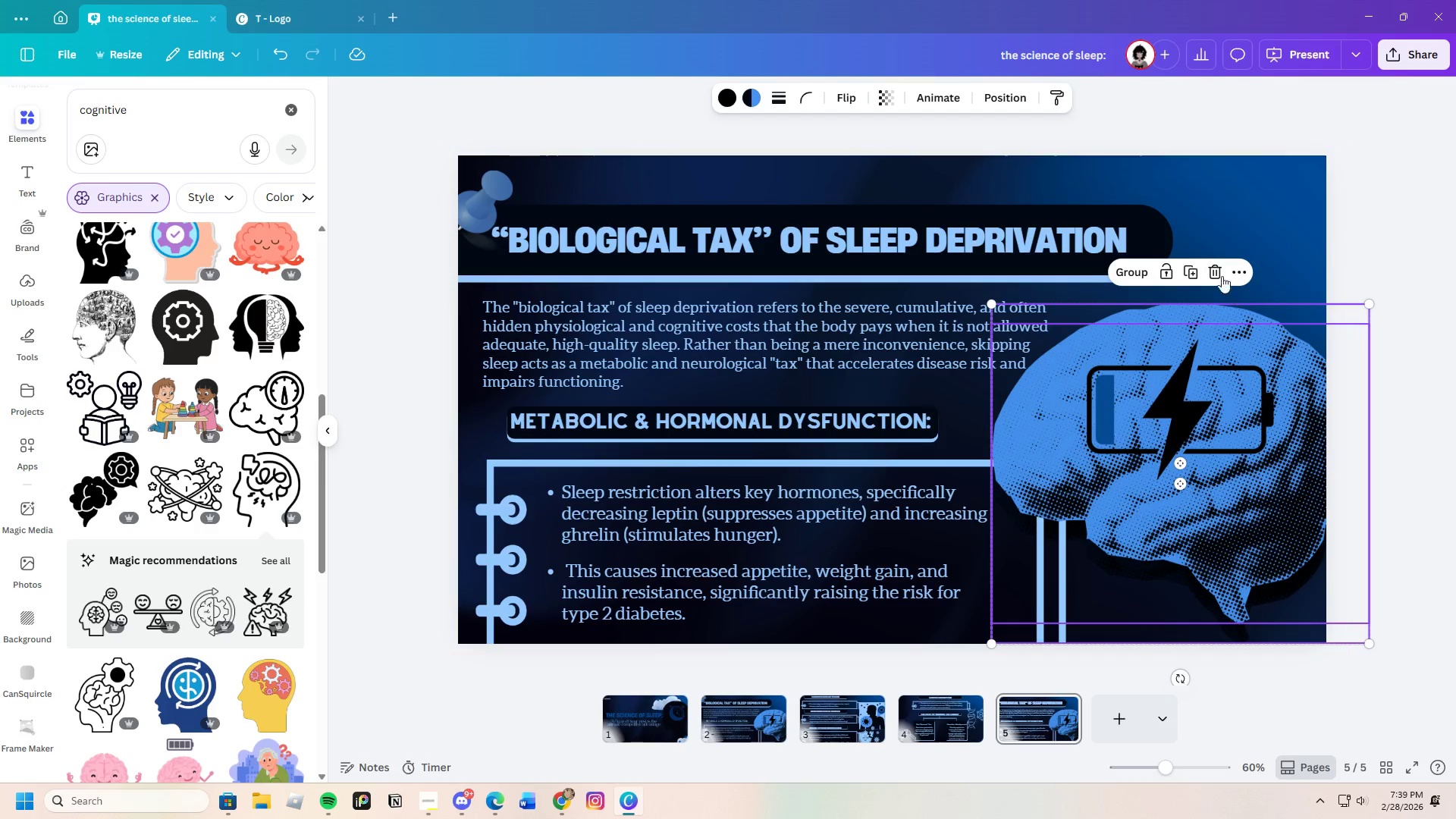 
left_click([1219, 271])
 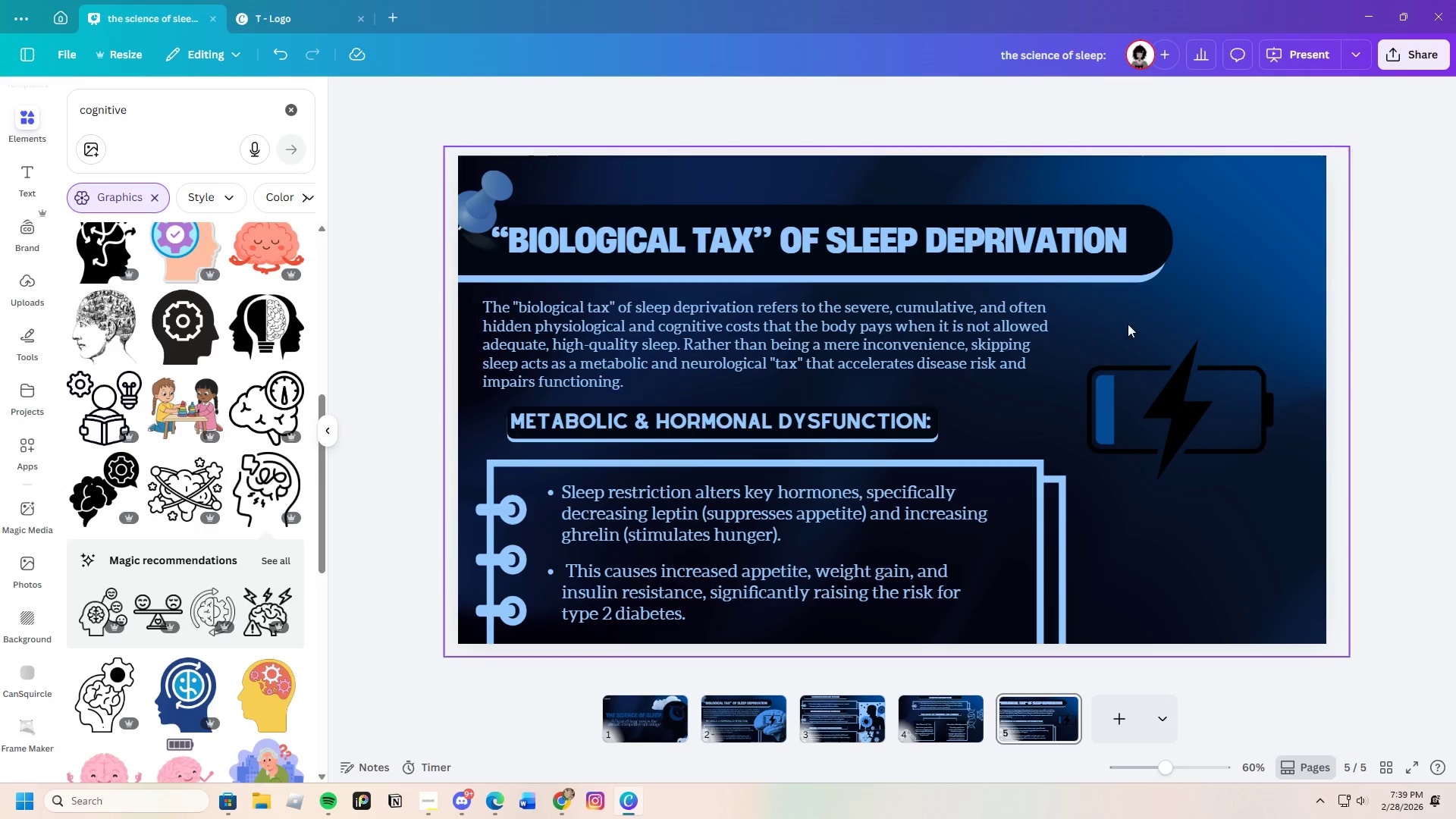 
left_click([1185, 391])
 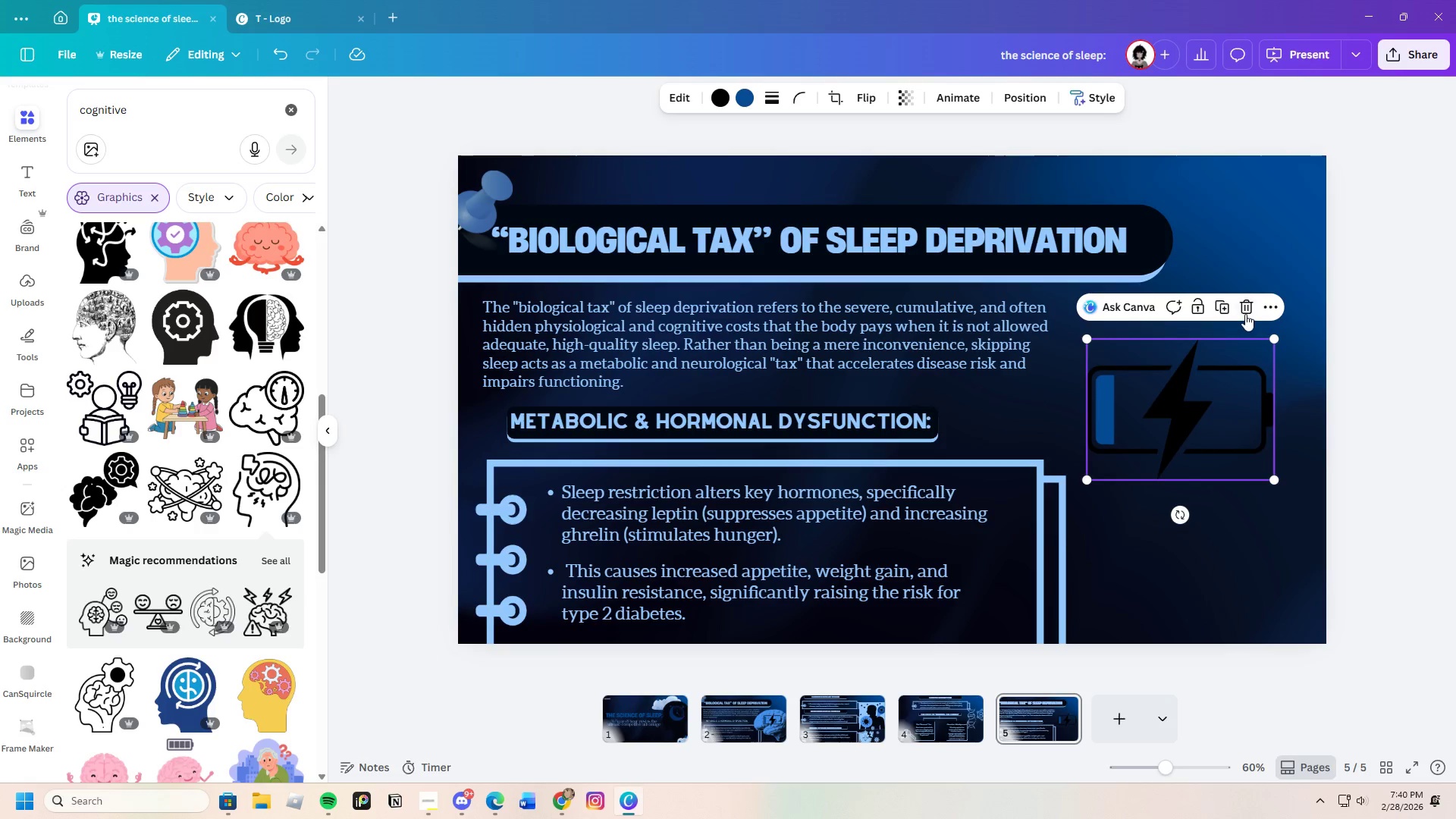 
left_click([1250, 309])
 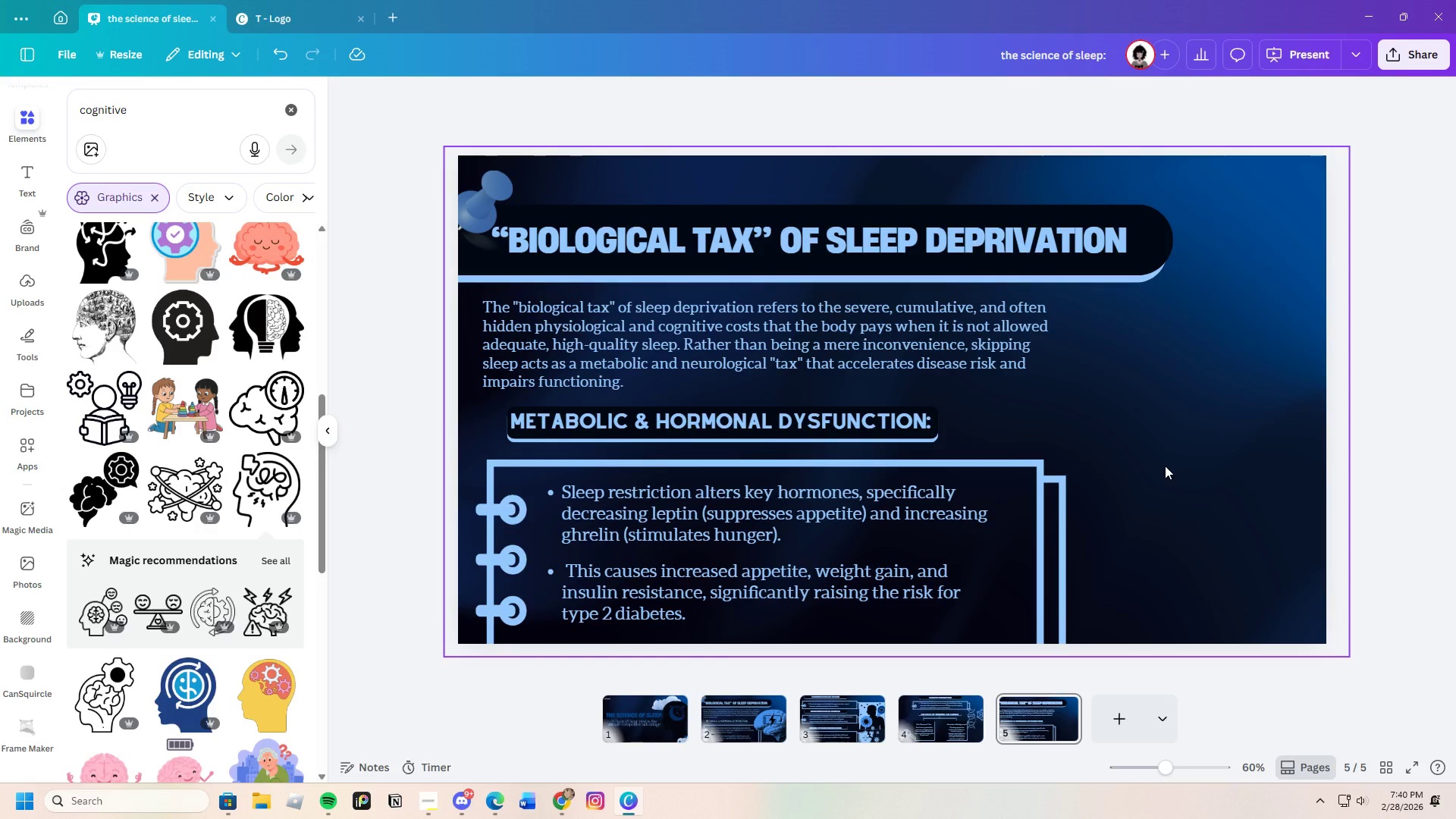 
wait(5.78)
 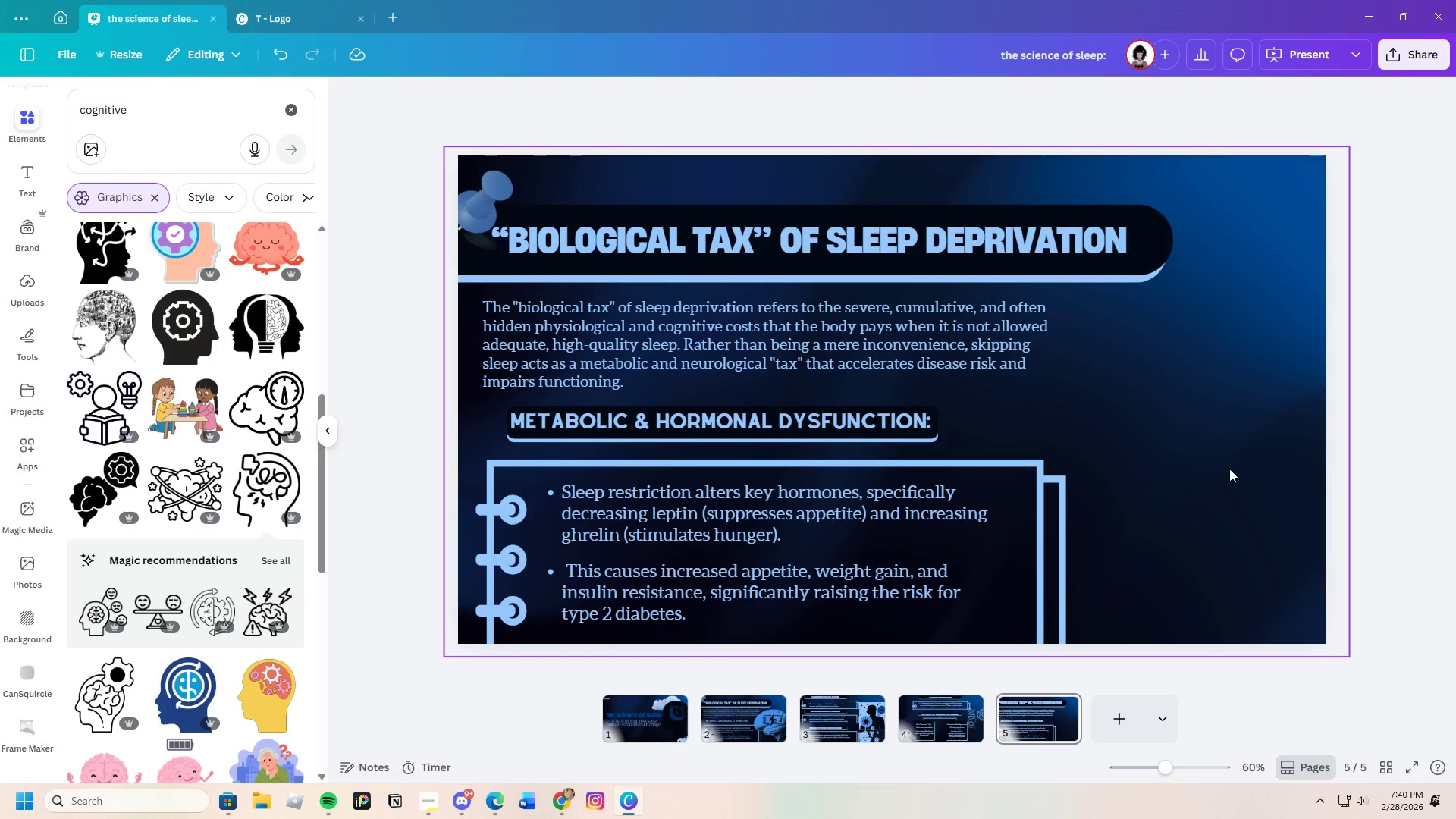 
left_click([874, 585])
 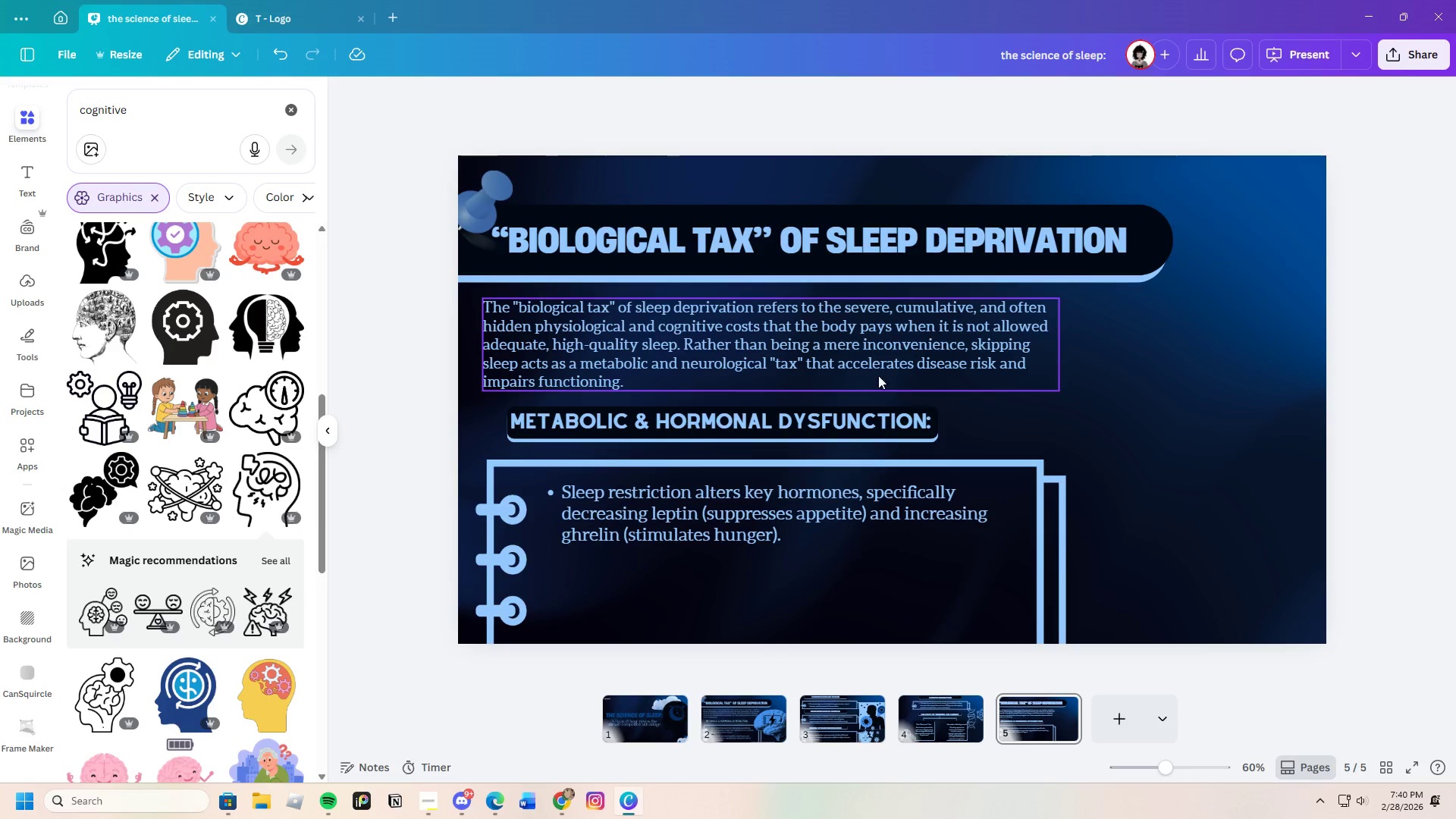 
double_click([647, 249])
 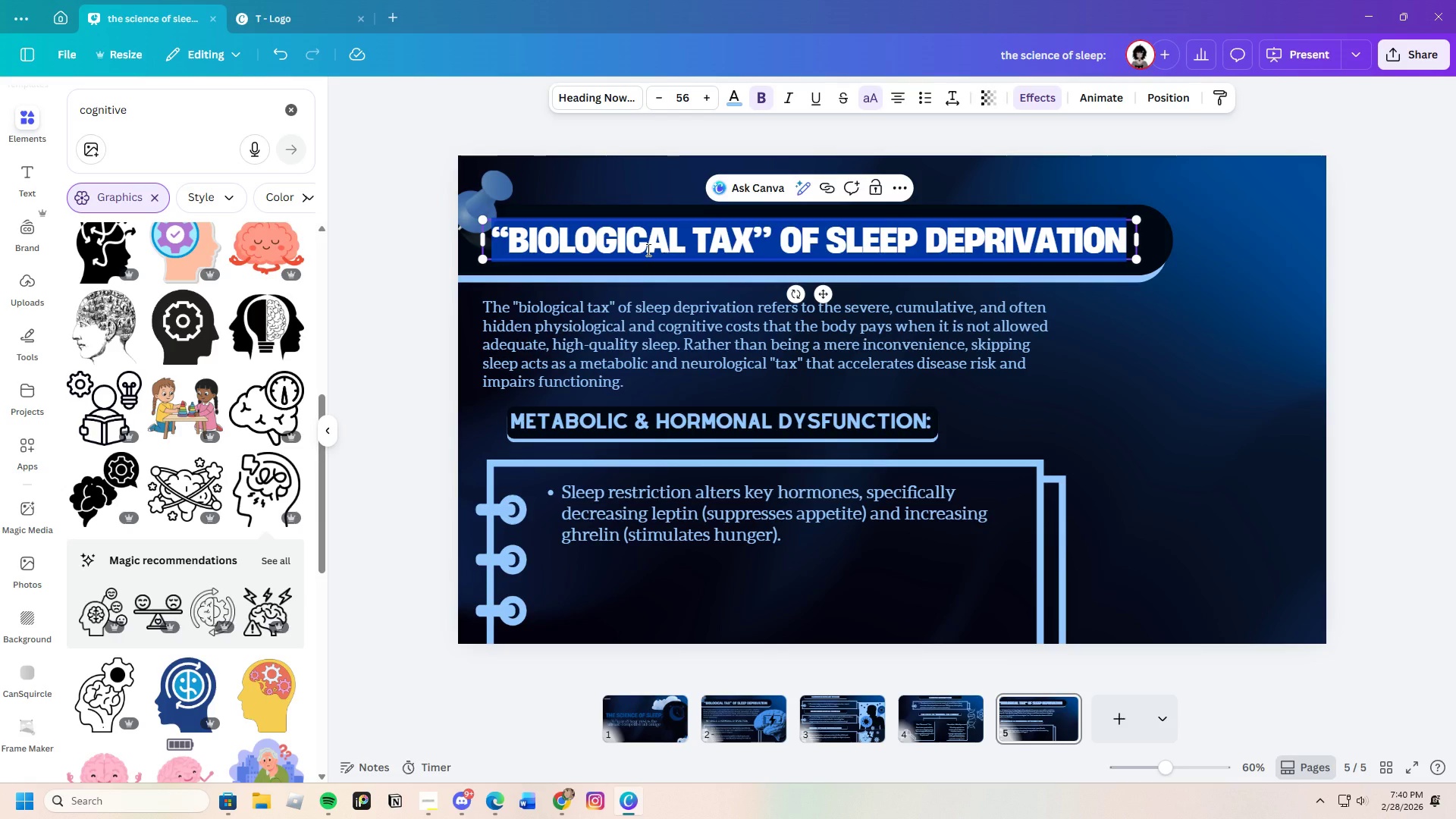 
key(Backspace)
type(the mechanics of the glu)
key(Backspace)
type(y)
 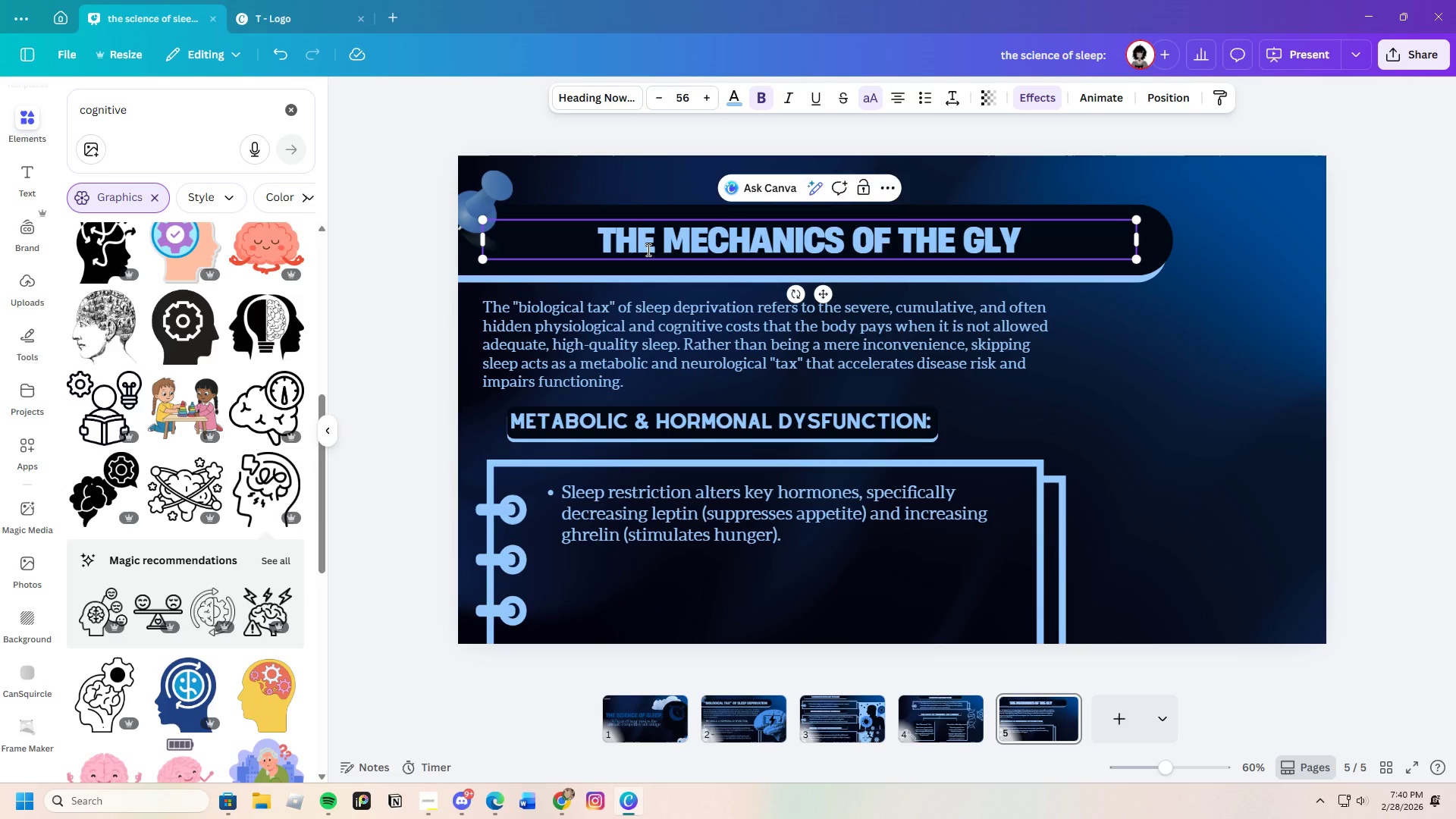 
type(mphatic )
 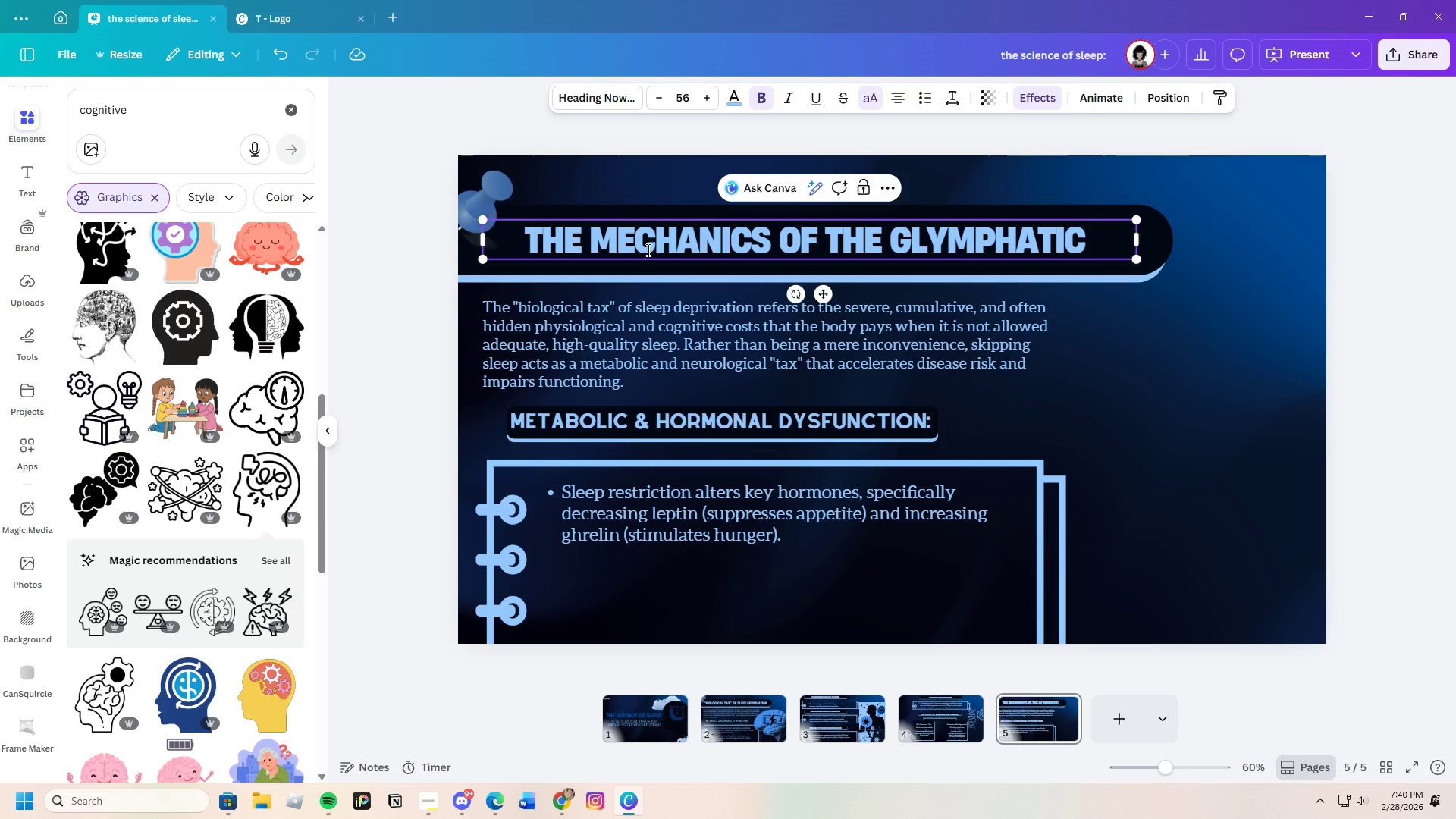 
type(system)
 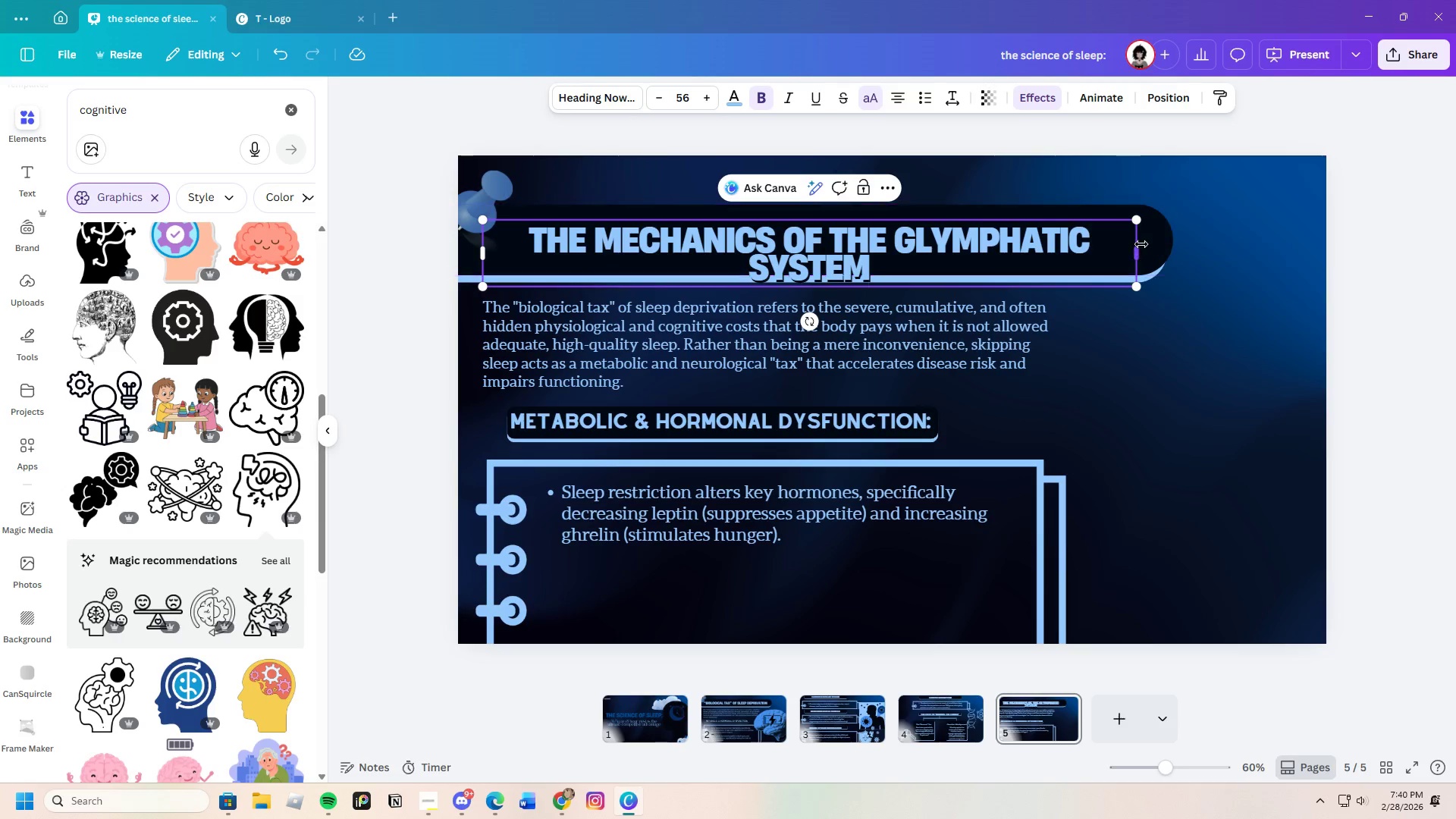 
left_click_drag(start_coordinate=[1140, 251], to_coordinate=[1207, 236])
 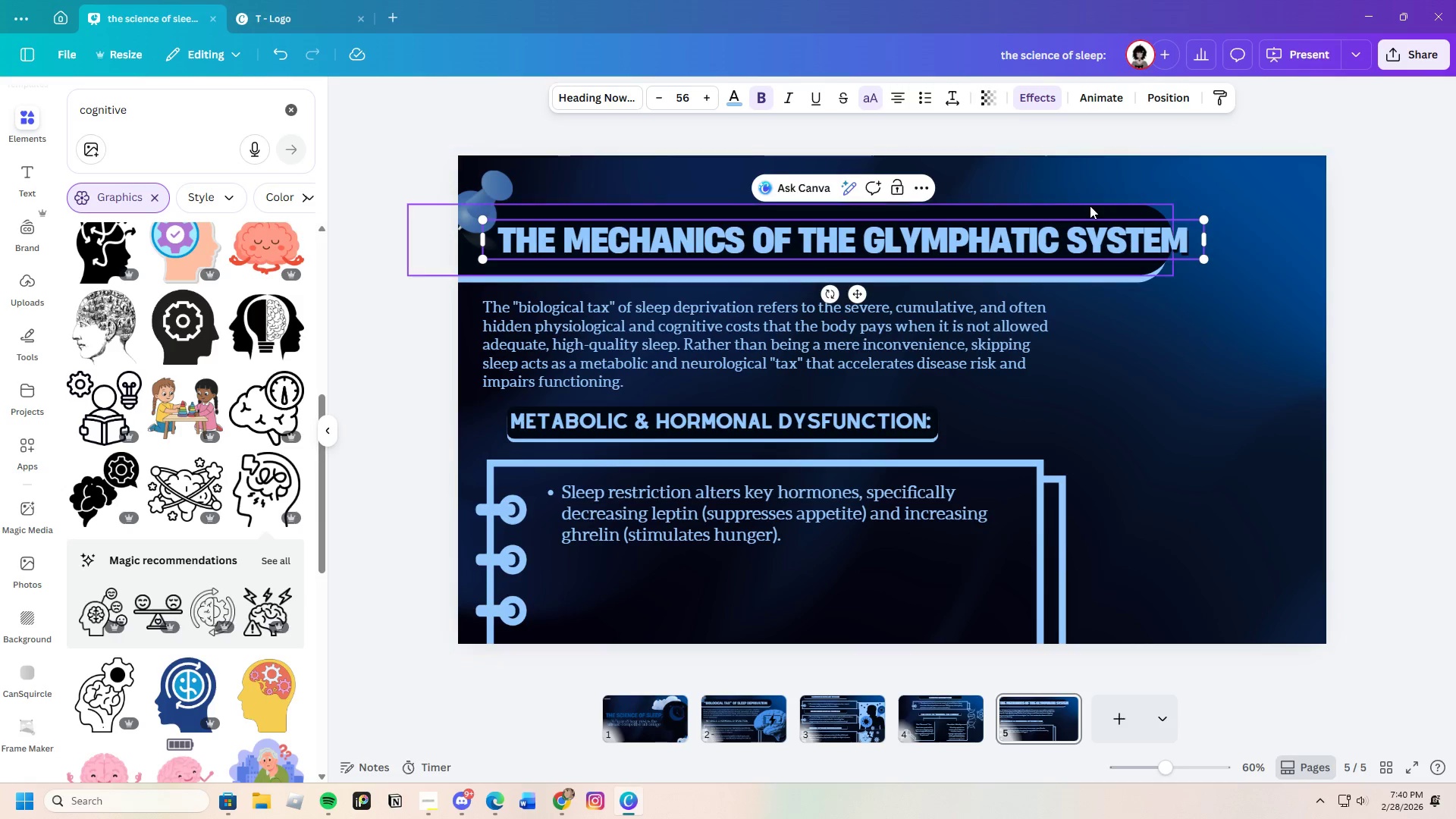 
left_click([1090, 206])
 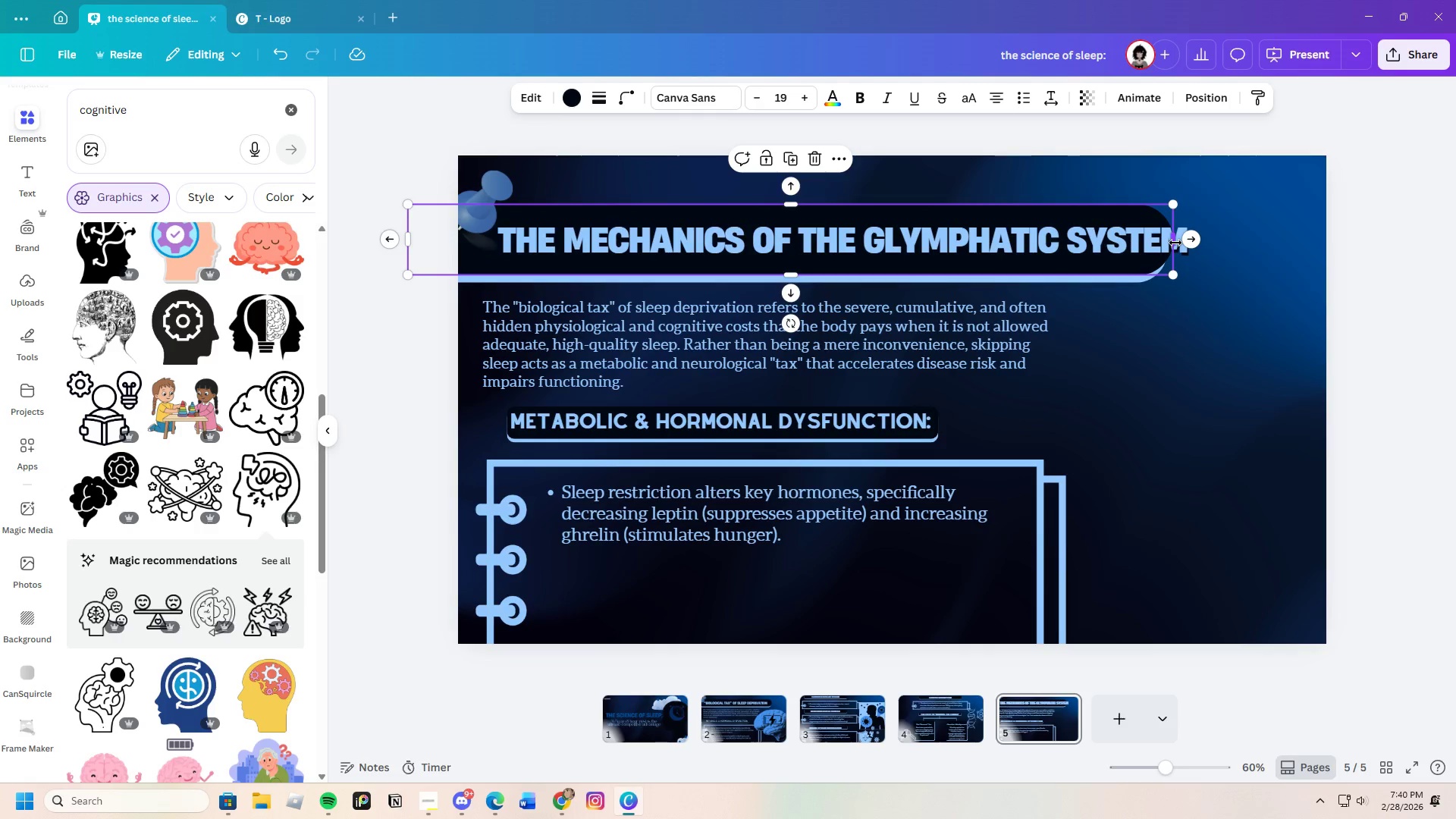 
left_click_drag(start_coordinate=[1175, 243], to_coordinate=[1218, 246])
 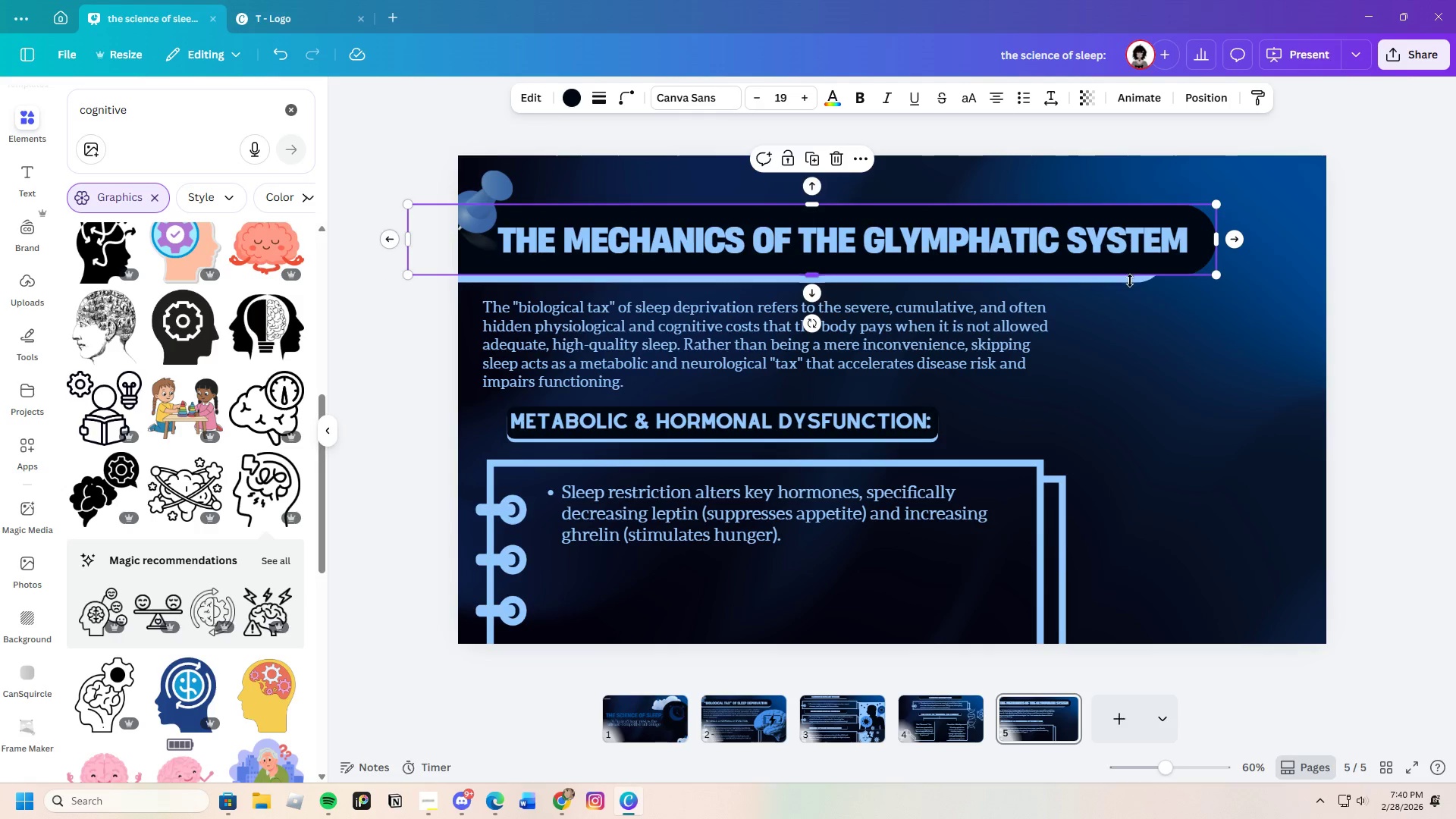 
left_click([1130, 281])
 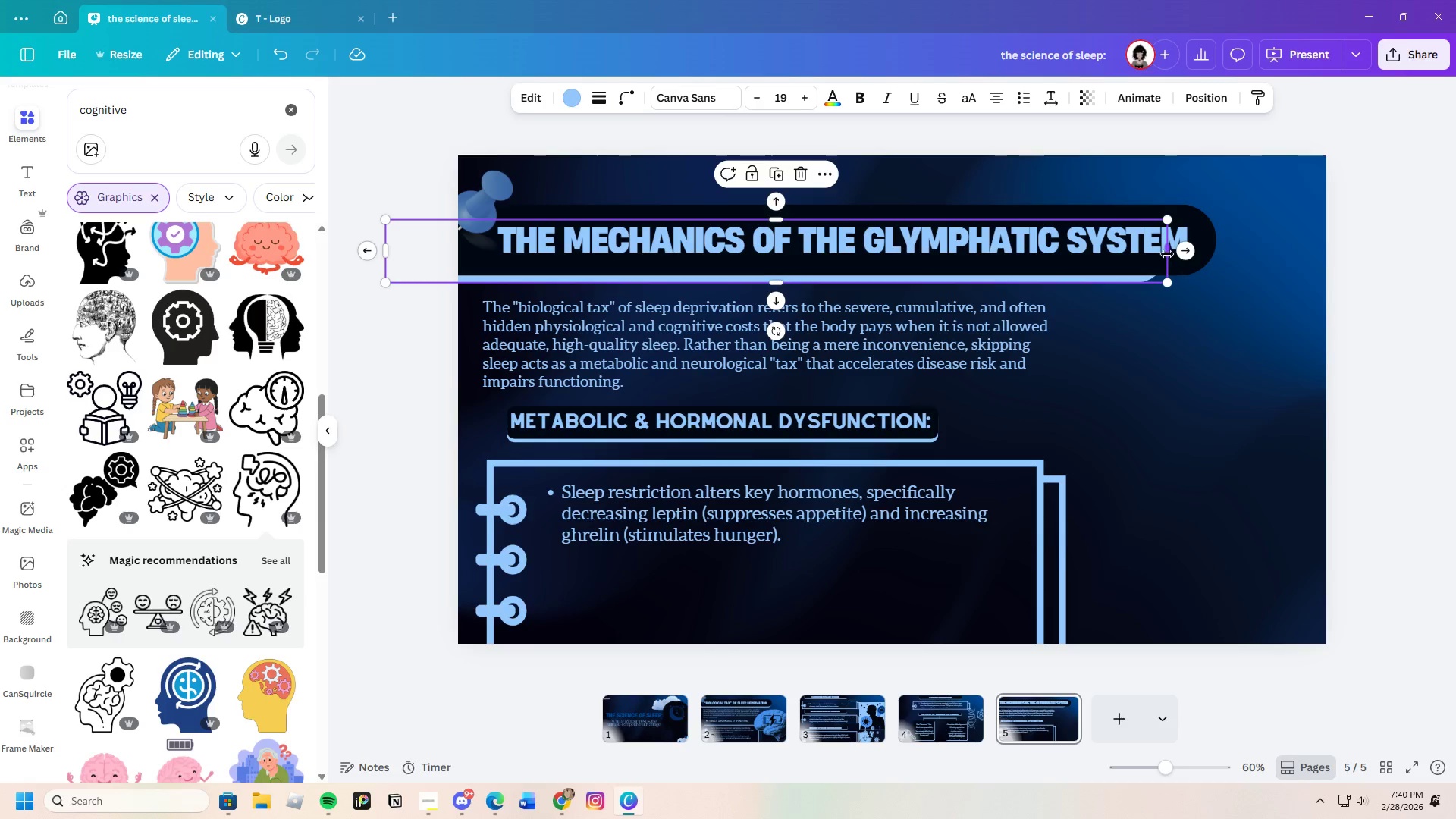 
left_click_drag(start_coordinate=[1168, 253], to_coordinate=[1208, 253])
 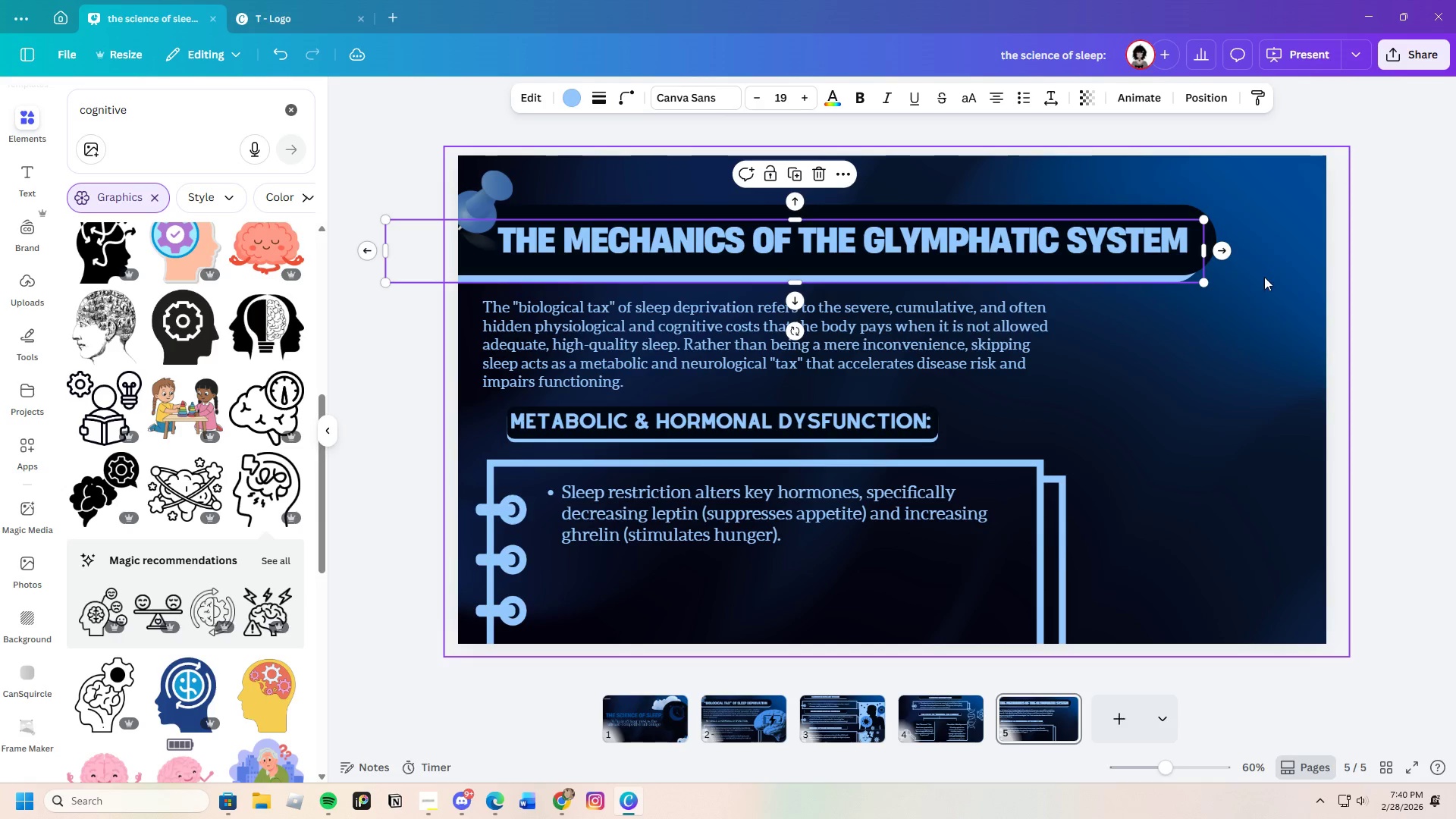 
left_click([1265, 278])
 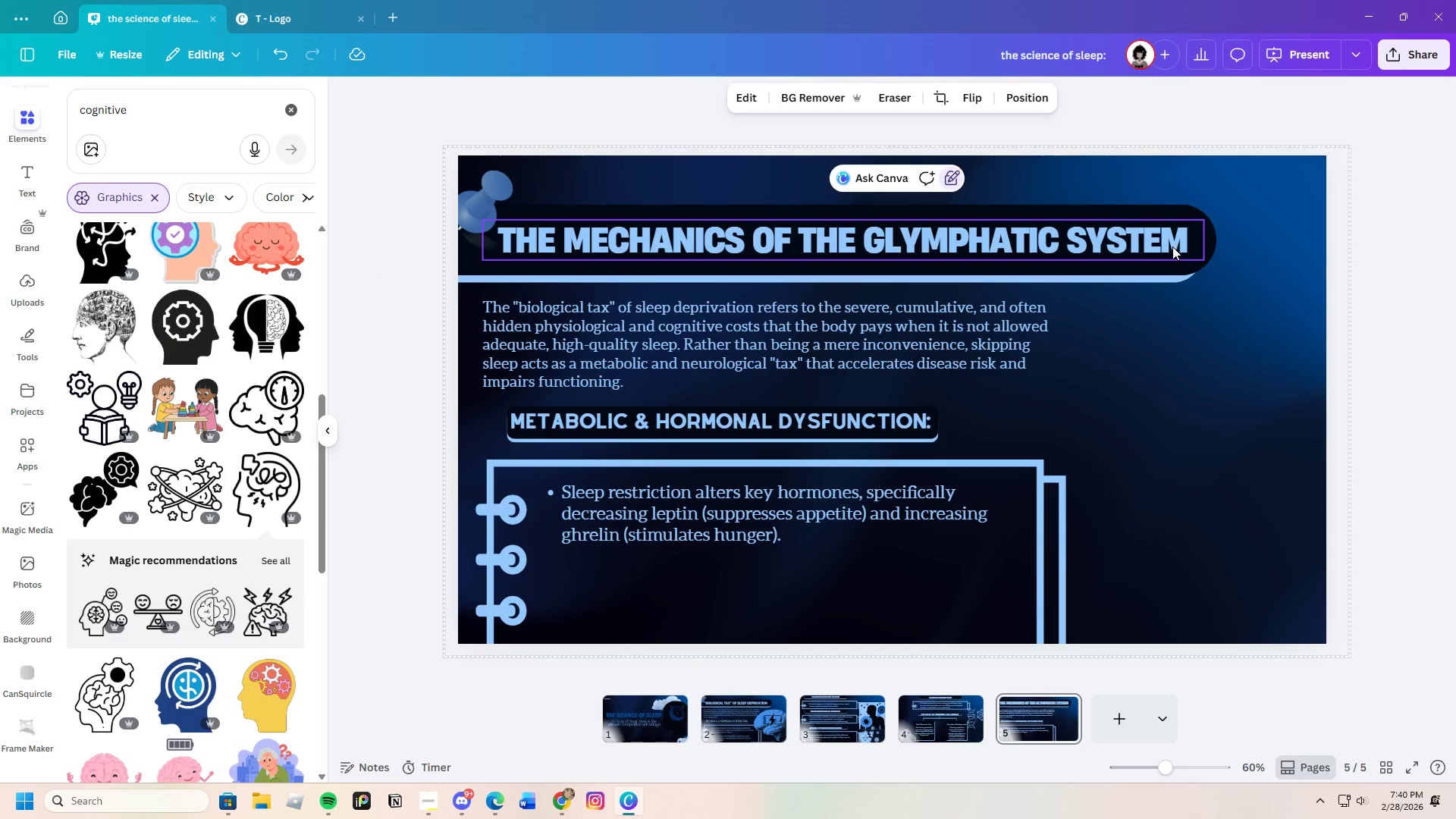 
left_click_drag(start_coordinate=[1128, 241], to_coordinate=[1139, 243])
 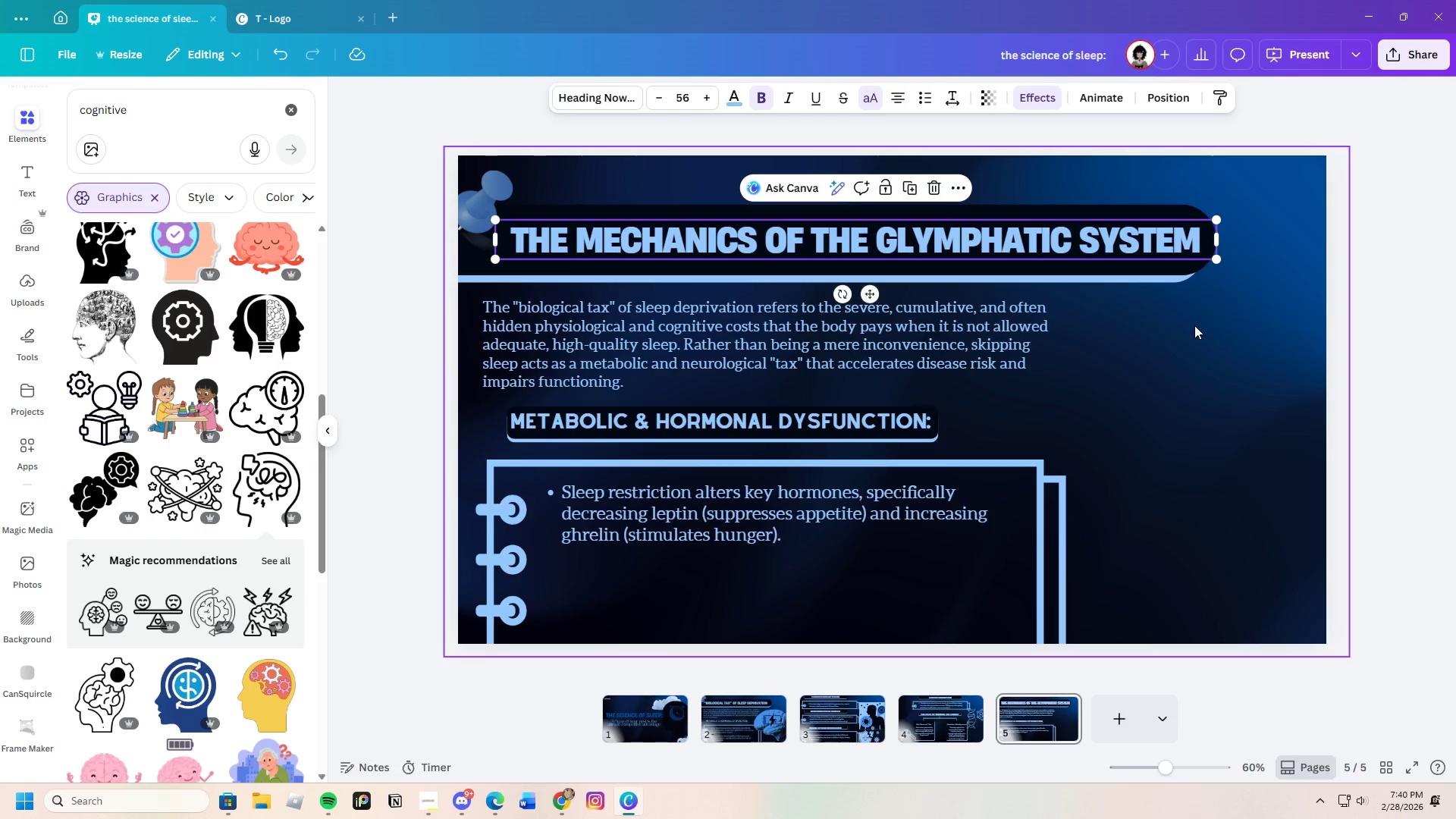 
left_click([1197, 327])
 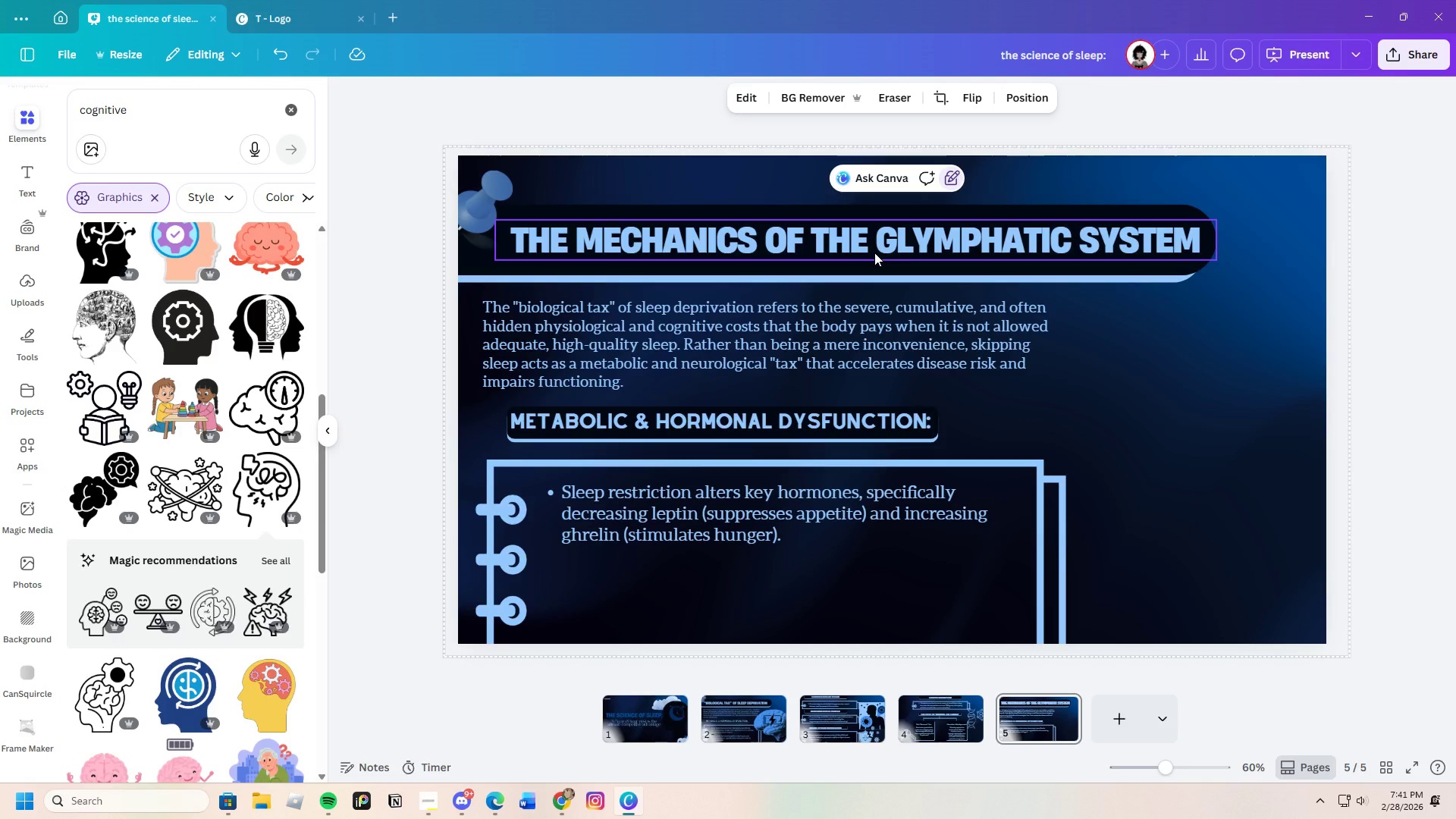 
wait(15.66)
 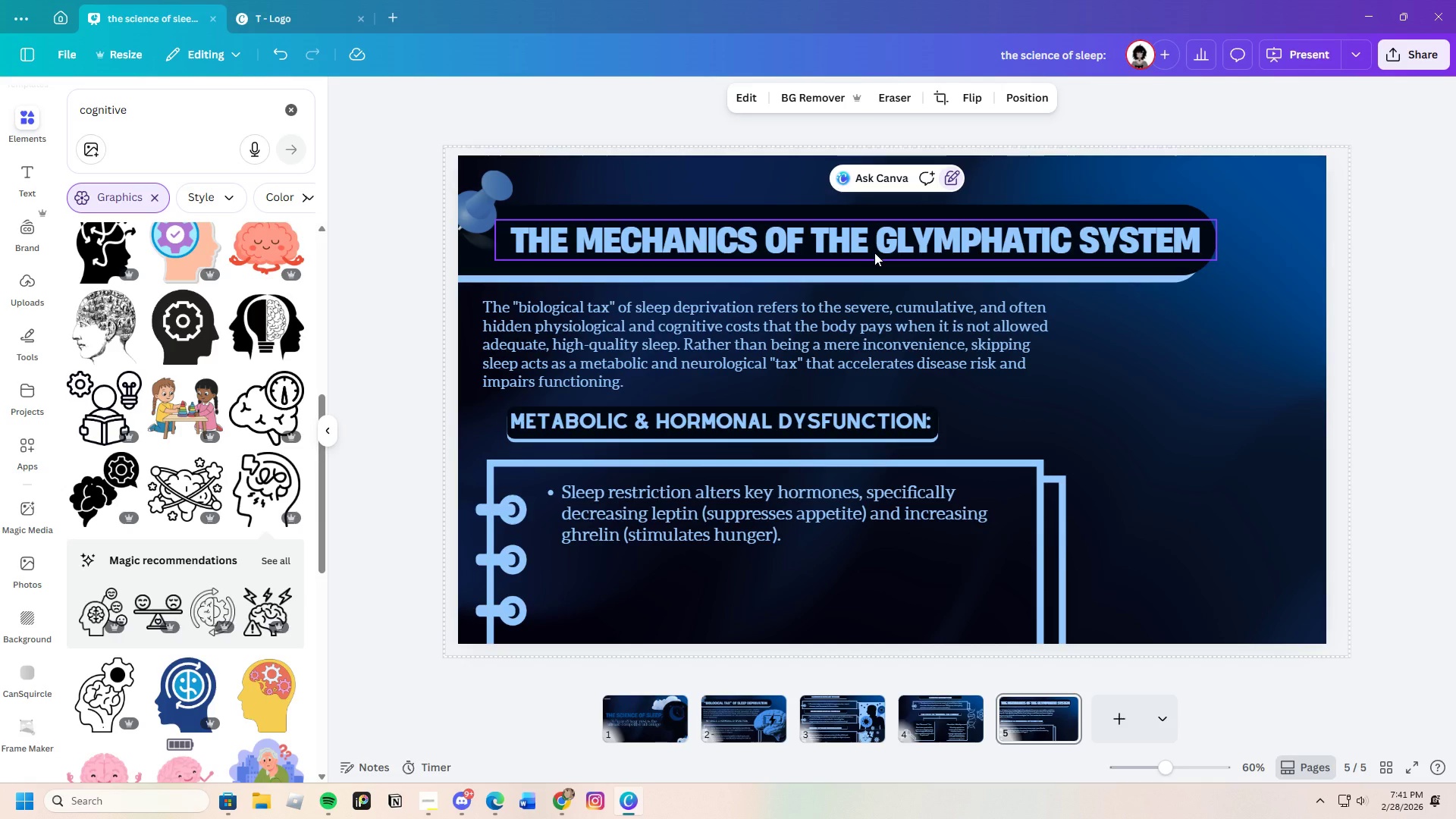 
left_click_drag(start_coordinate=[927, 340], to_coordinate=[1021, 391])
 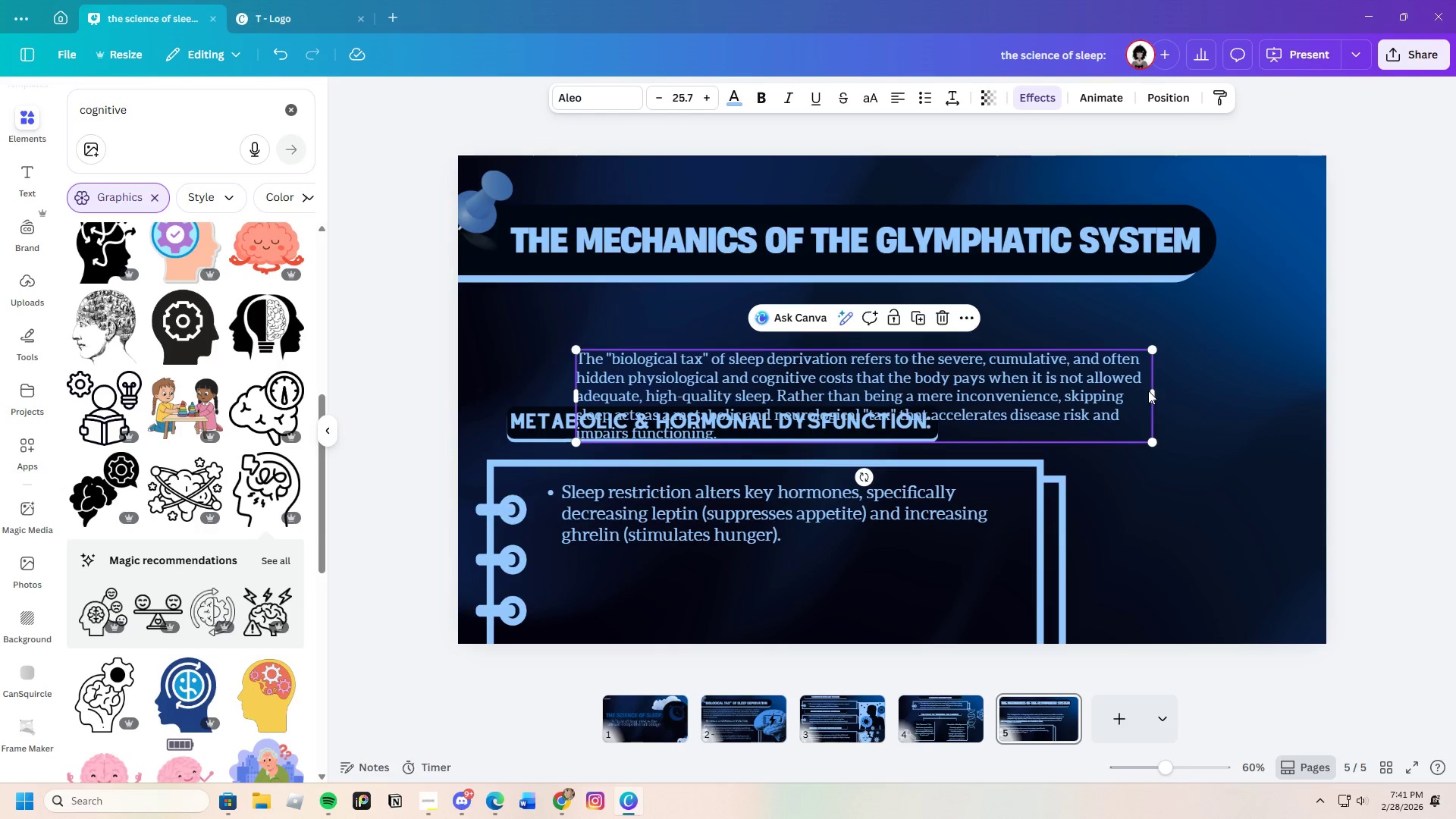 
left_click_drag(start_coordinate=[1158, 390], to_coordinate=[1303, 389])
 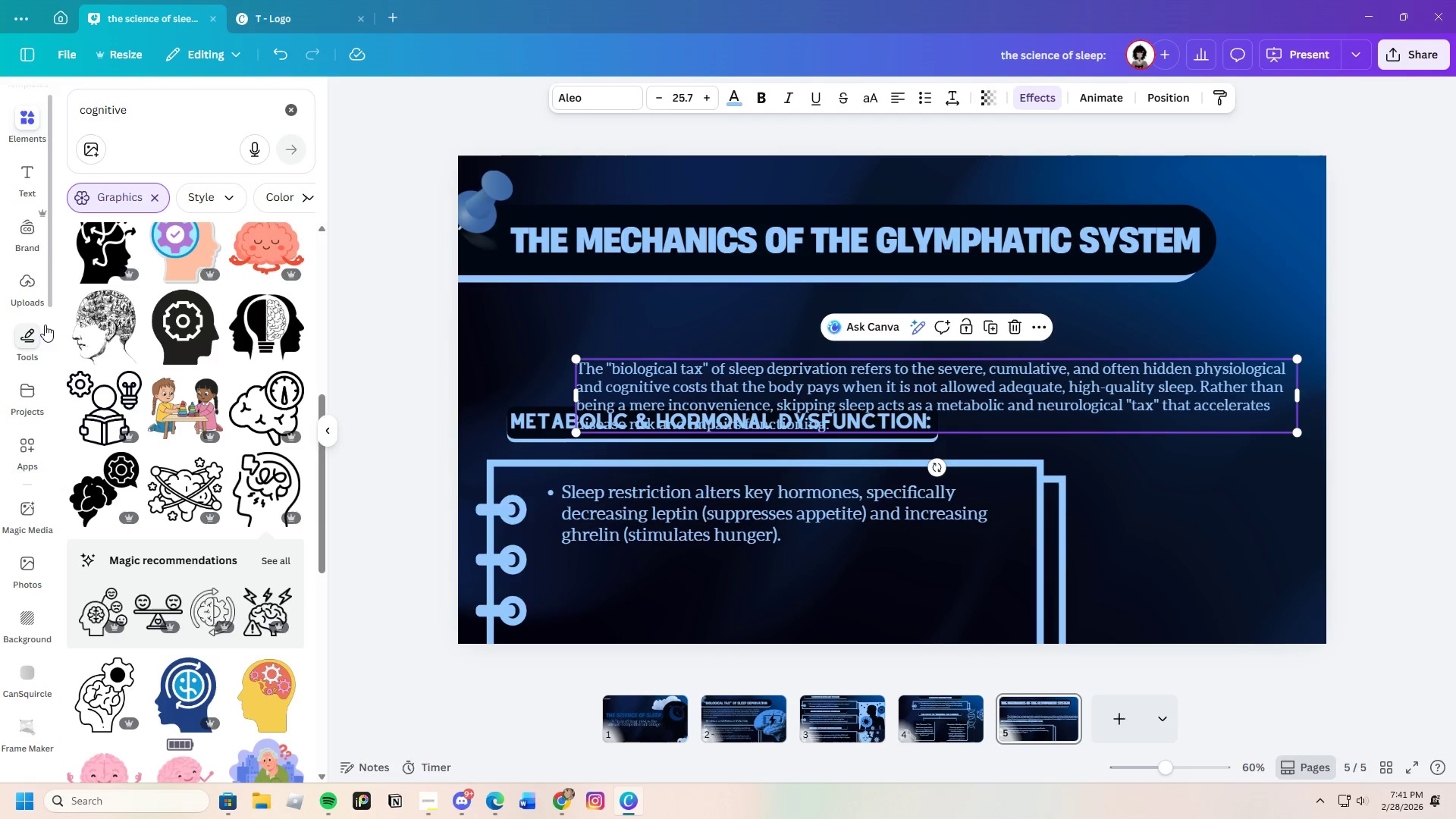 
left_click([30, 188])
 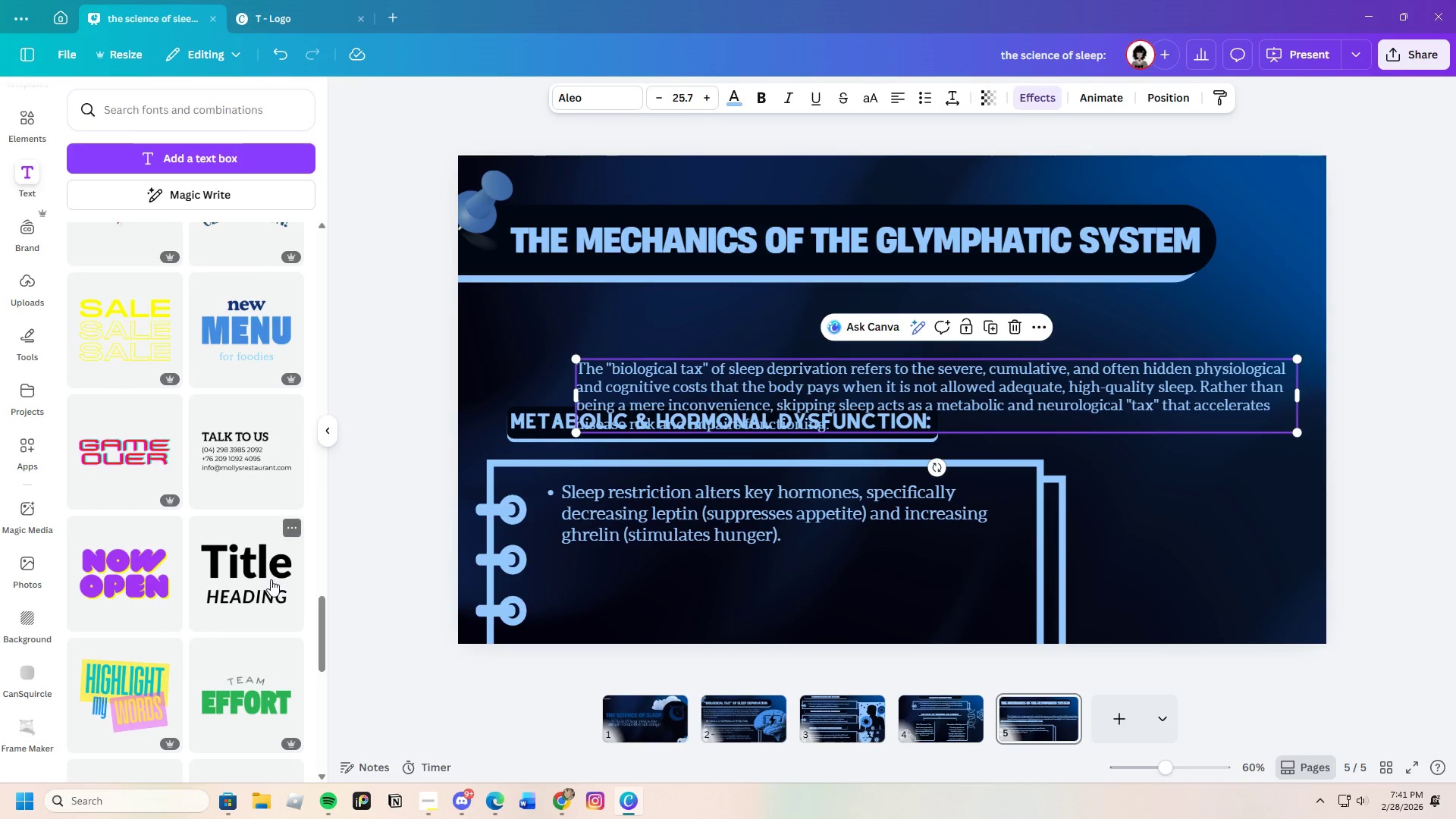 
scroll: coordinate [245, 550], scroll_direction: down, amount: 16.0
 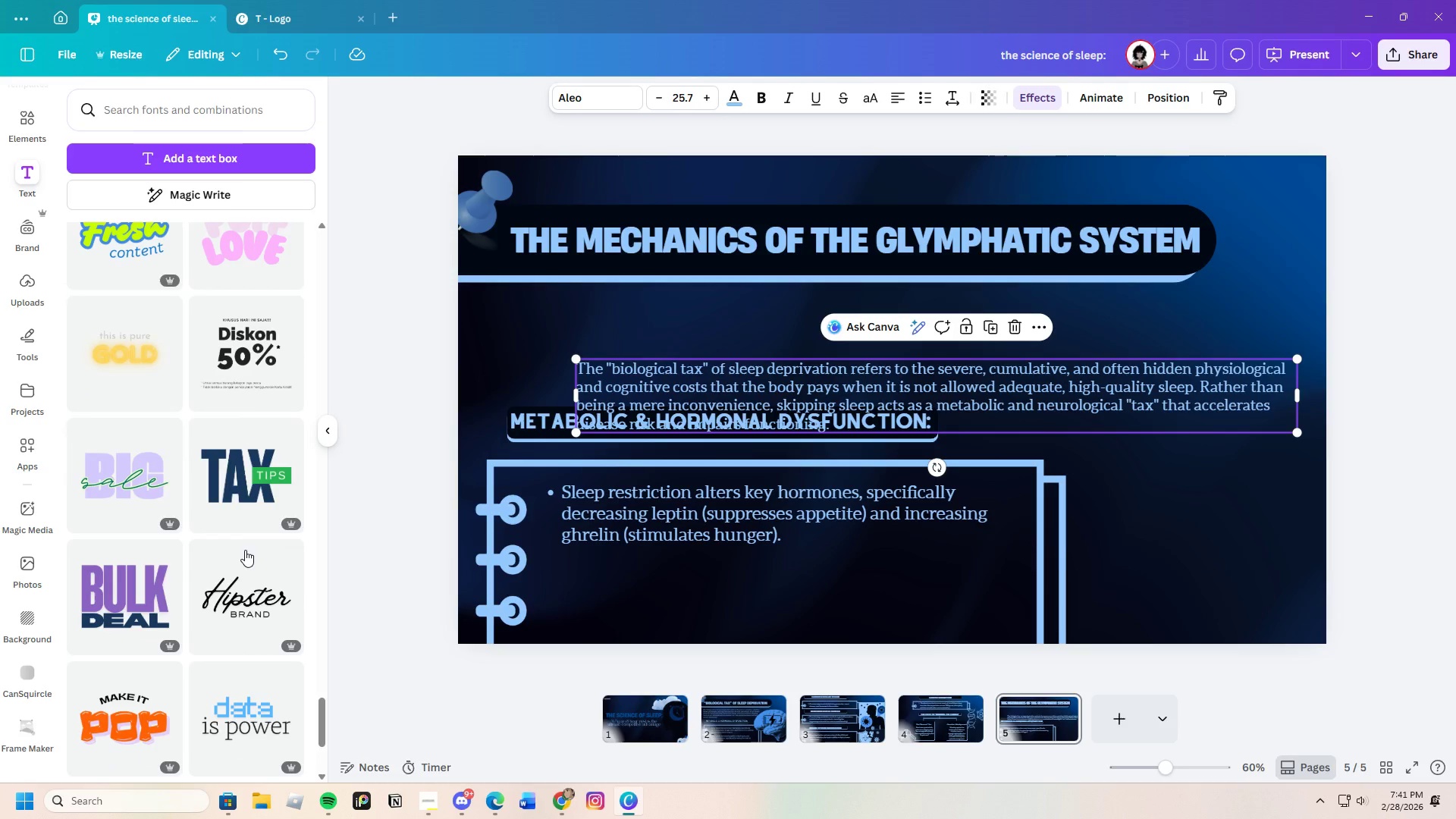 
scroll: coordinate [243, 547], scroll_direction: up, amount: 1.0
 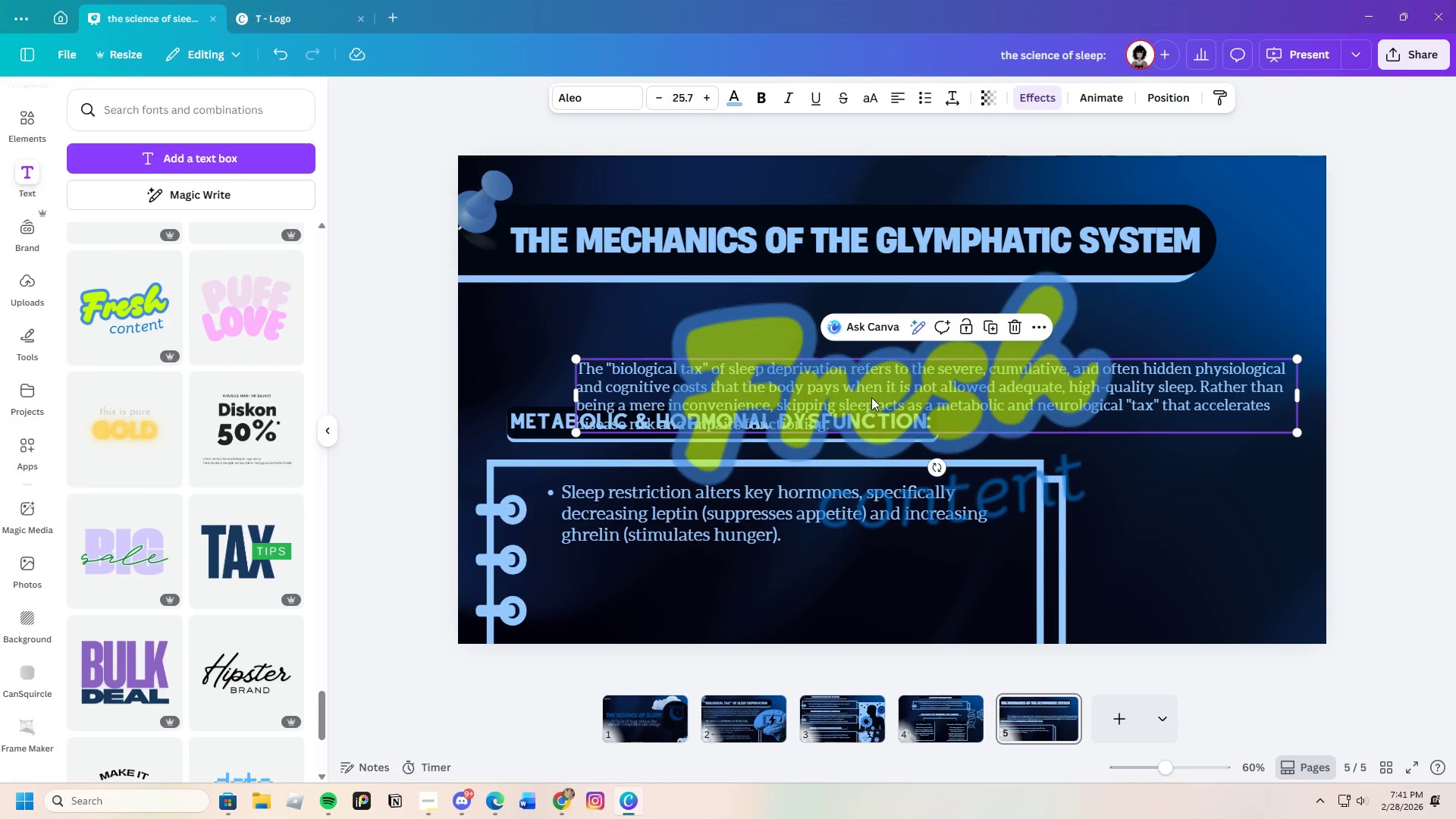 
left_click([864, 367])
 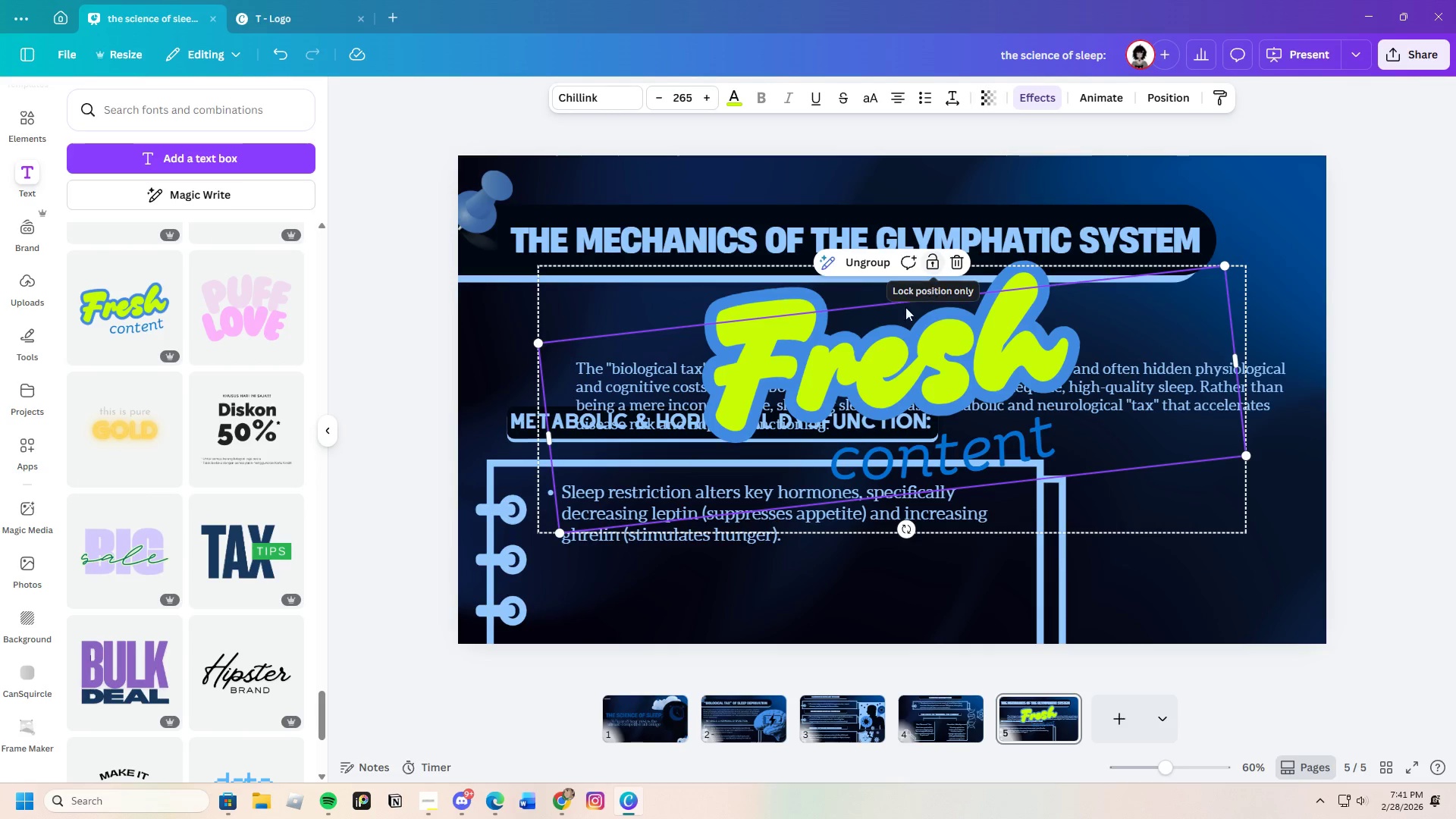 
left_click([746, 294])
 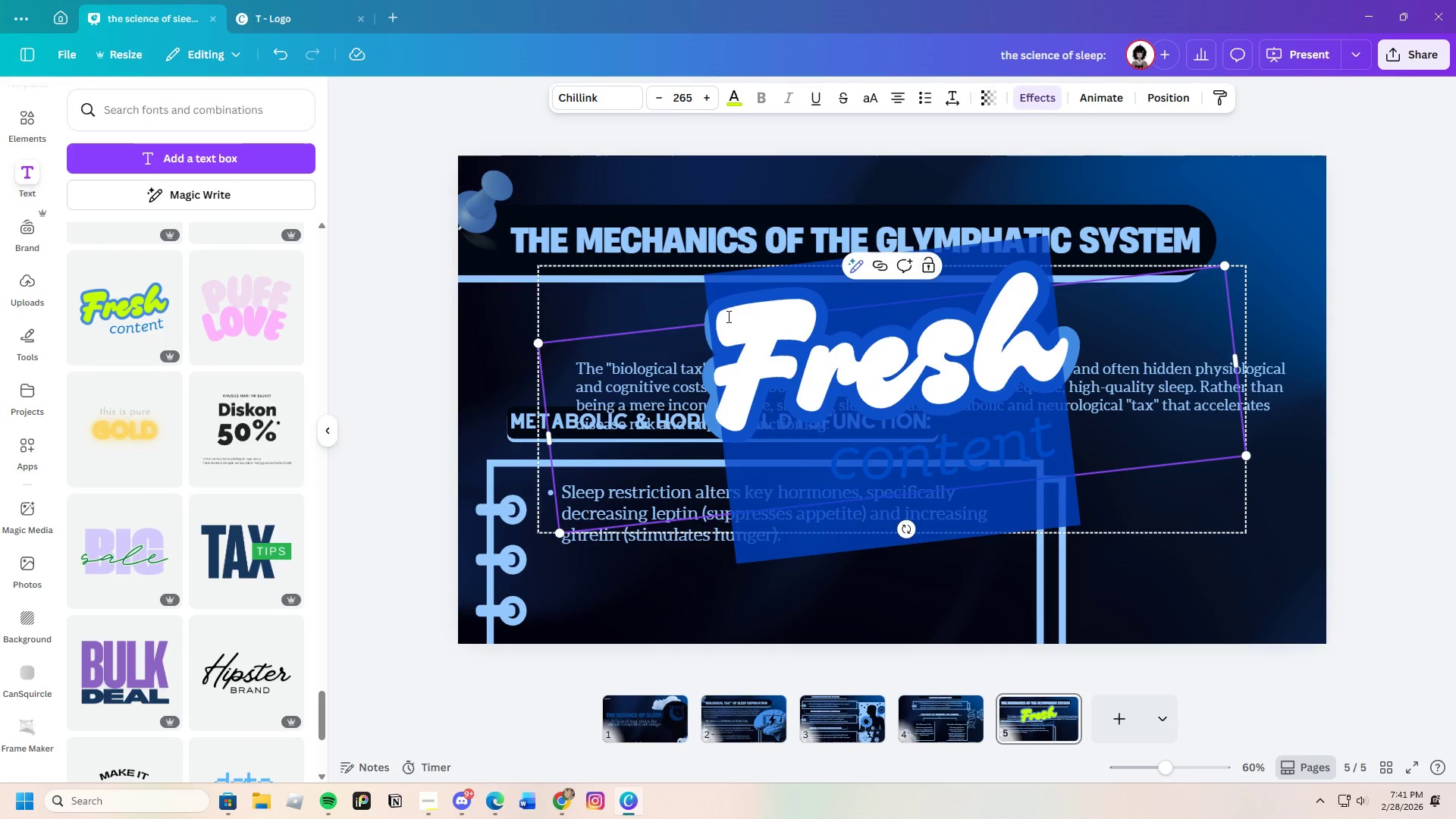 
left_click([686, 307])
 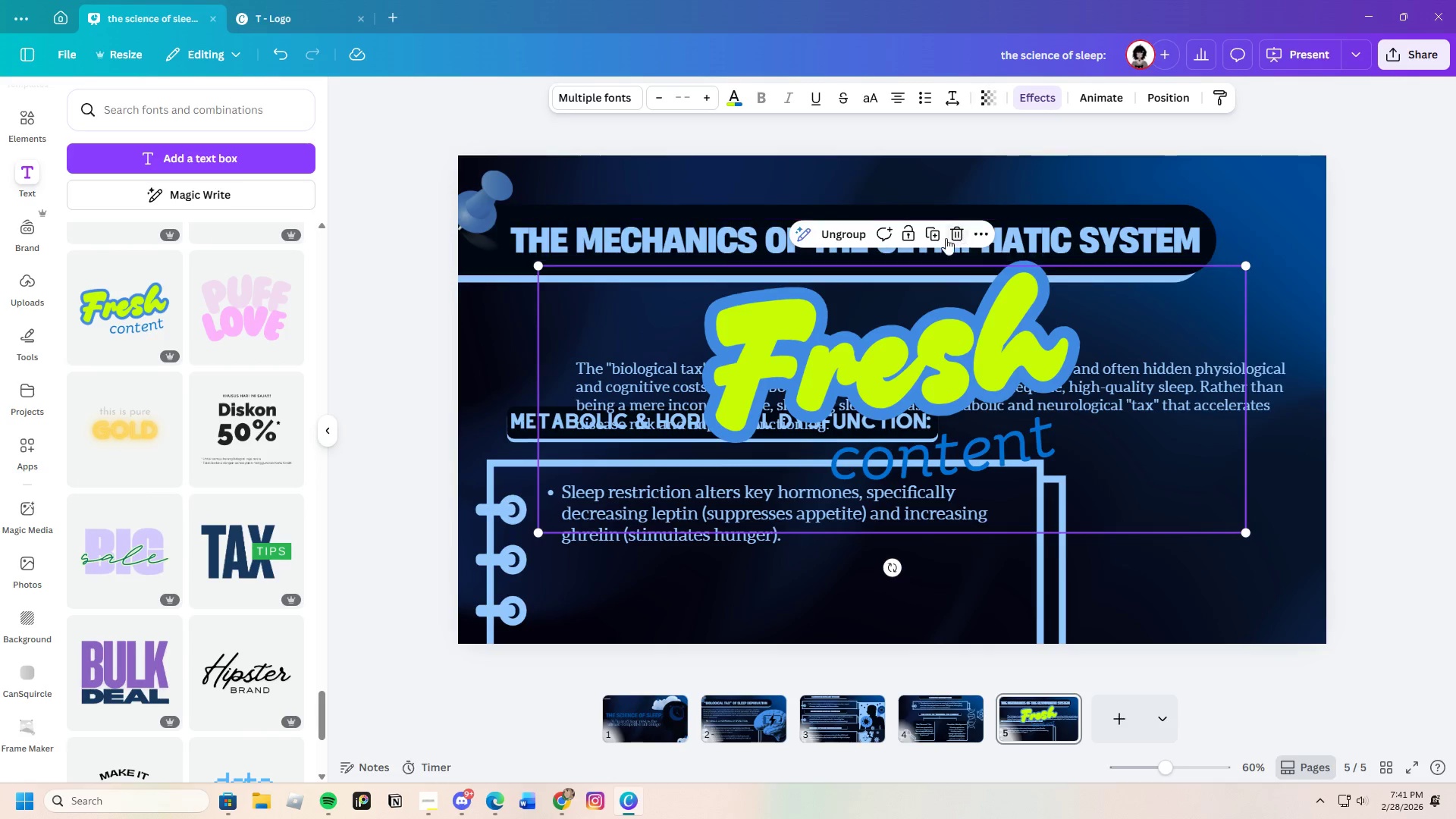 
left_click([951, 237])
 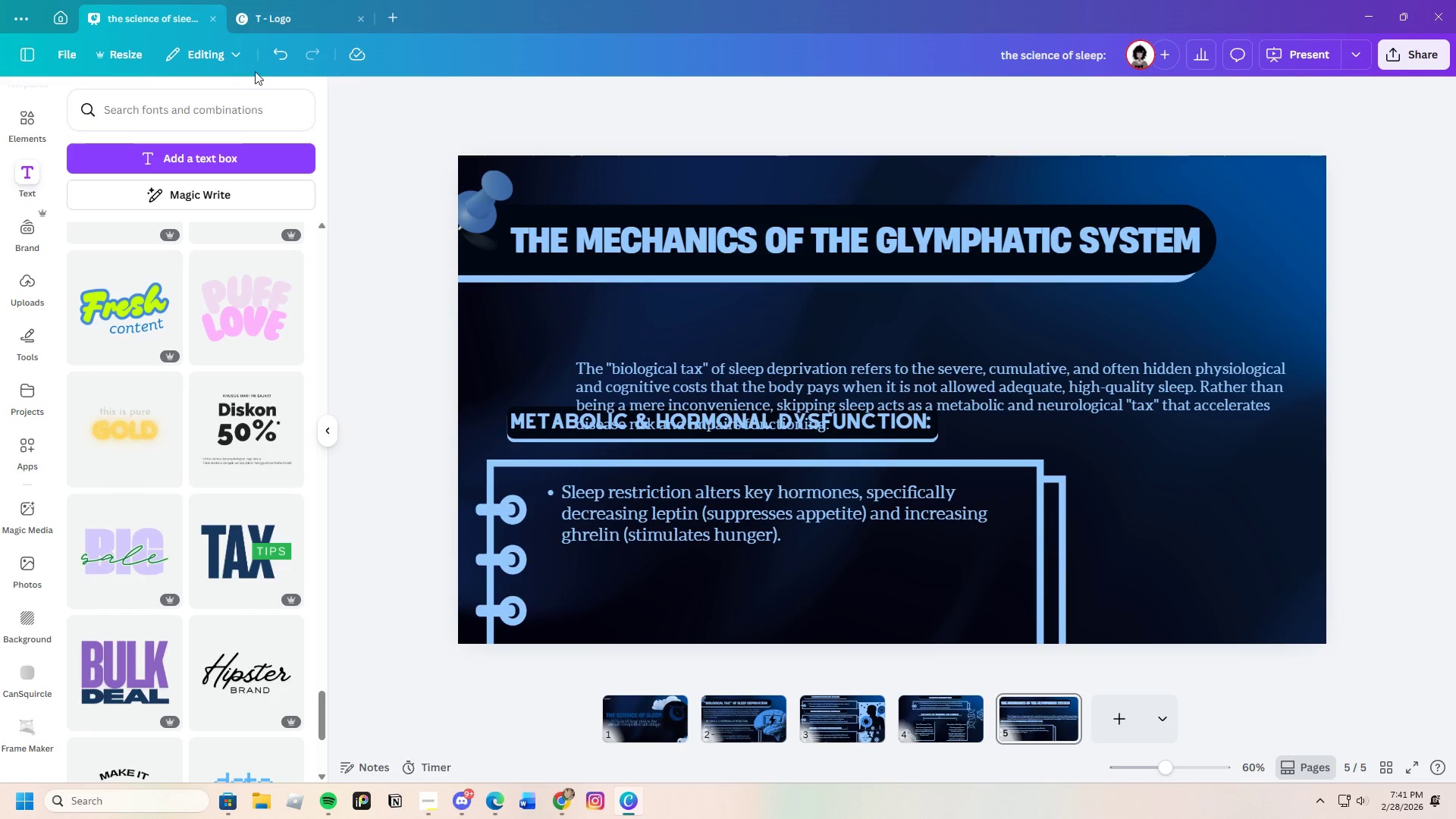 
left_click([282, 55])
 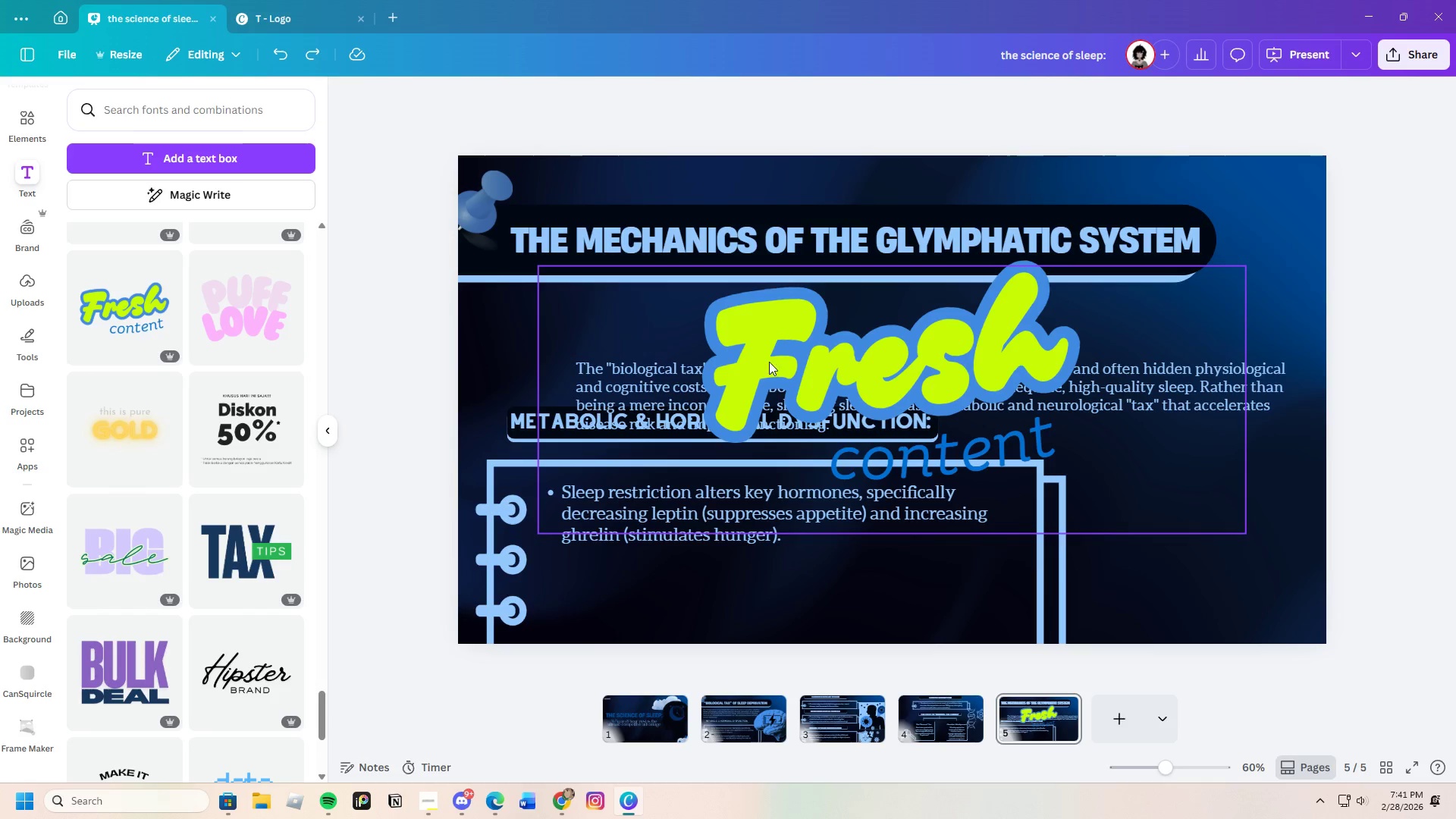 
left_click([675, 343])
 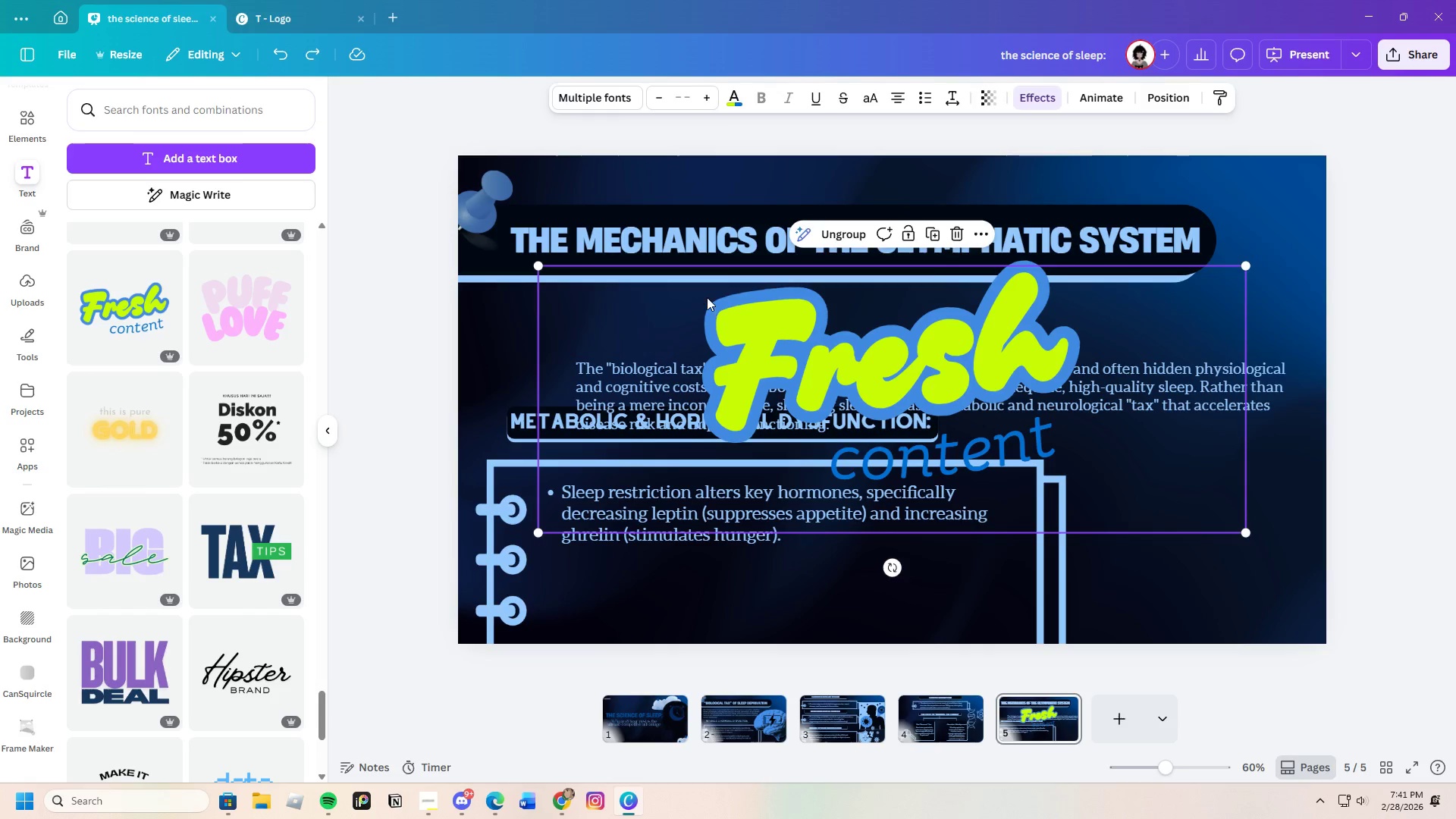 
left_click([707, 297])
 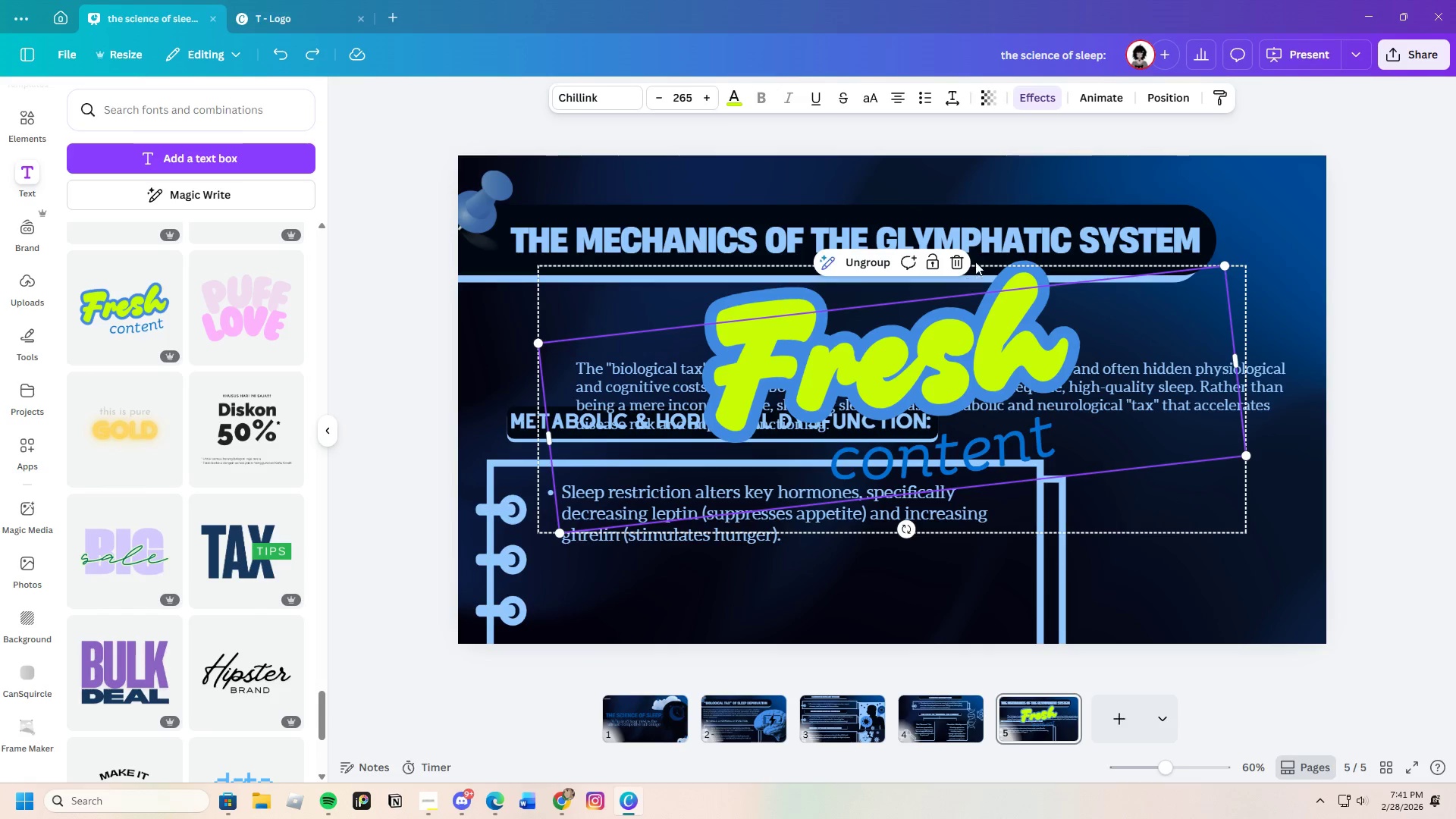 
left_click([955, 253])
 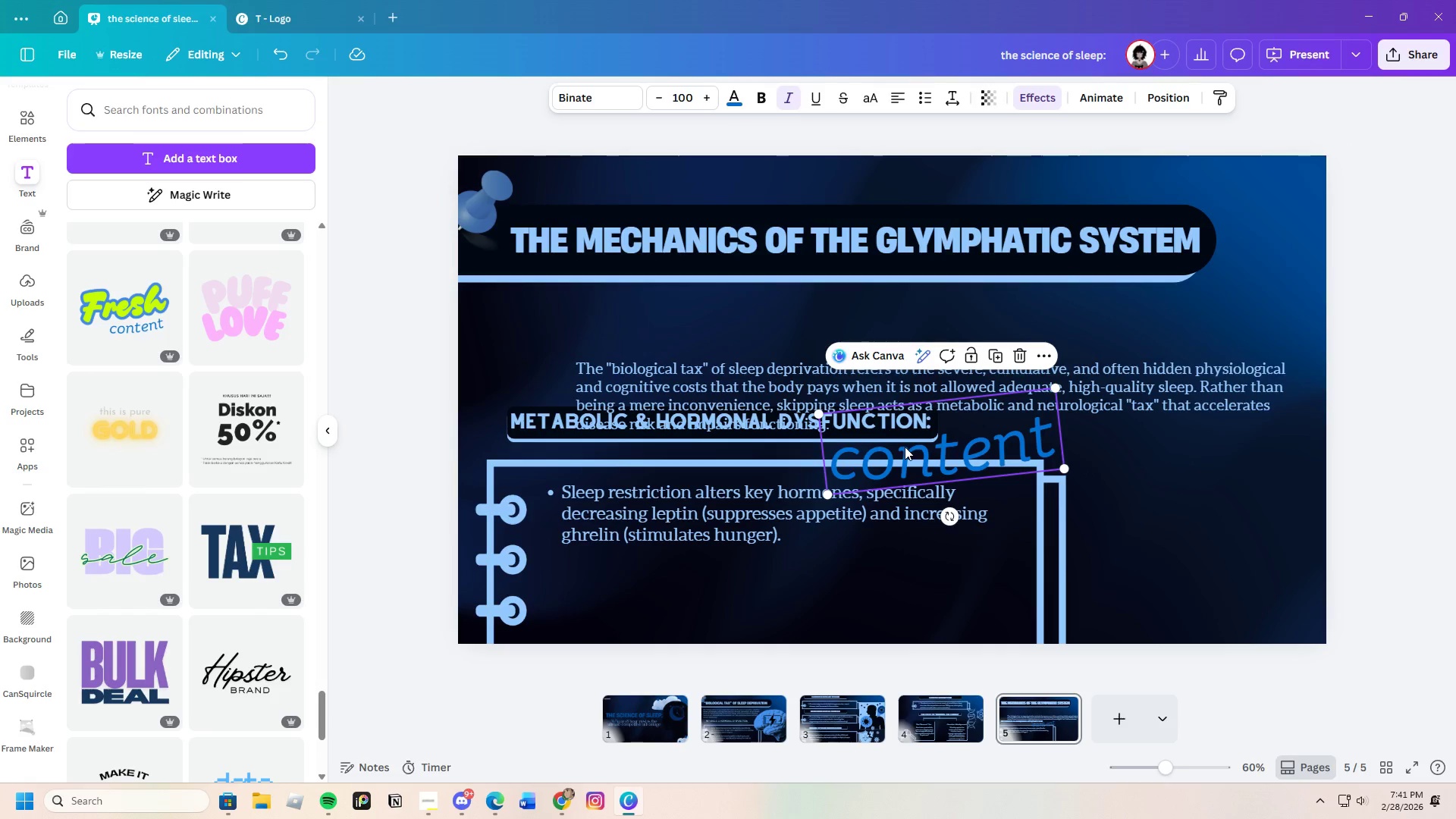 
left_click([926, 454])
 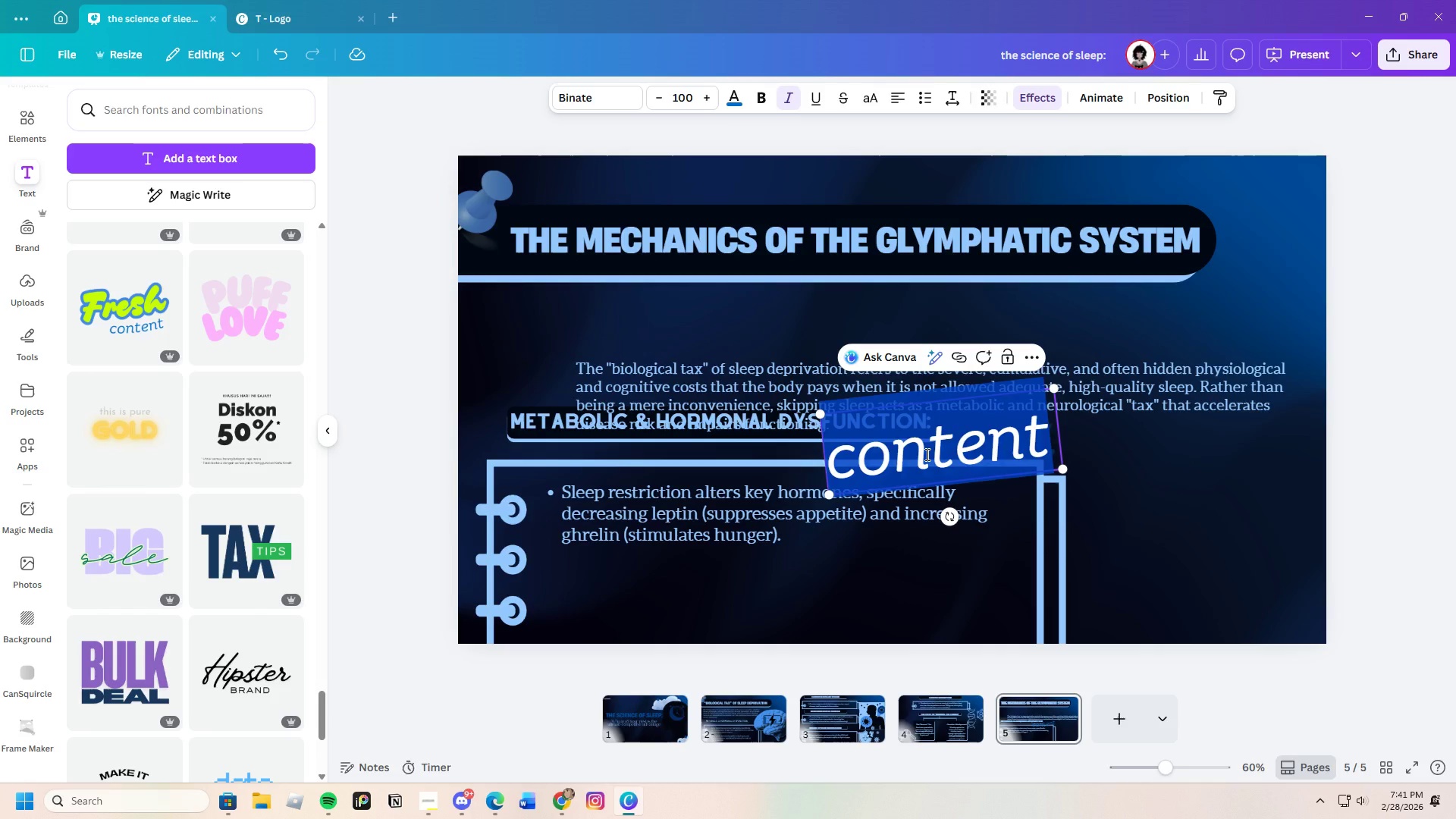 
key(Backspace)
type(The )
key(Backspace)
key(Backspace)
key(Backspace)
key(Backspace)
type((the )
 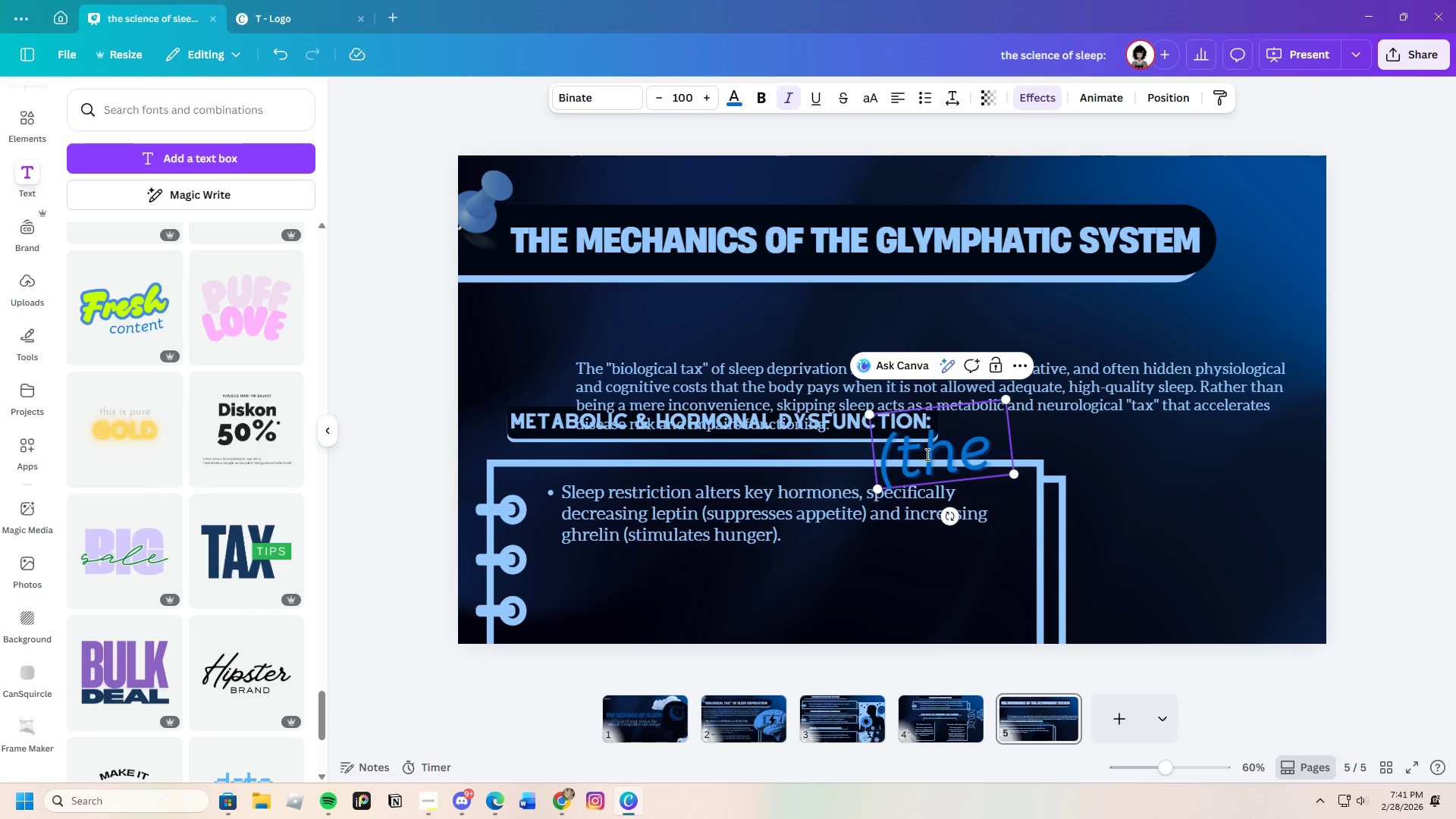 
wait(5.02)
 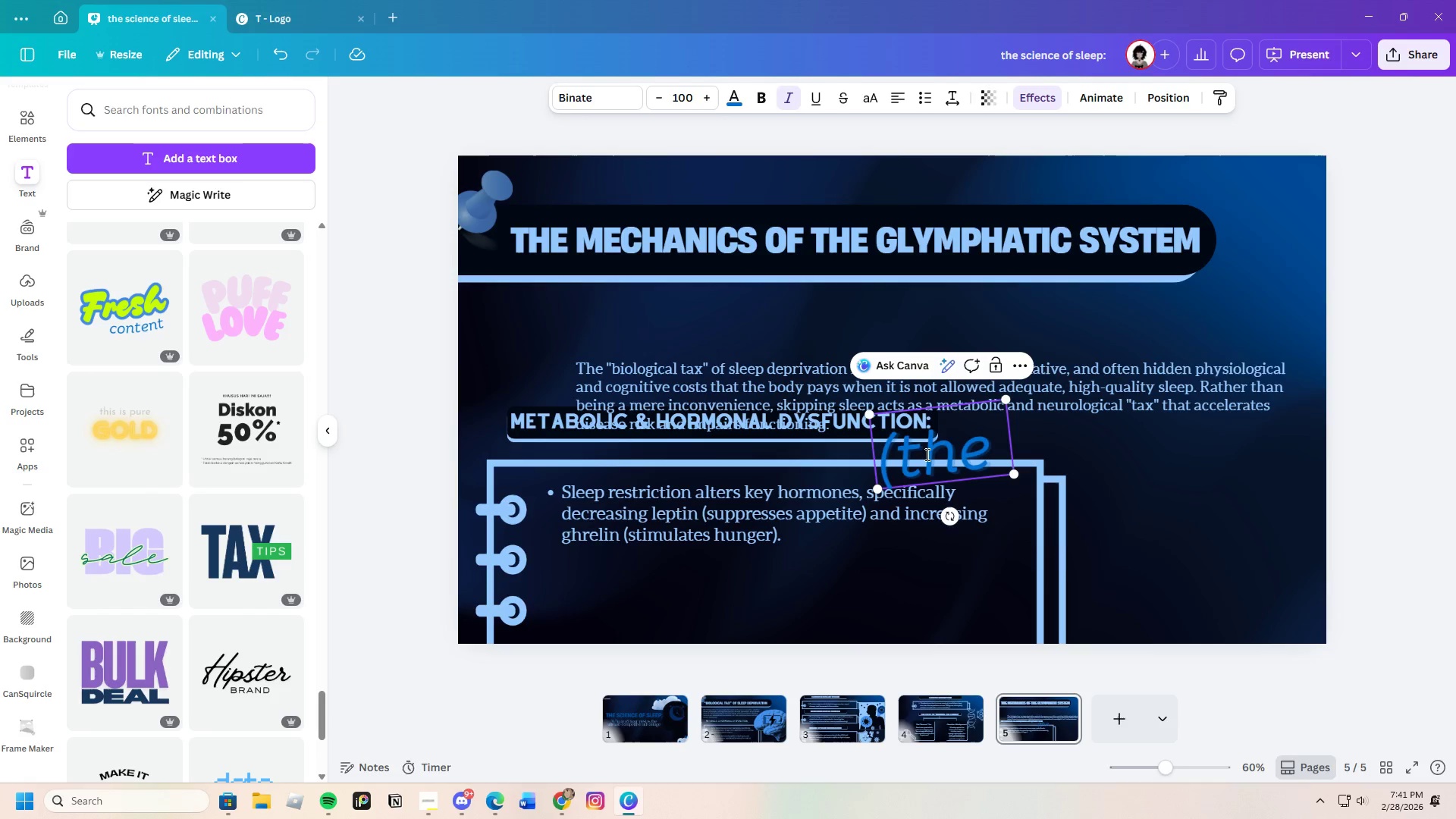 
type(brain's nightly )
 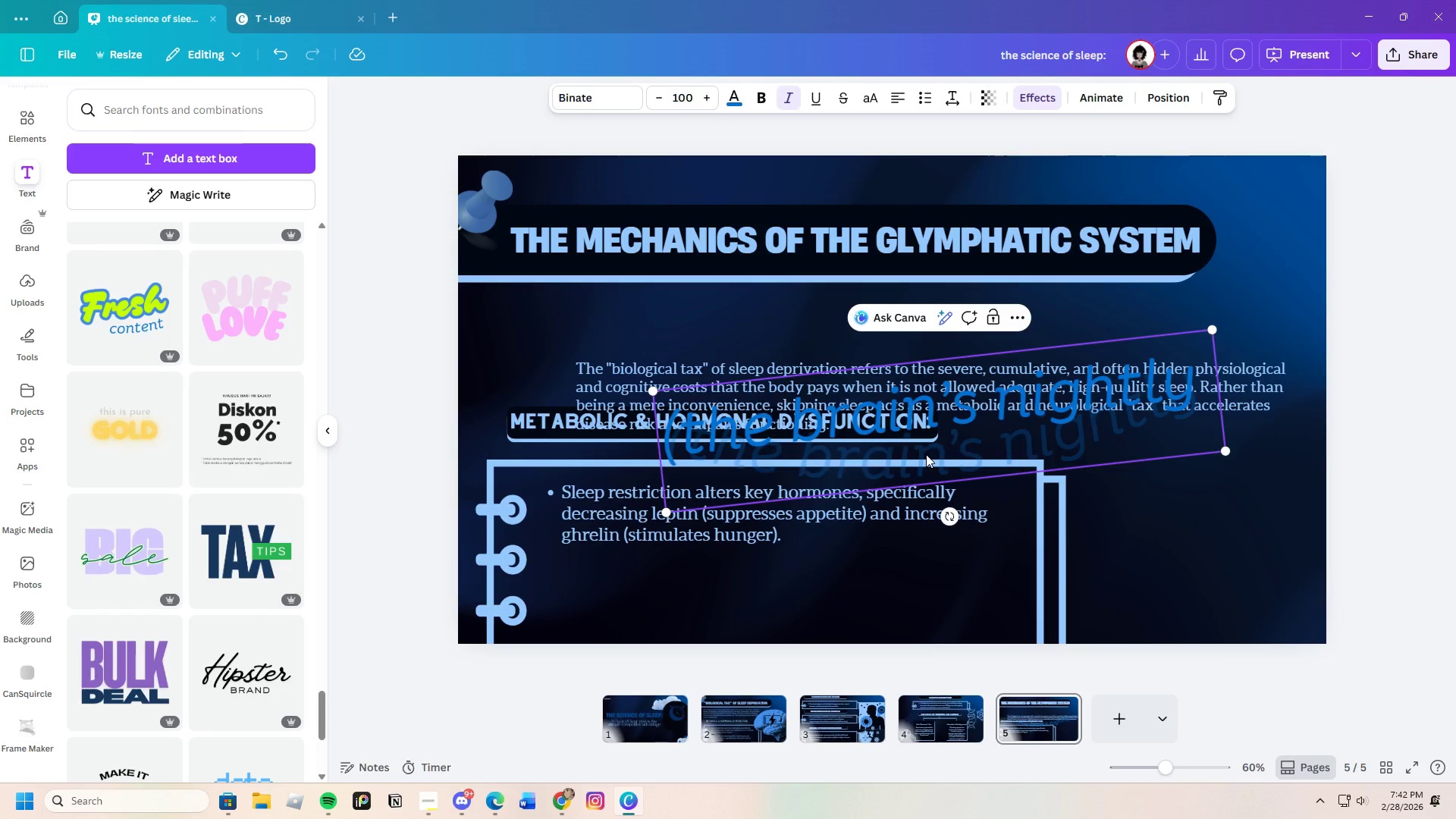 
type(cleanig)
 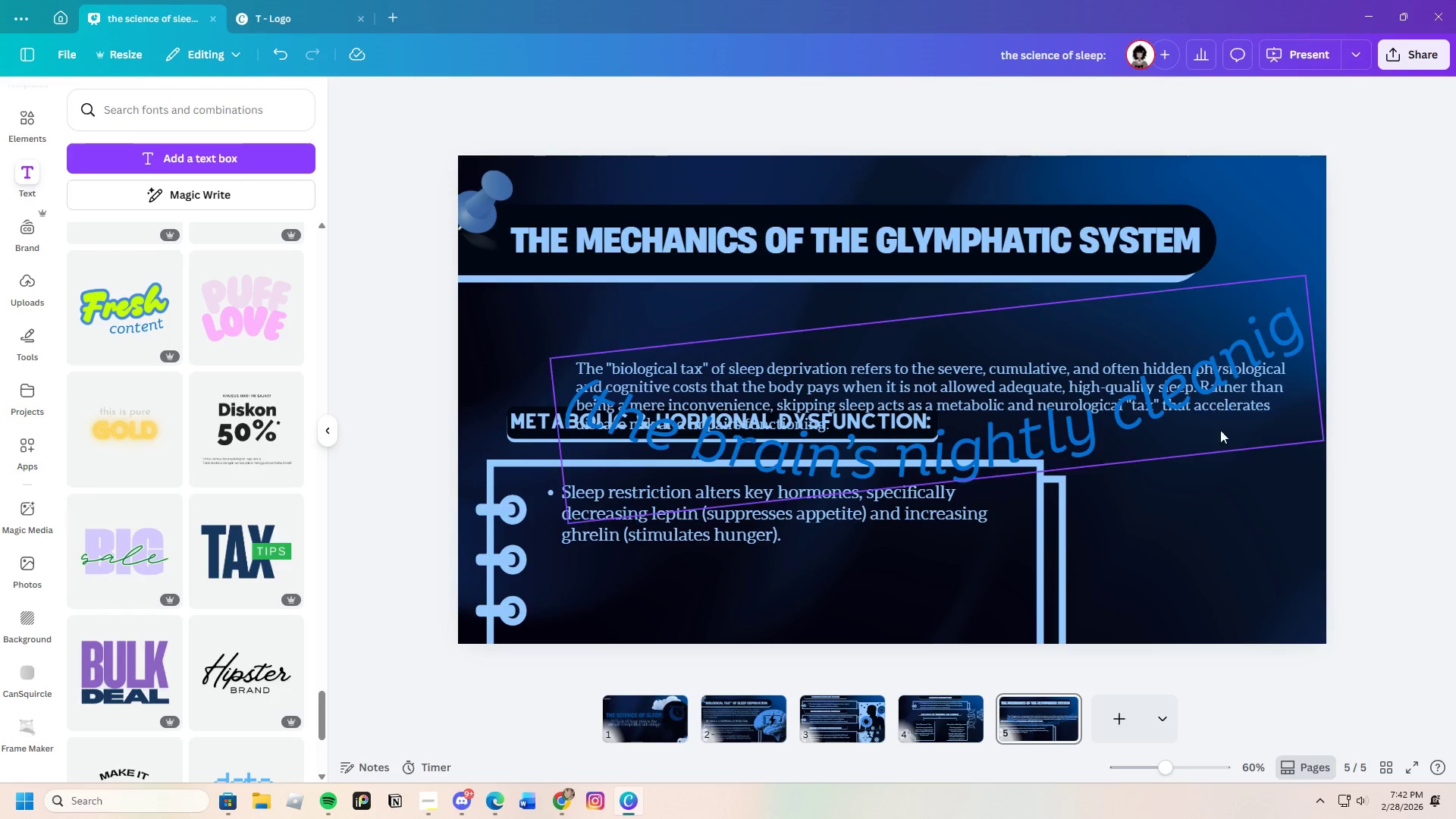 
wait(5.36)
 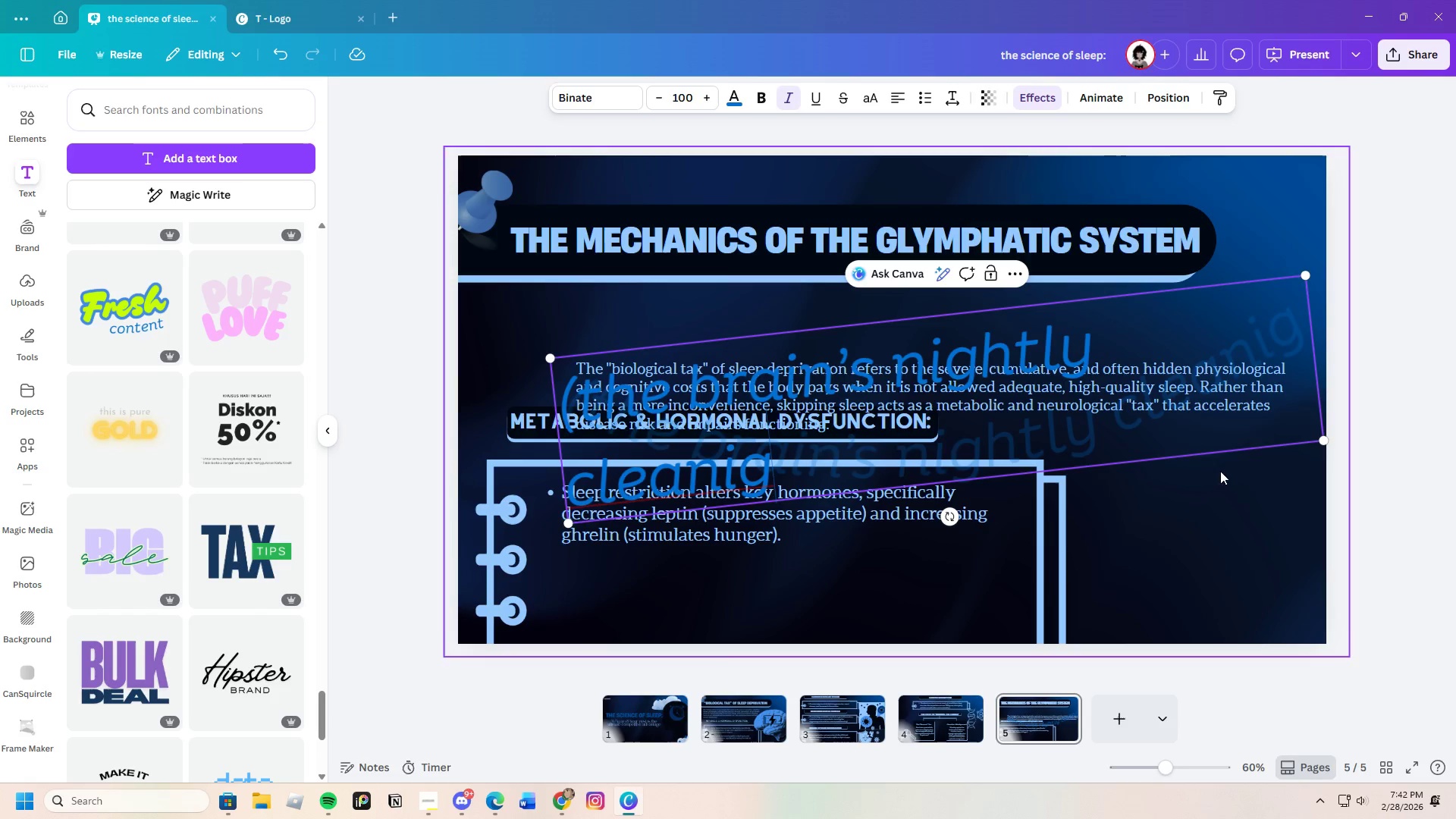 
left_click([1183, 403])
 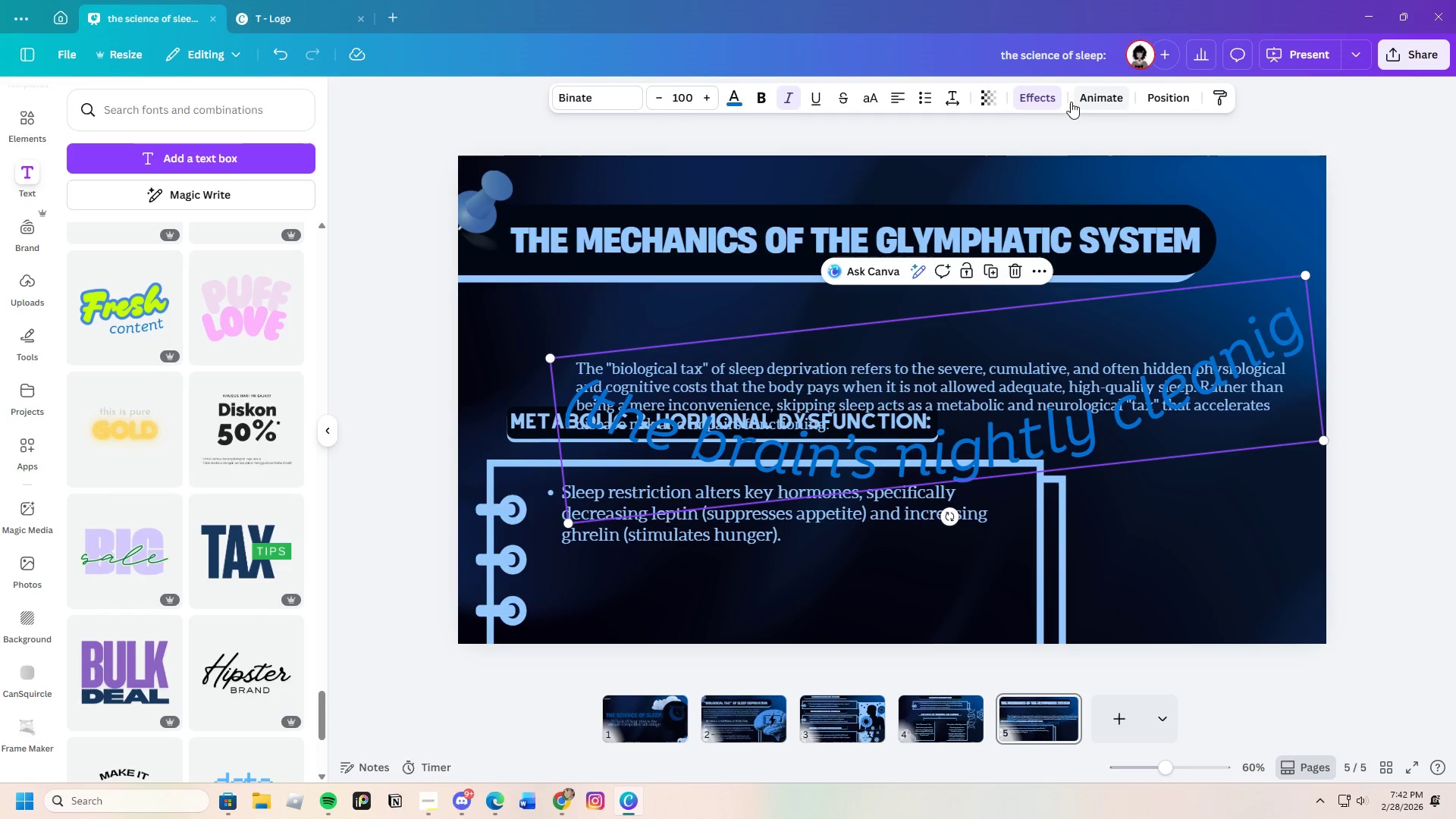 
left_click([1031, 96])
 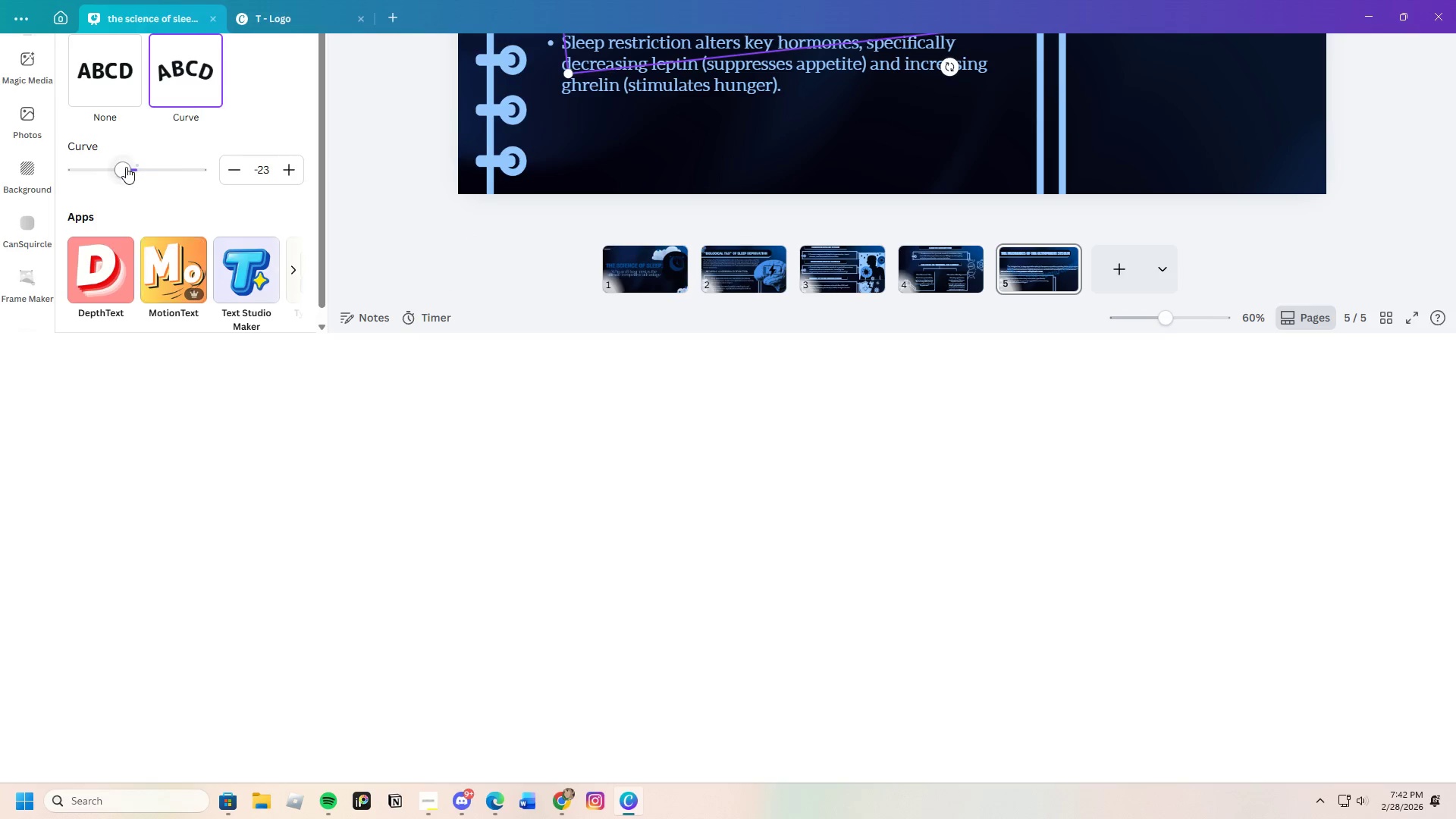 
left_click([105, 74])
 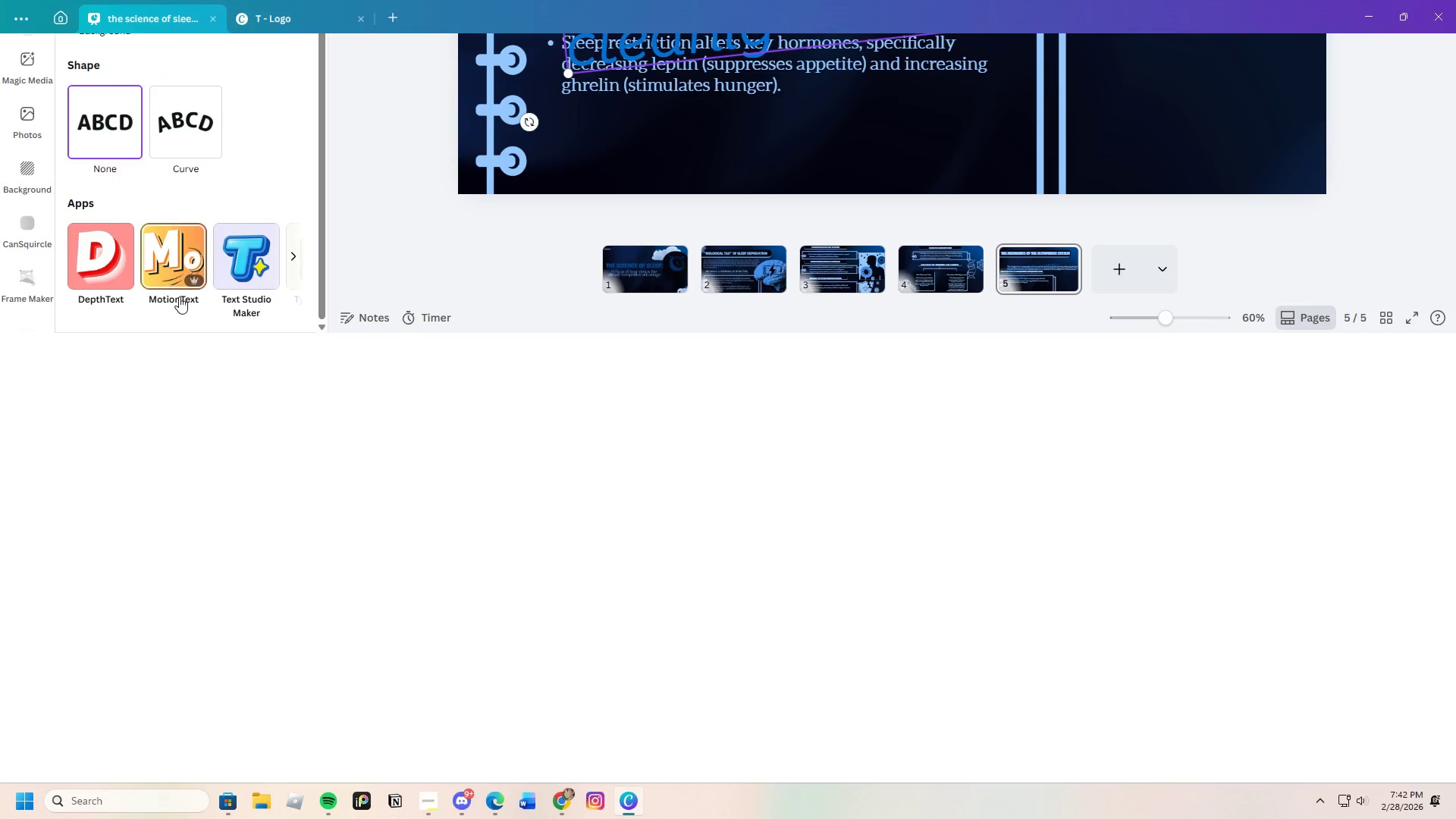 
scroll: coordinate [221, 172], scroll_direction: up, amount: 21.0
 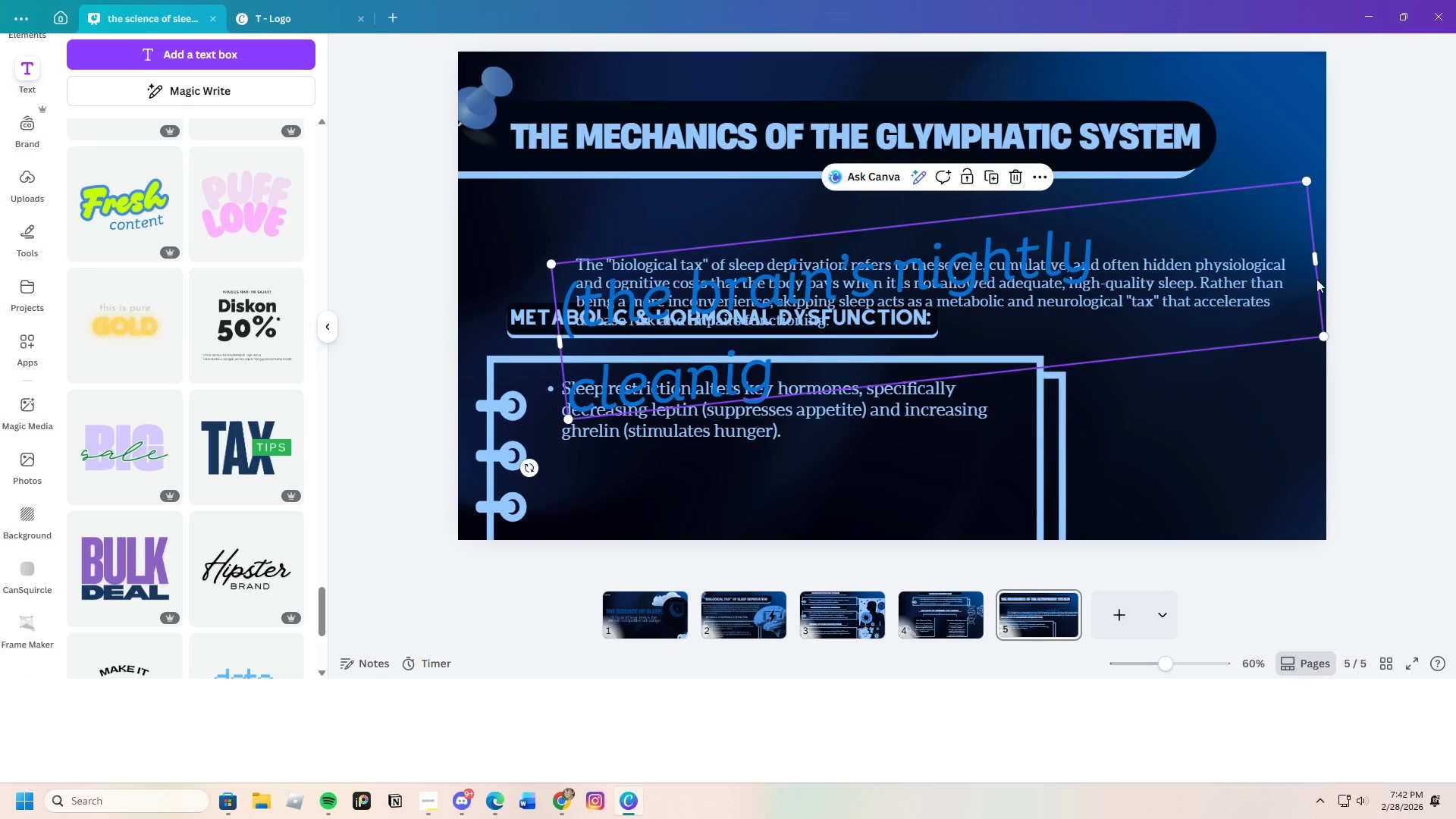 
left_click_drag(start_coordinate=[1318, 258], to_coordinate=[1344, 277])
 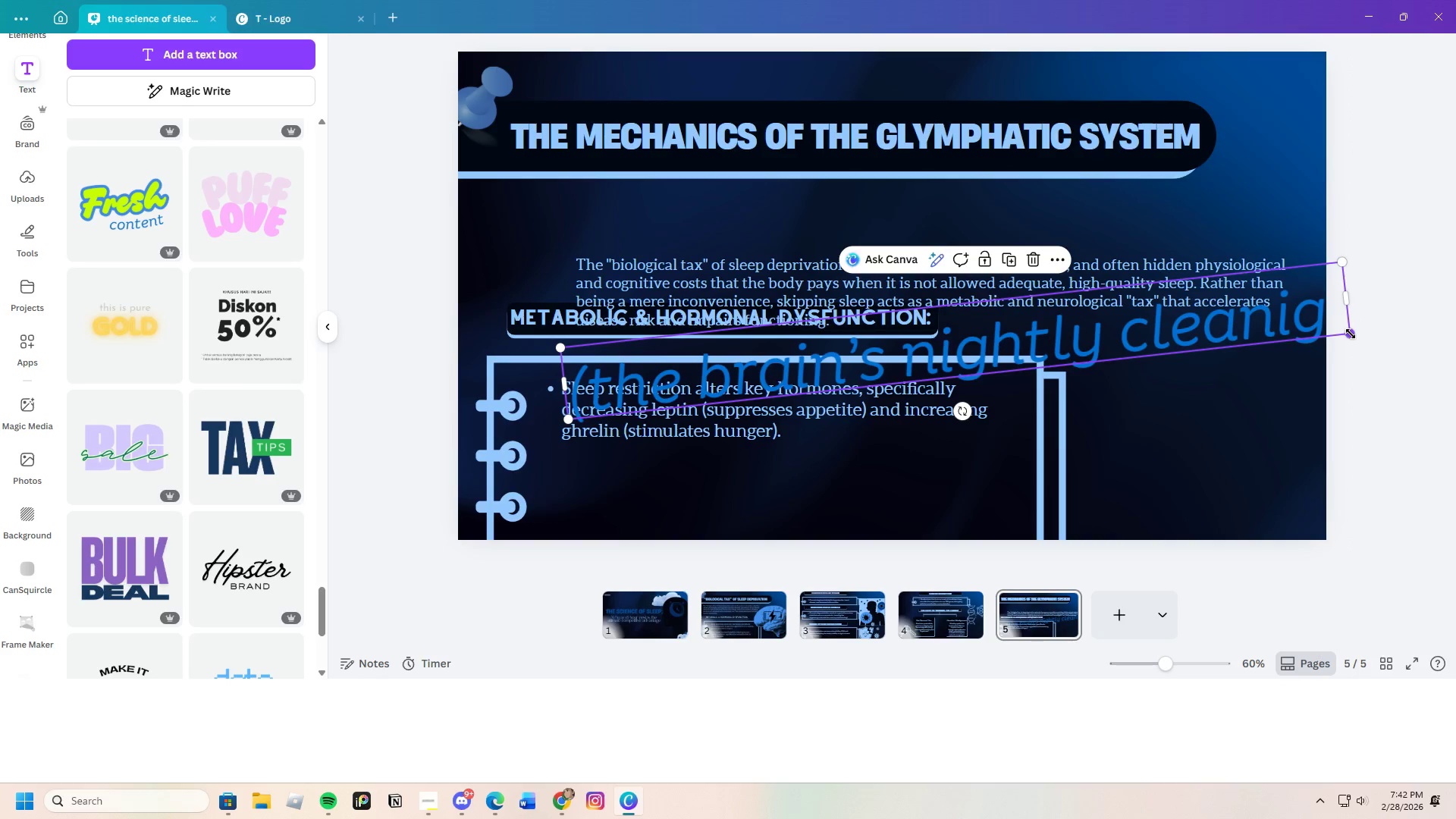 
left_click_drag(start_coordinate=[1351, 334], to_coordinate=[989, 347])
 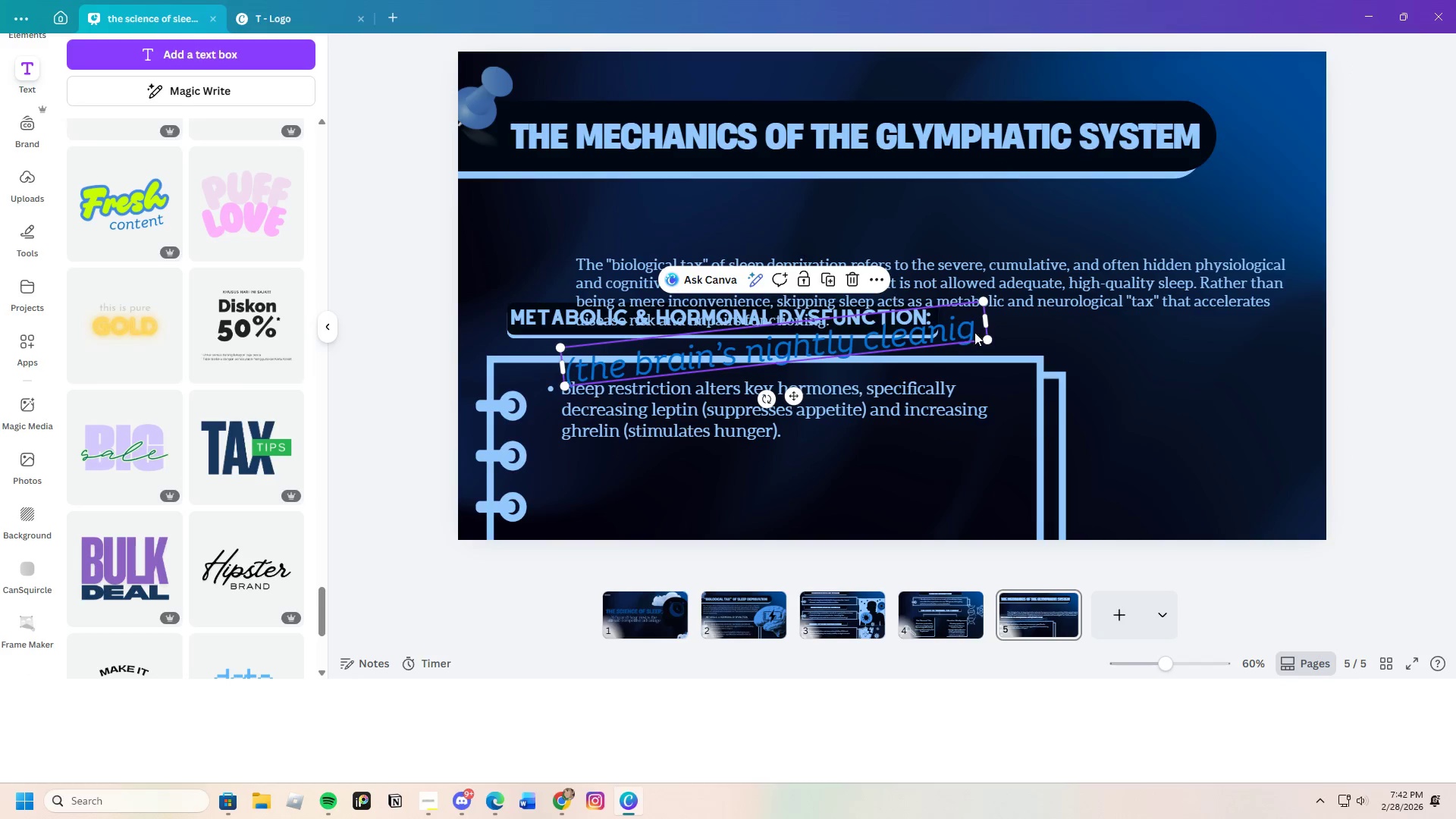 
left_click([980, 329])
 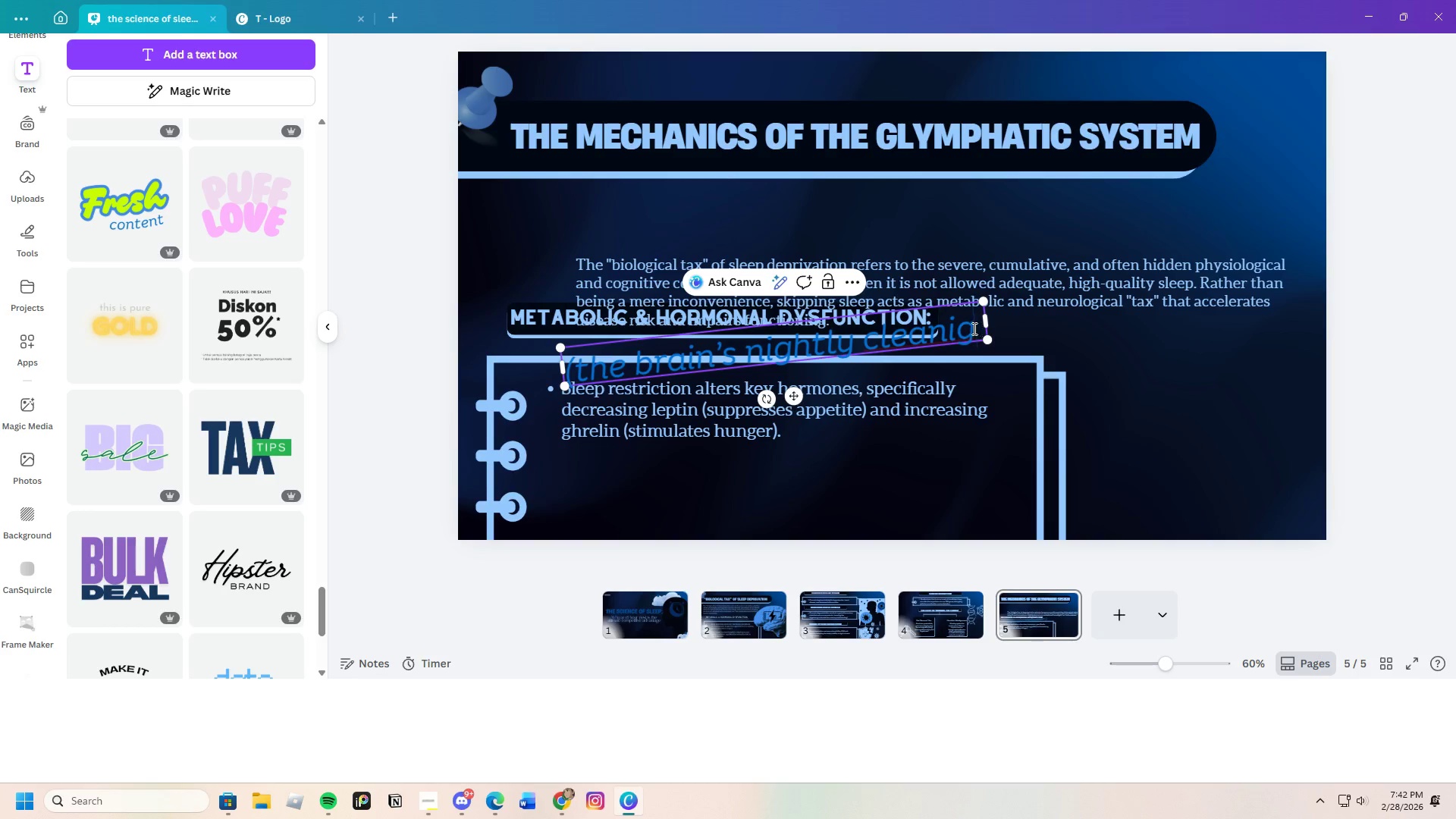 
left_click_drag(start_coordinate=[975, 328], to_coordinate=[561, 376])
 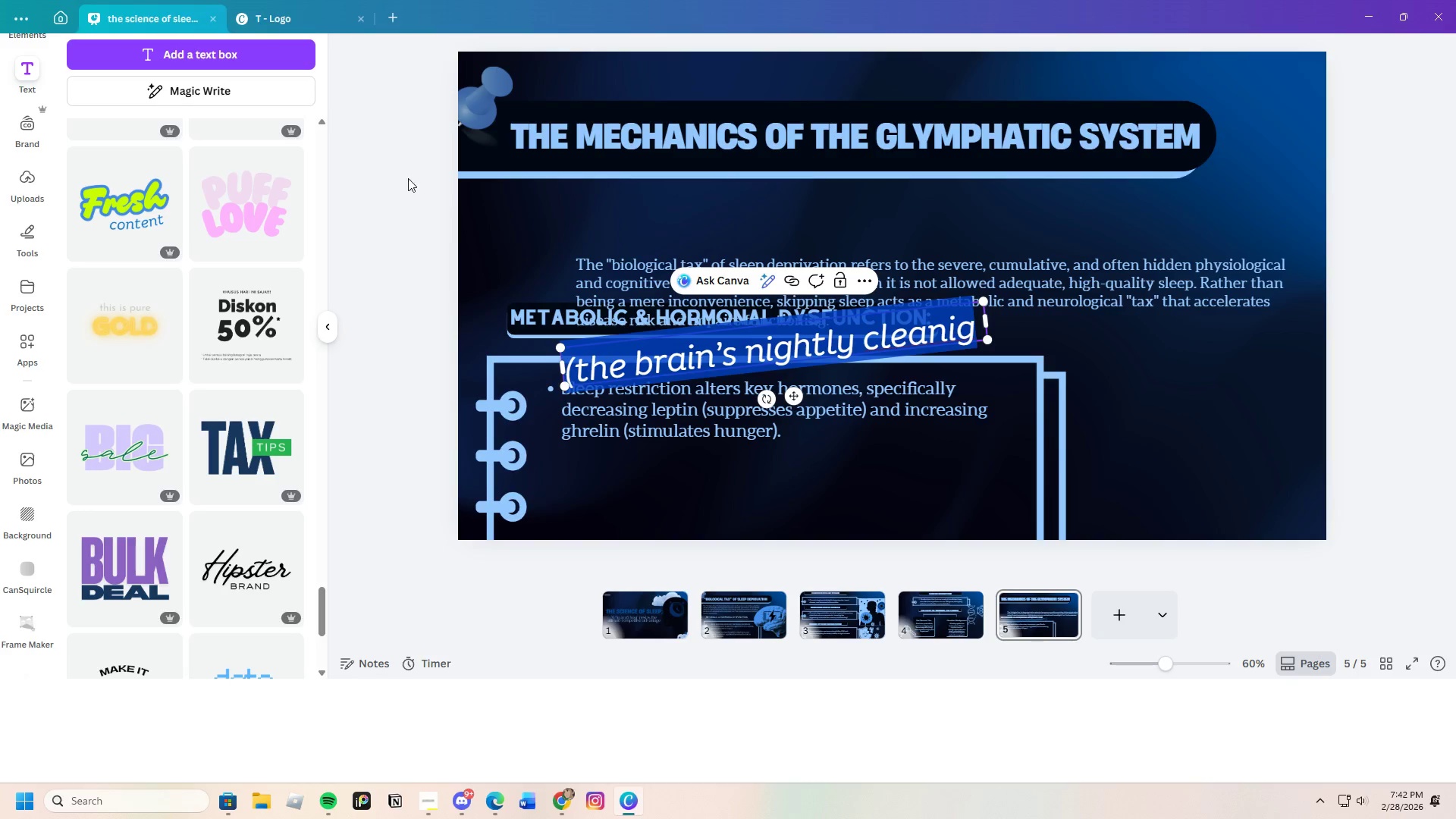 
scroll: coordinate [1385, 271], scroll_direction: up, amount: 16.0
 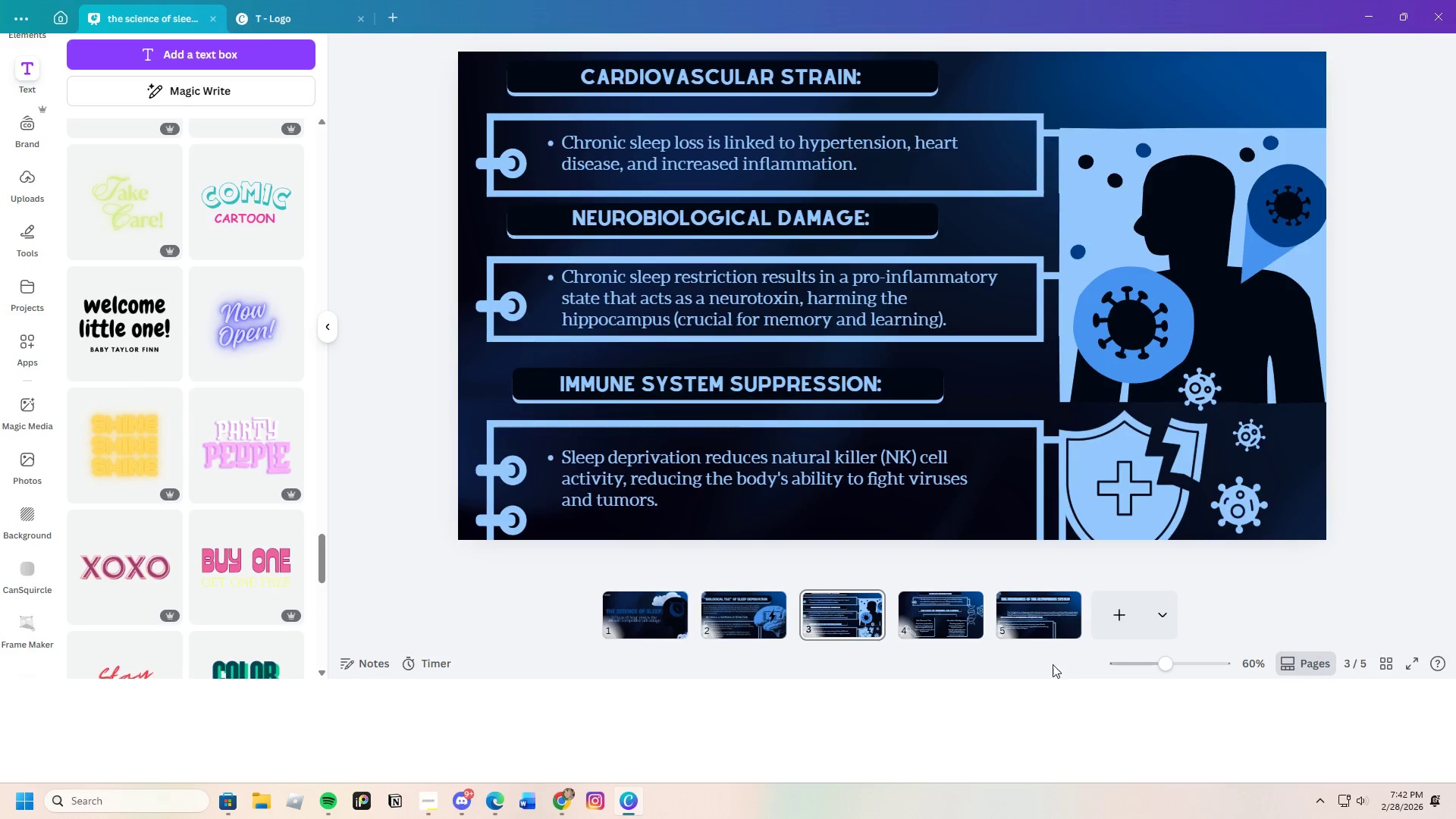 
left_click([1056, 626])
 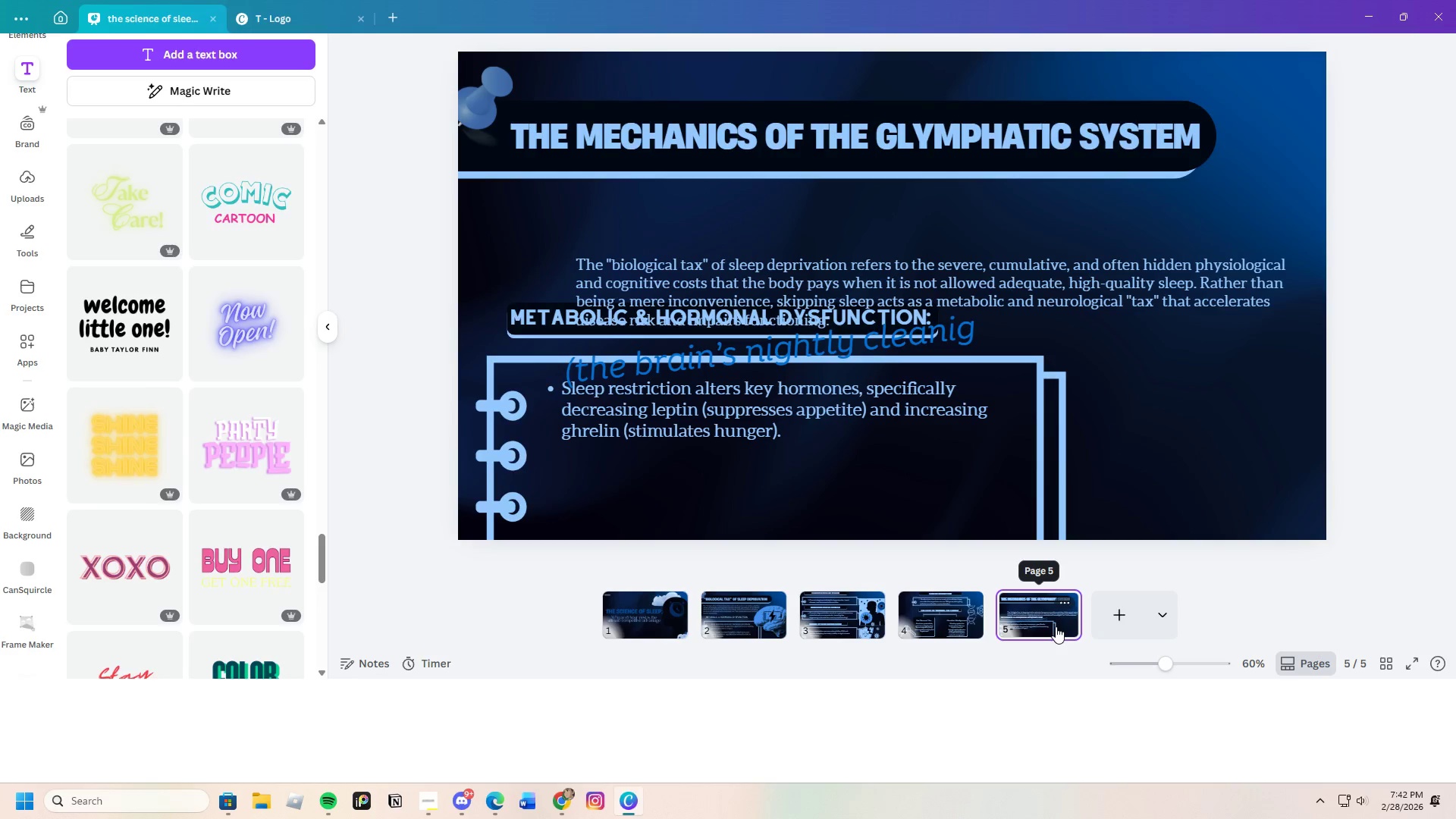 
scroll: coordinate [904, 619], scroll_direction: down, amount: 10.0
 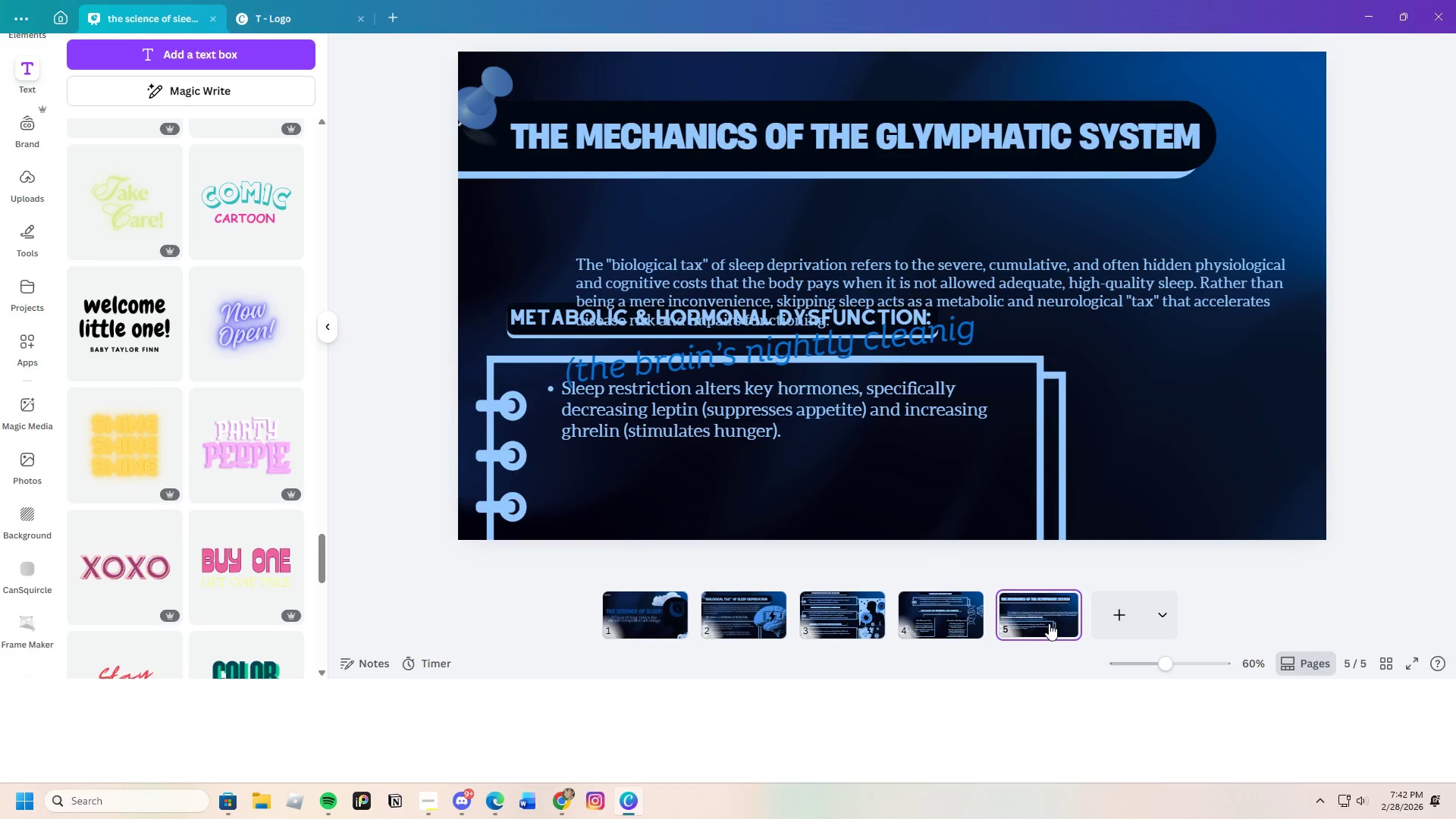 
left_click([1049, 623])
 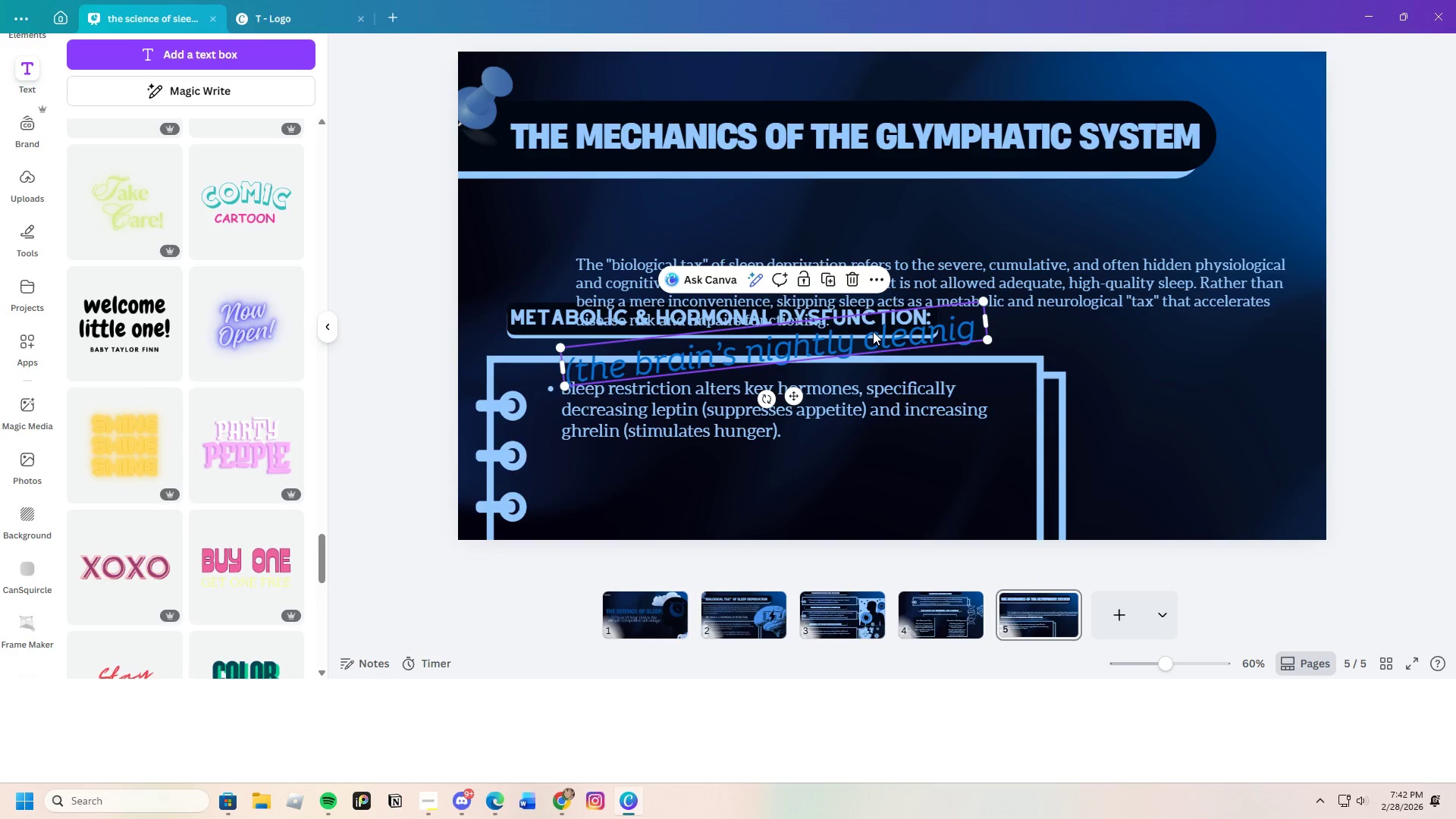 
double_click([874, 331])
 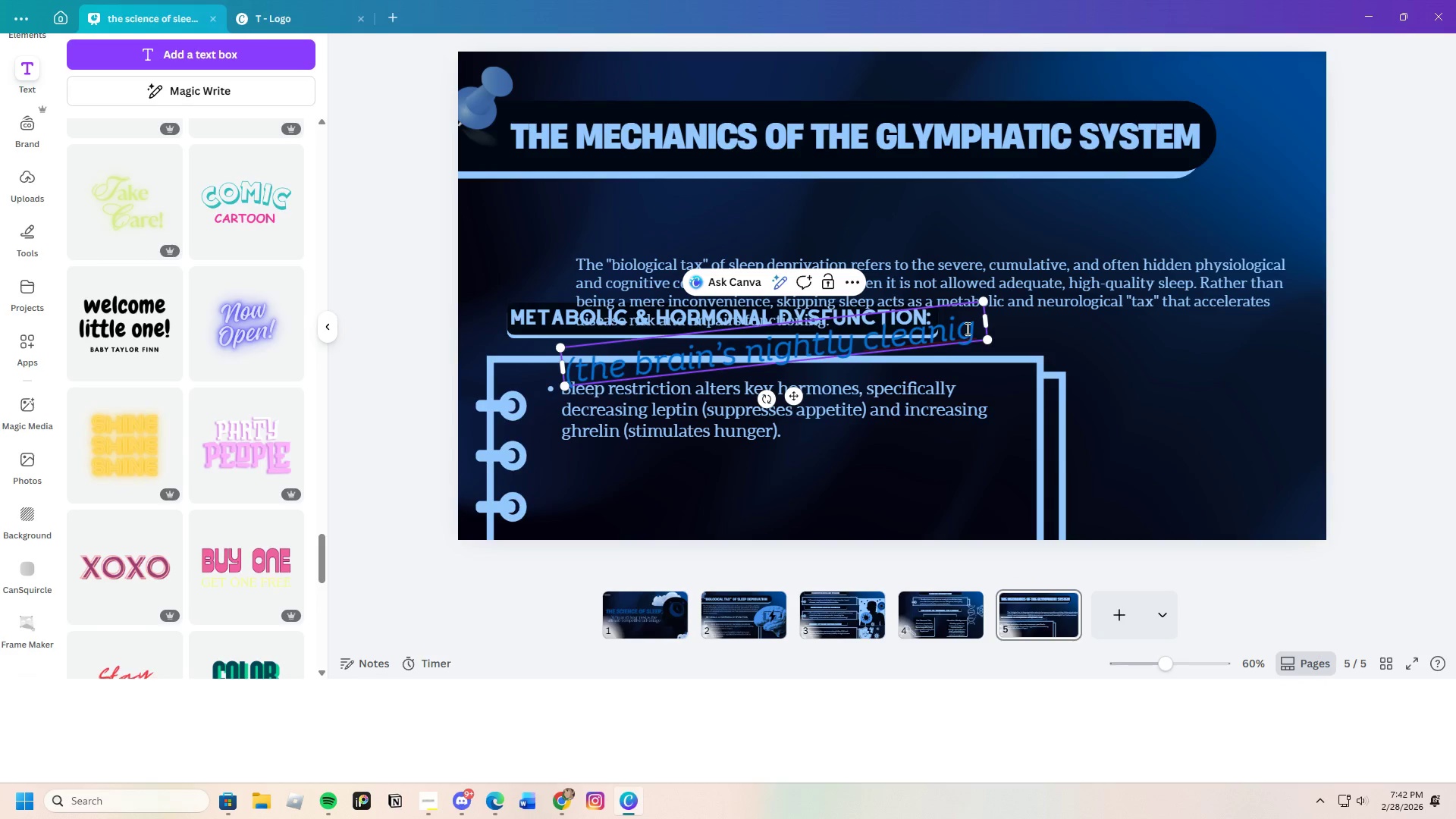 
left_click([971, 328])
 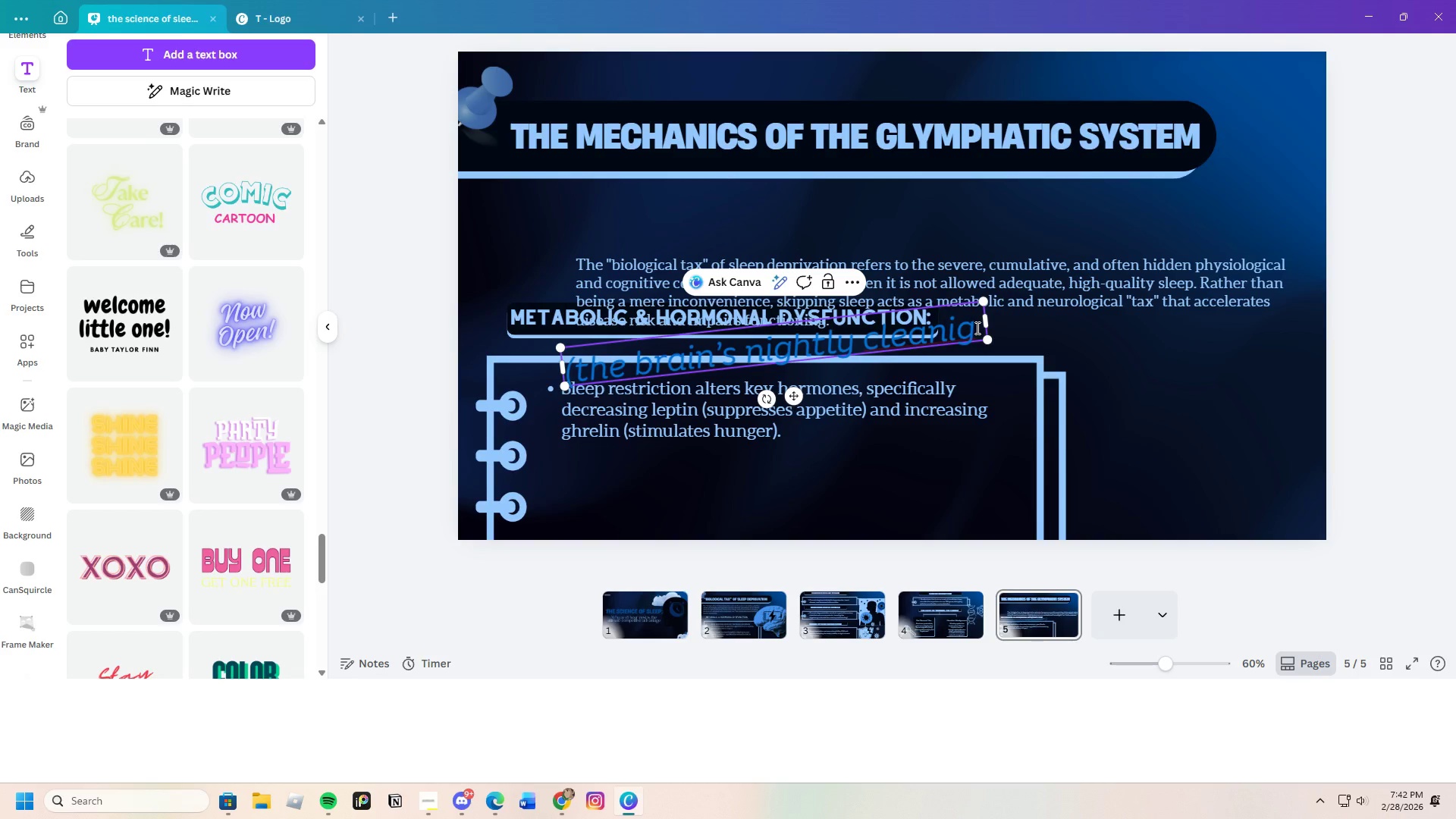 
key(Control+0)
 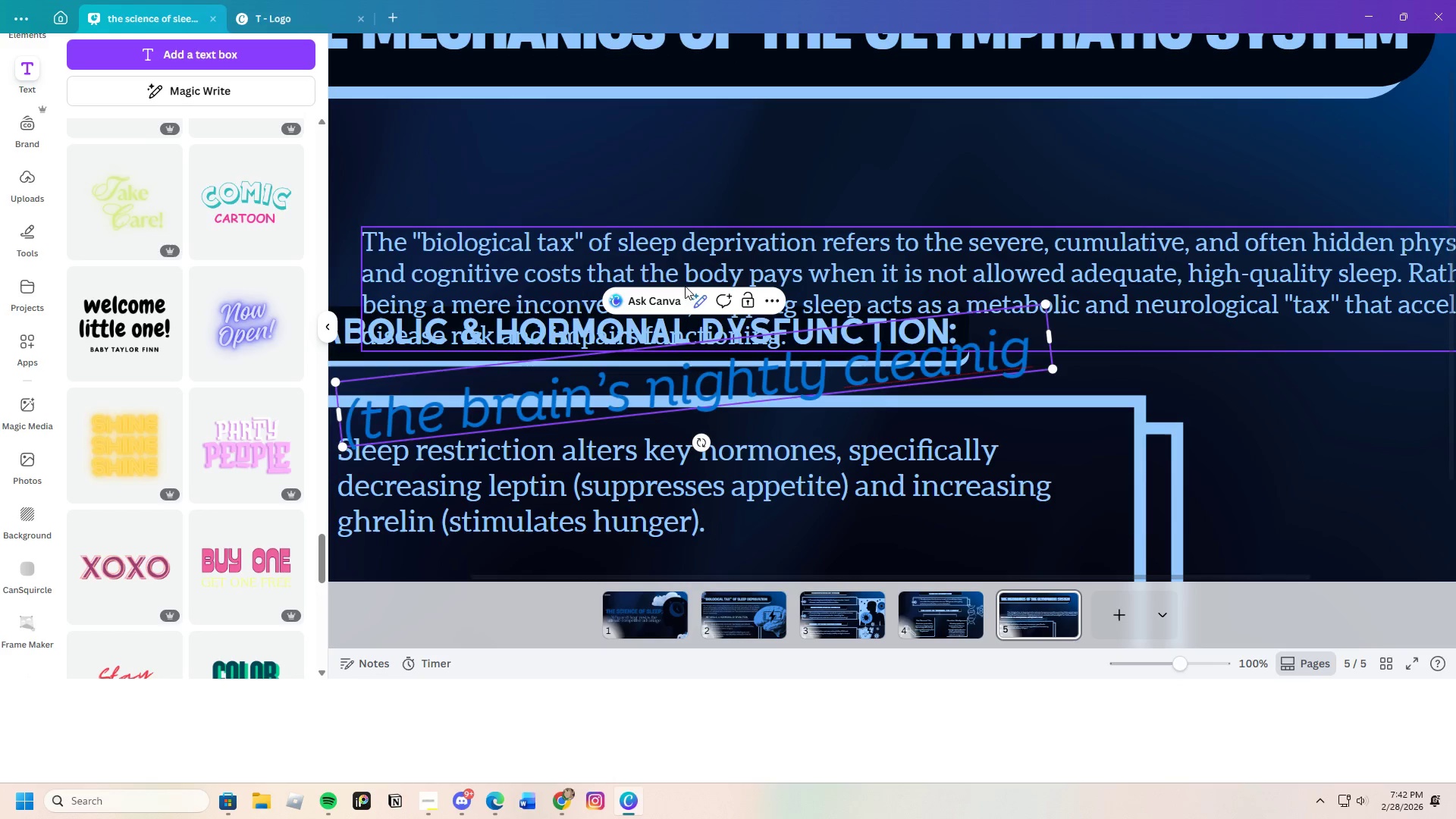 
scroll: coordinate [1082, 624], scroll_direction: down, amount: 2.0
 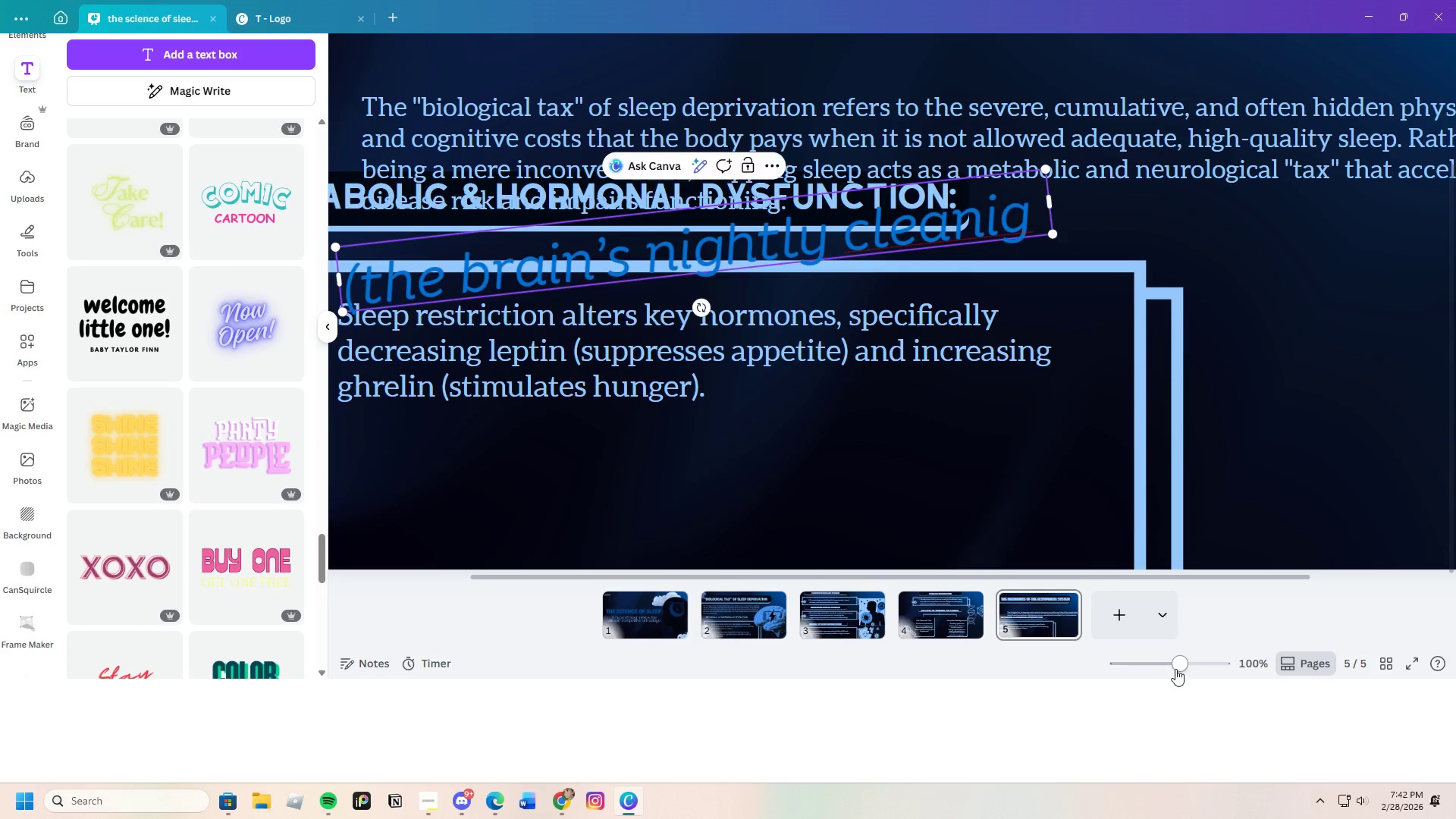 
left_click_drag(start_coordinate=[1175, 669], to_coordinate=[1166, 672])
 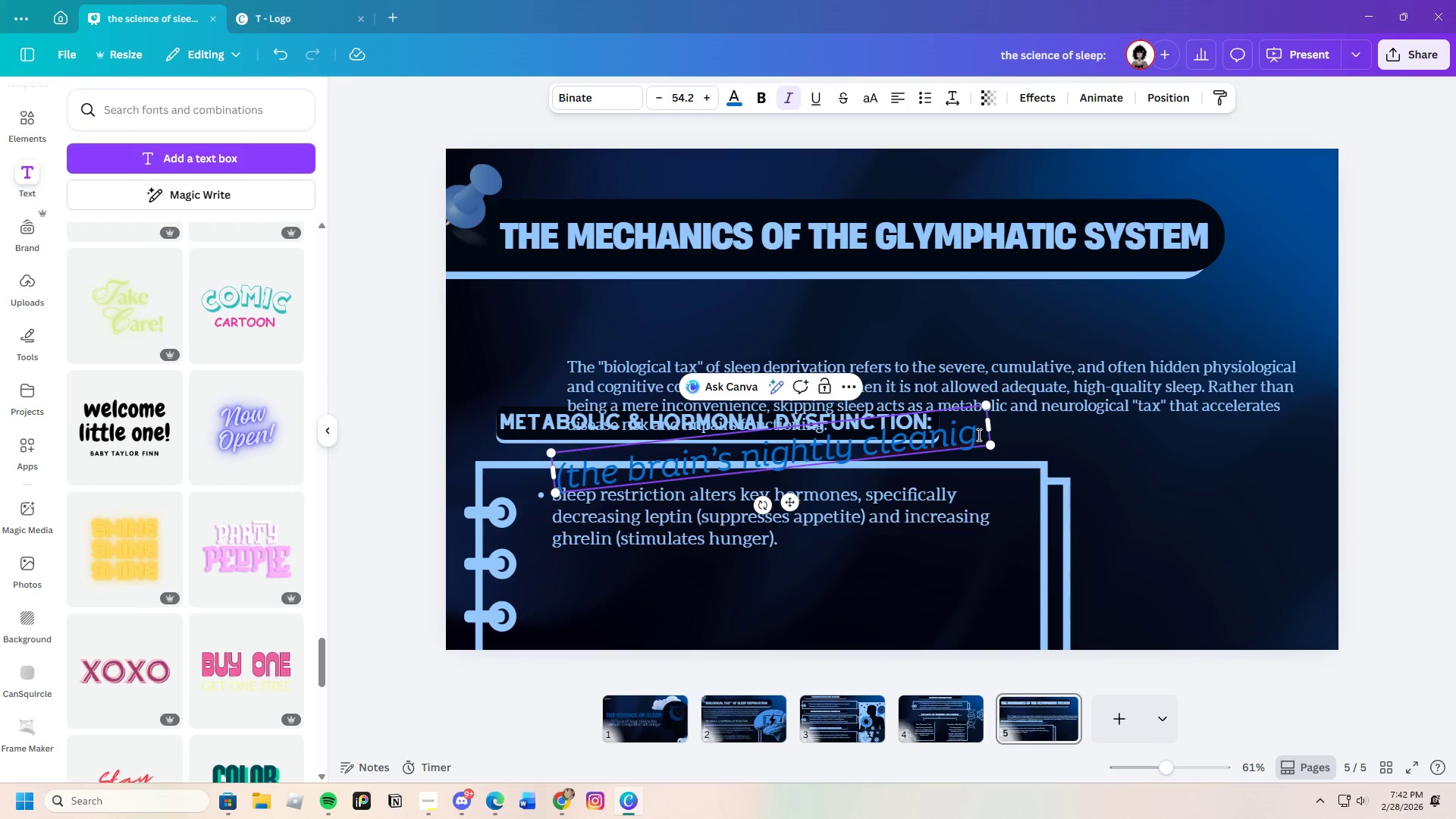 
left_click([981, 435])
 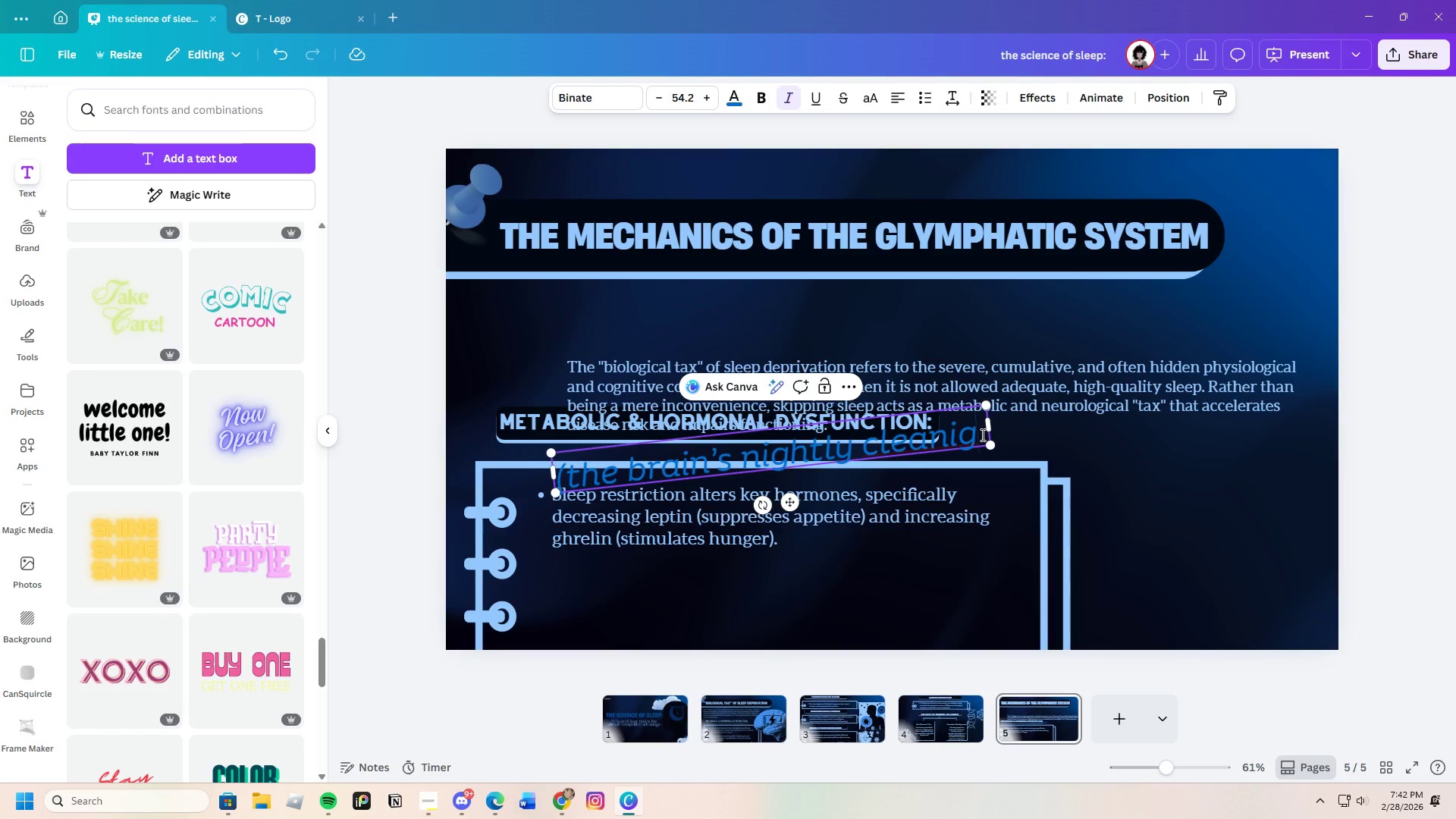 
key(Shift+0)
 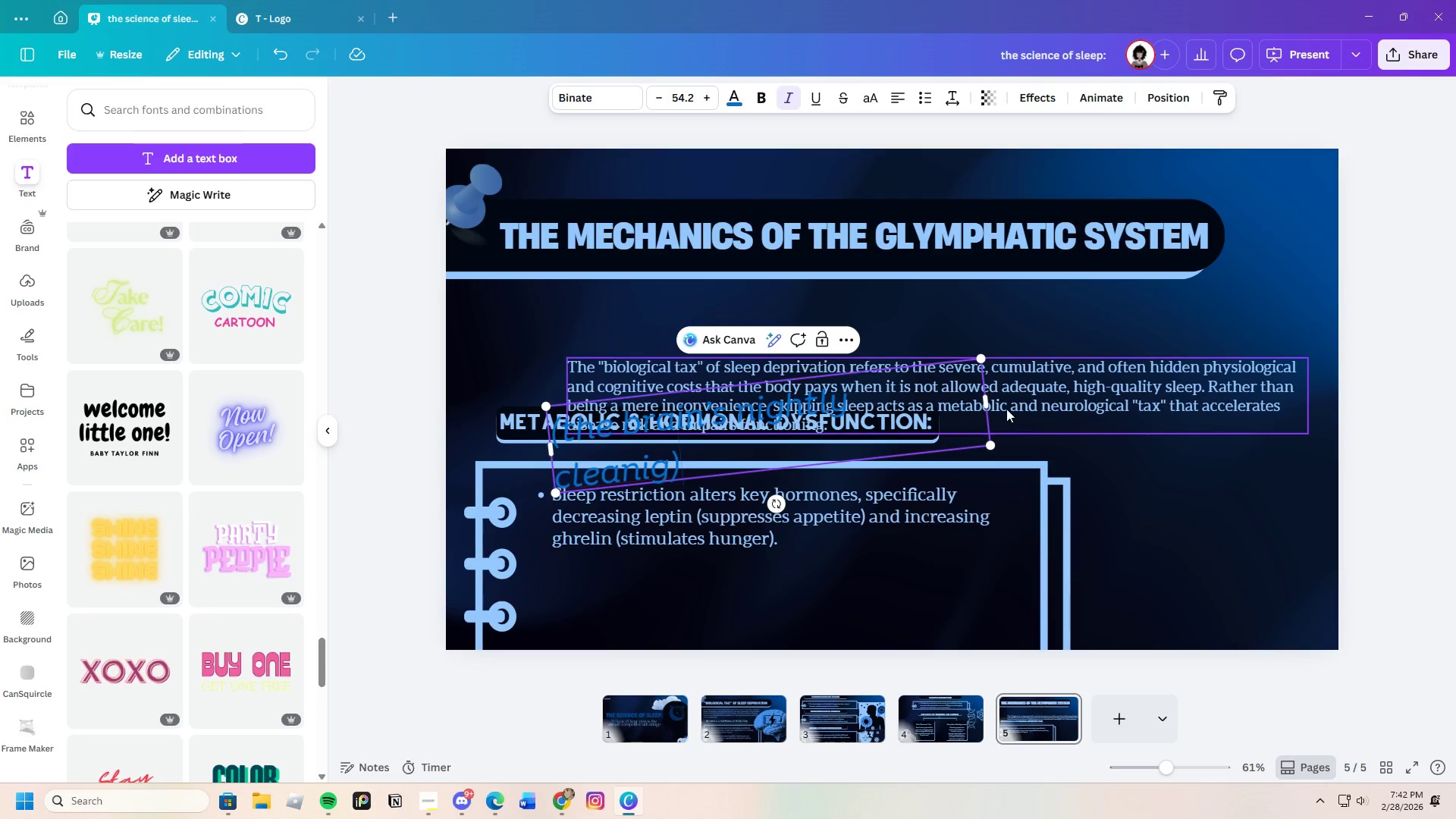 
left_click_drag(start_coordinate=[988, 400], to_coordinate=[1023, 400])
 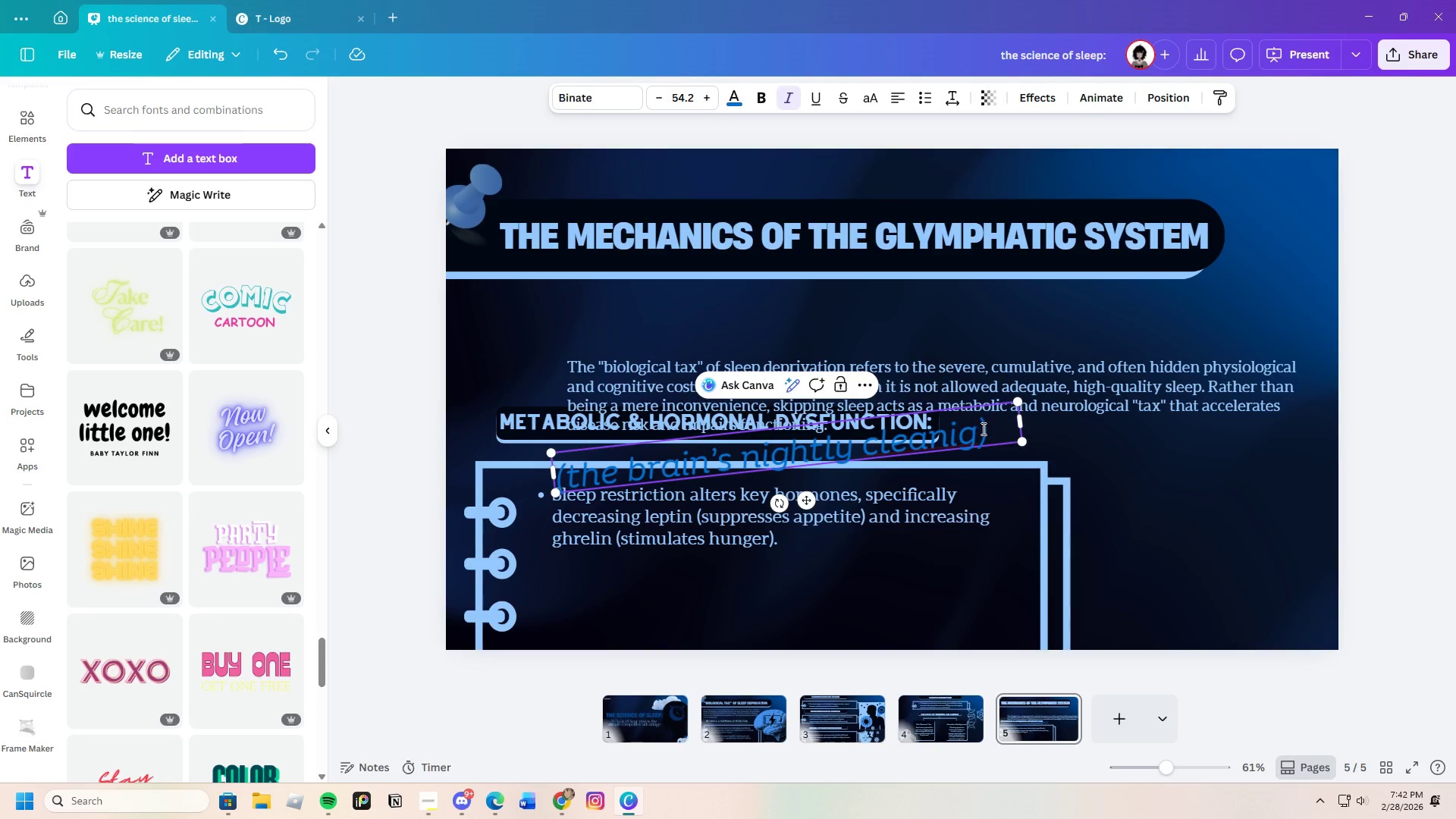 
left_click_drag(start_coordinate=[989, 427], to_coordinate=[557, 482])
 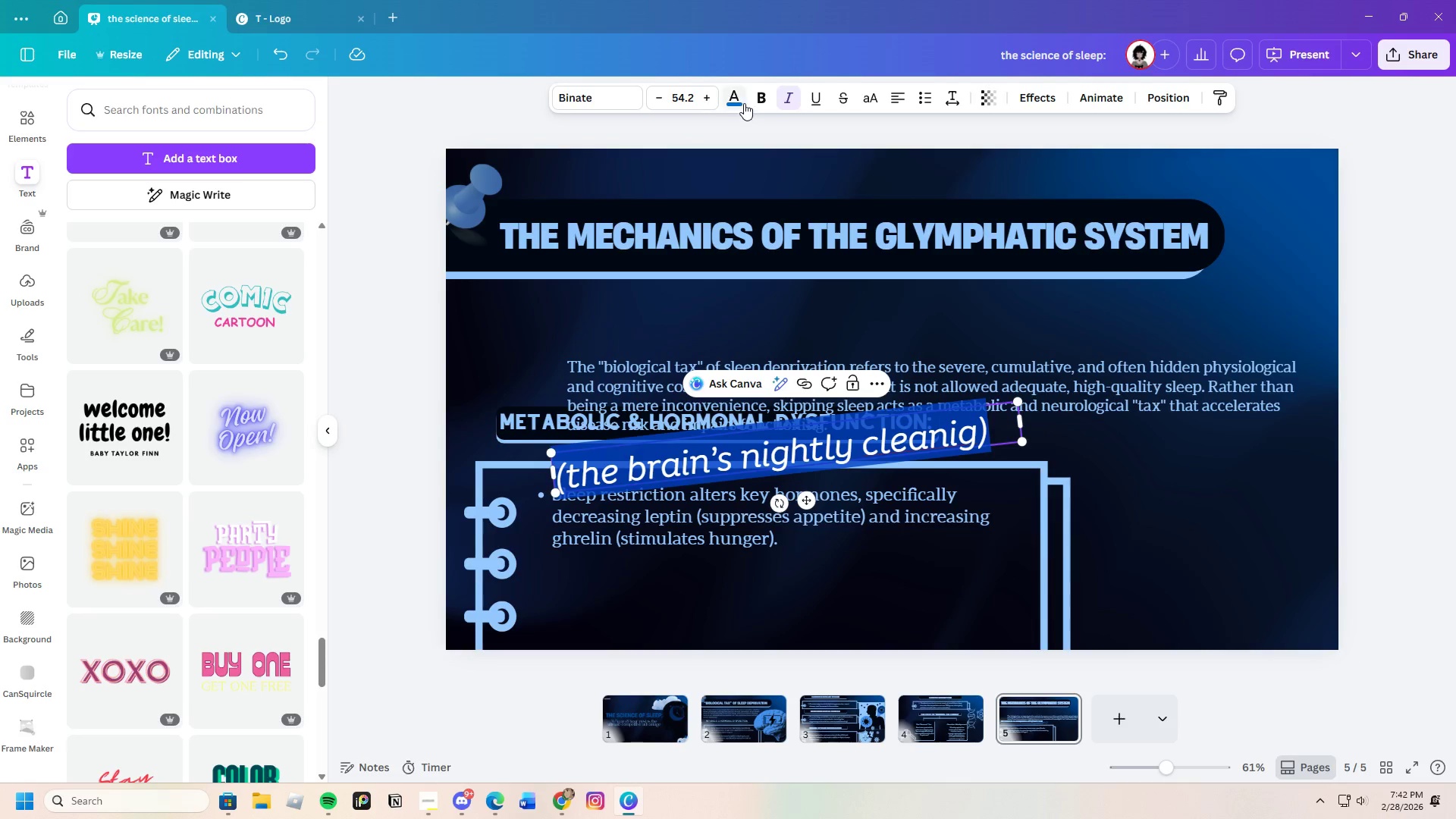 
left_click([742, 101])
 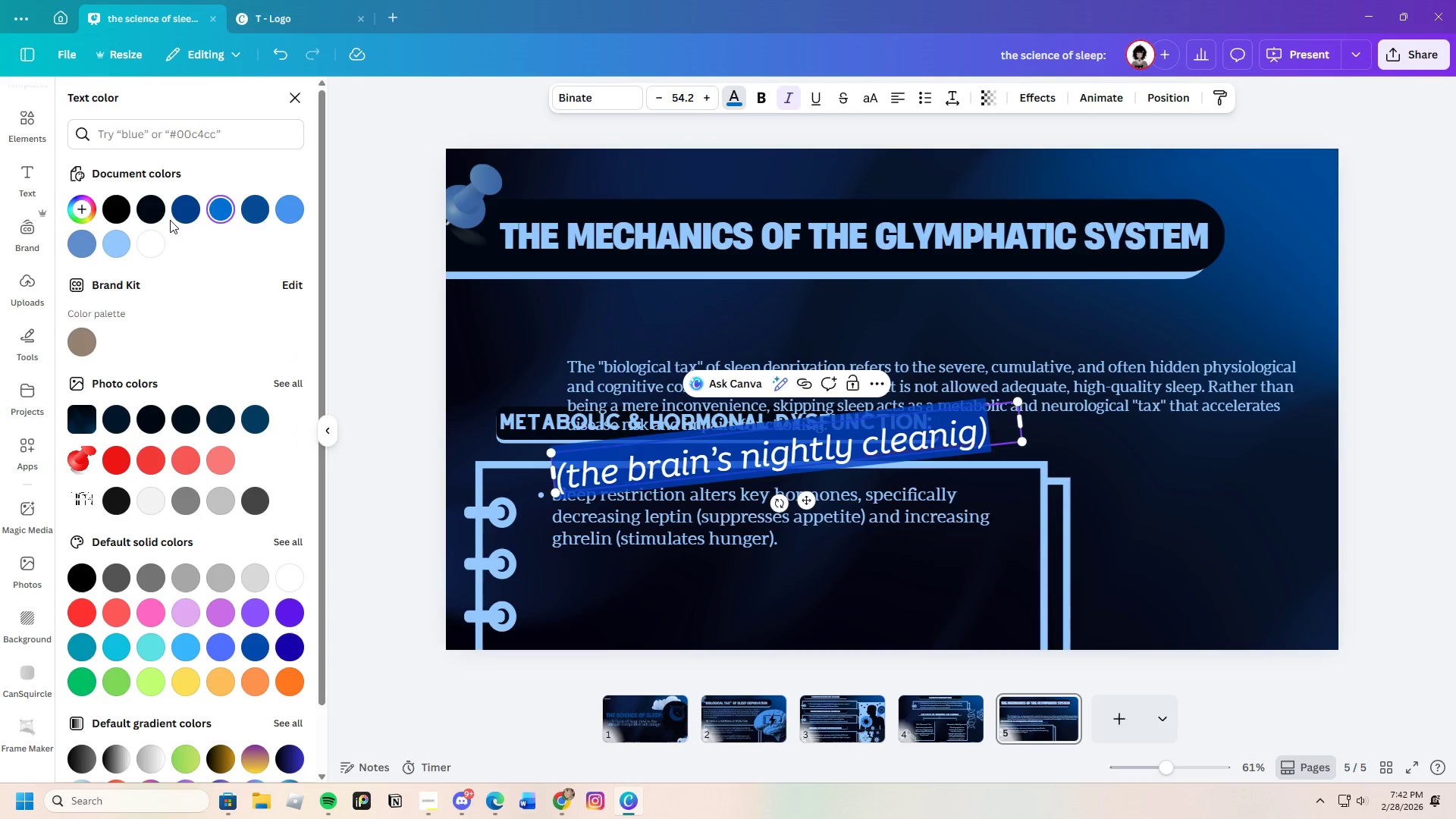 
left_click([118, 244])
 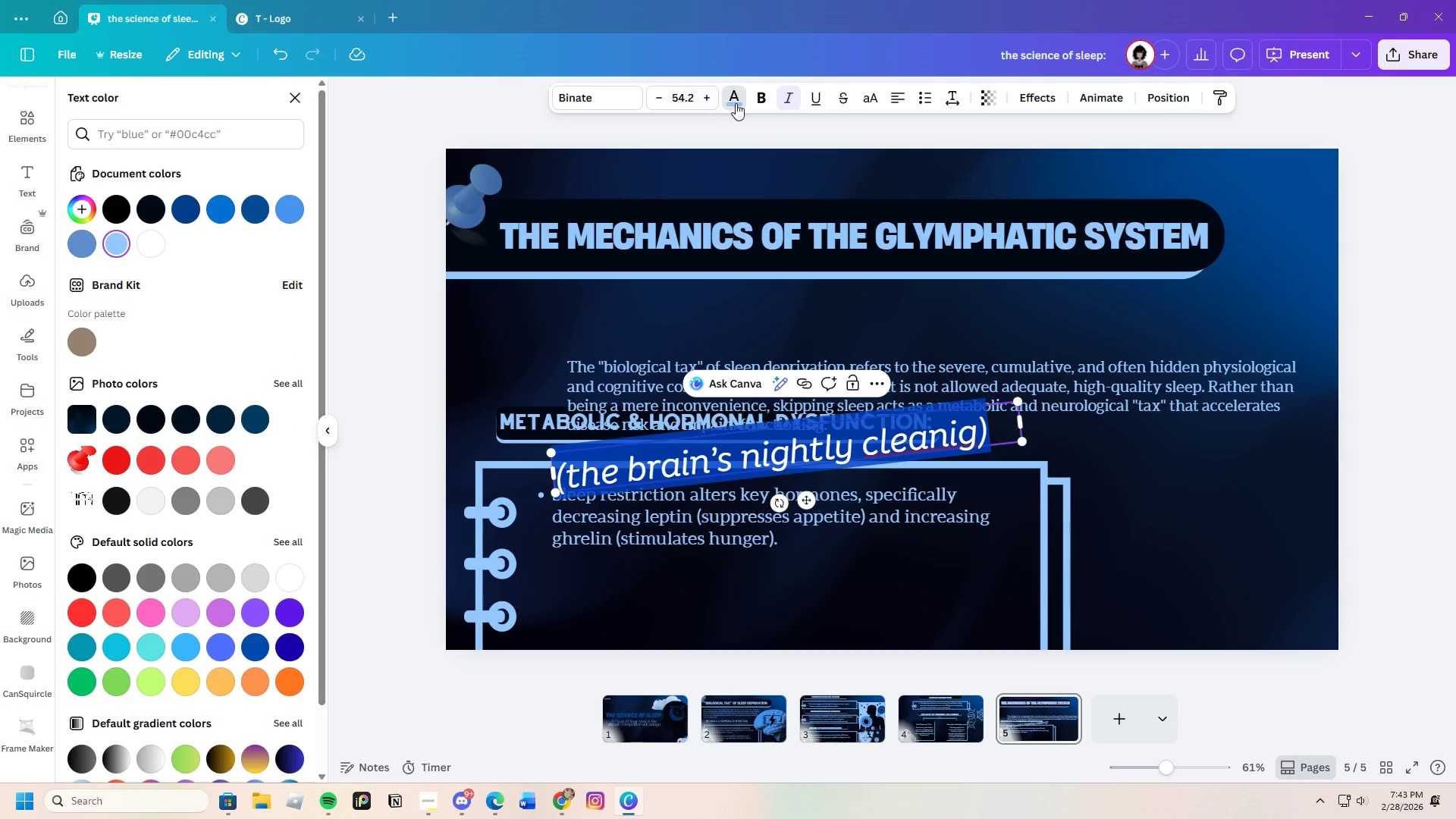 
left_click([779, 97])
 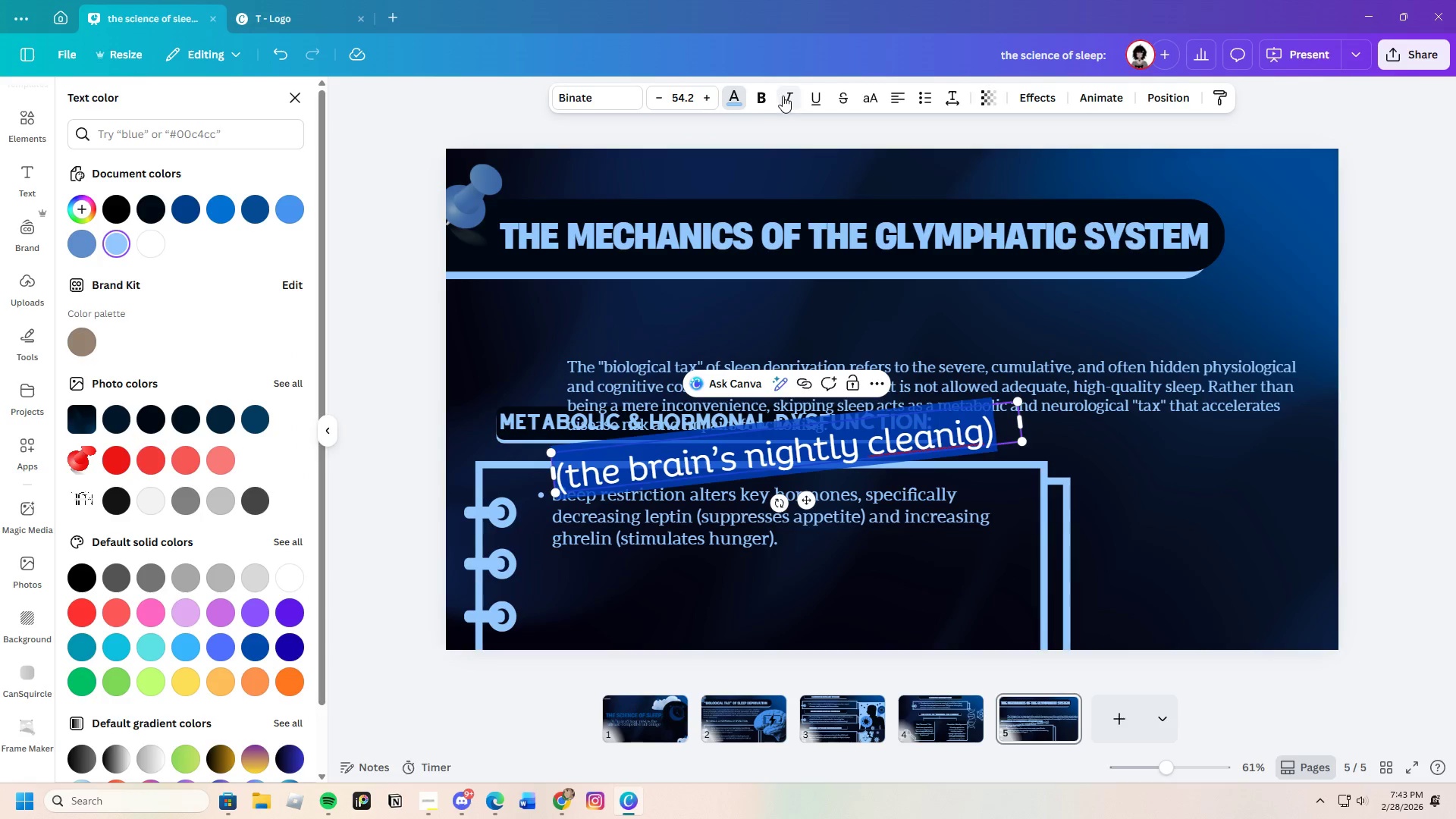 
left_click([785, 95])
 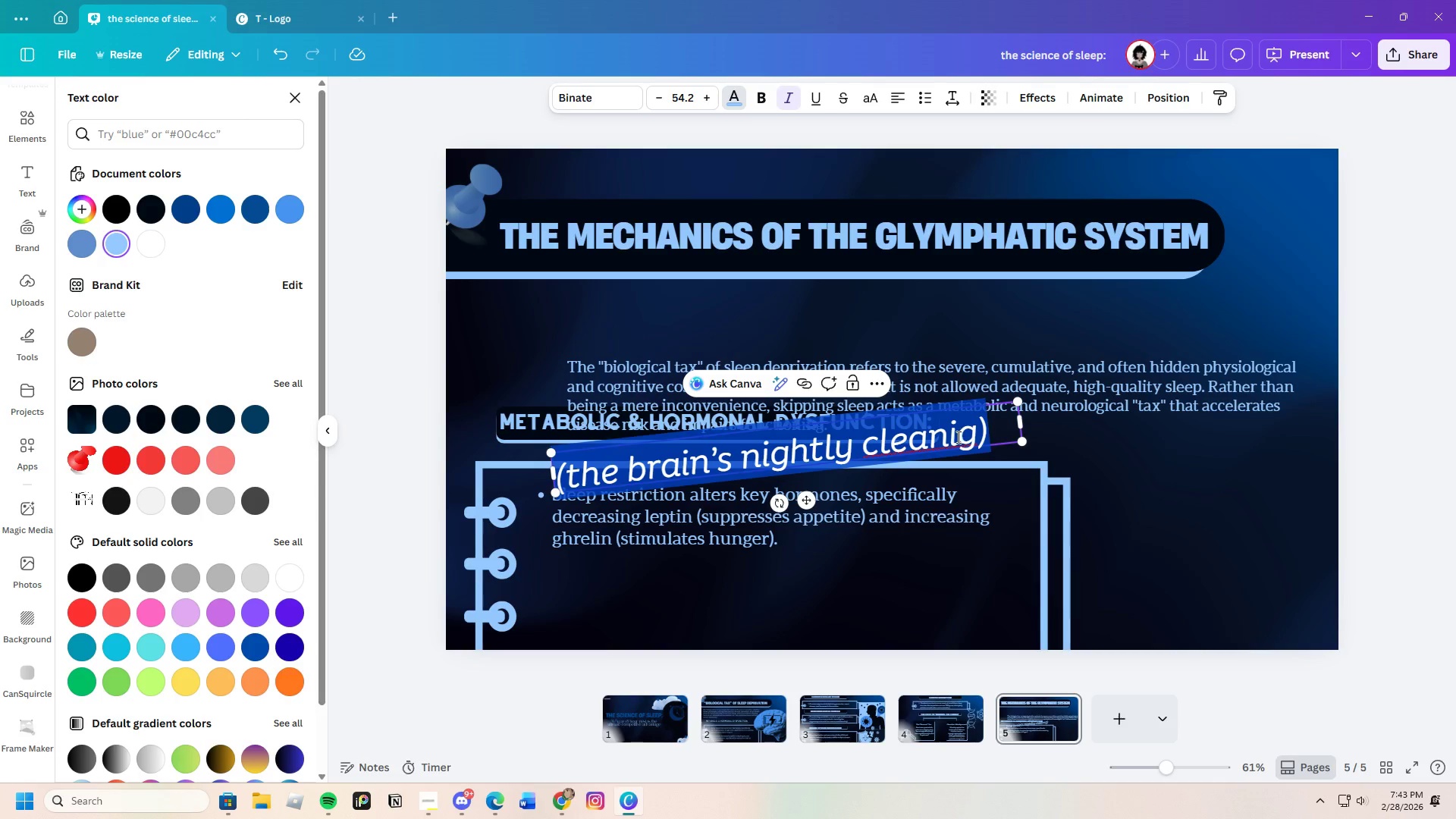 
double_click([957, 437])
 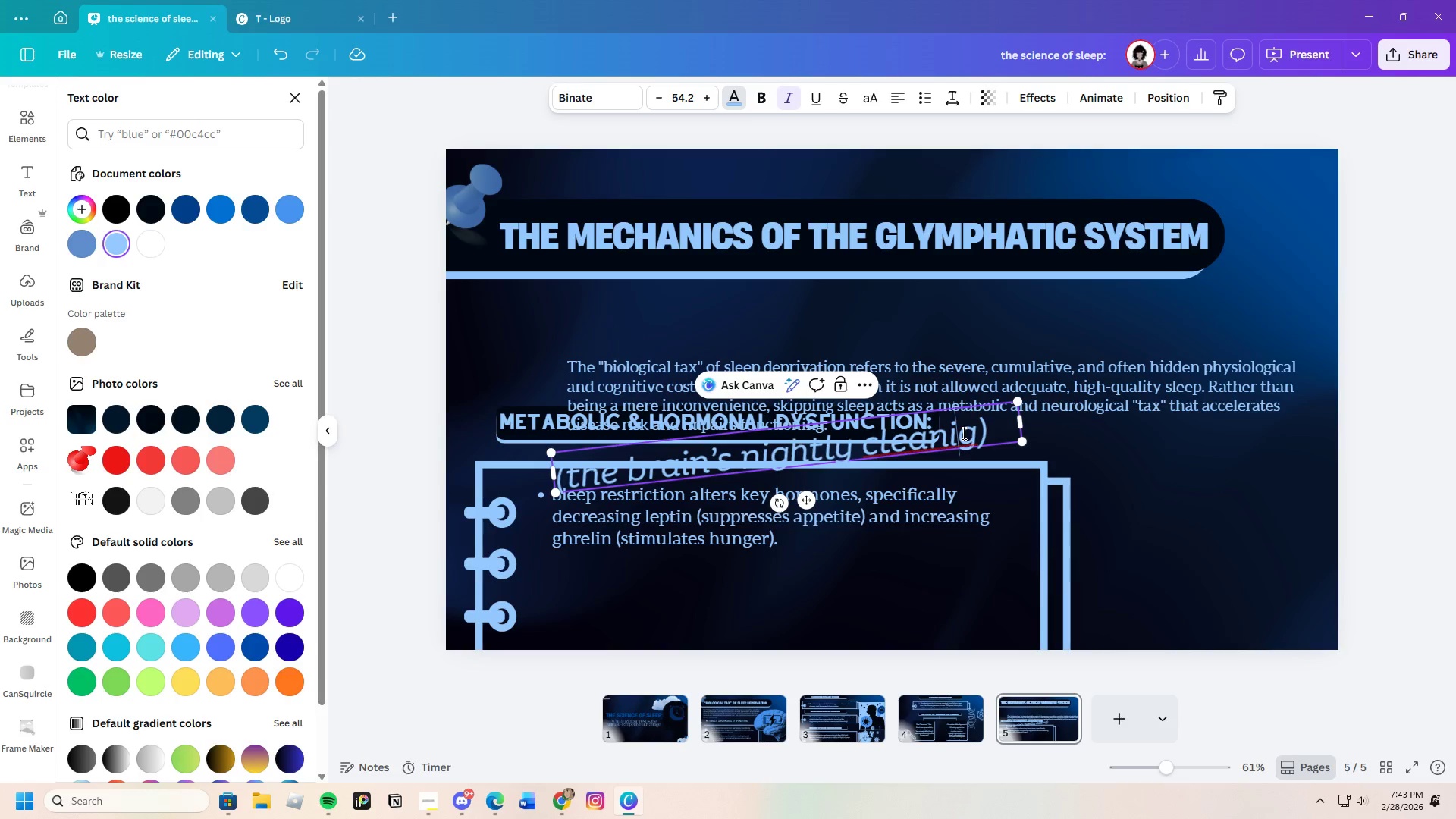 
key(N)
 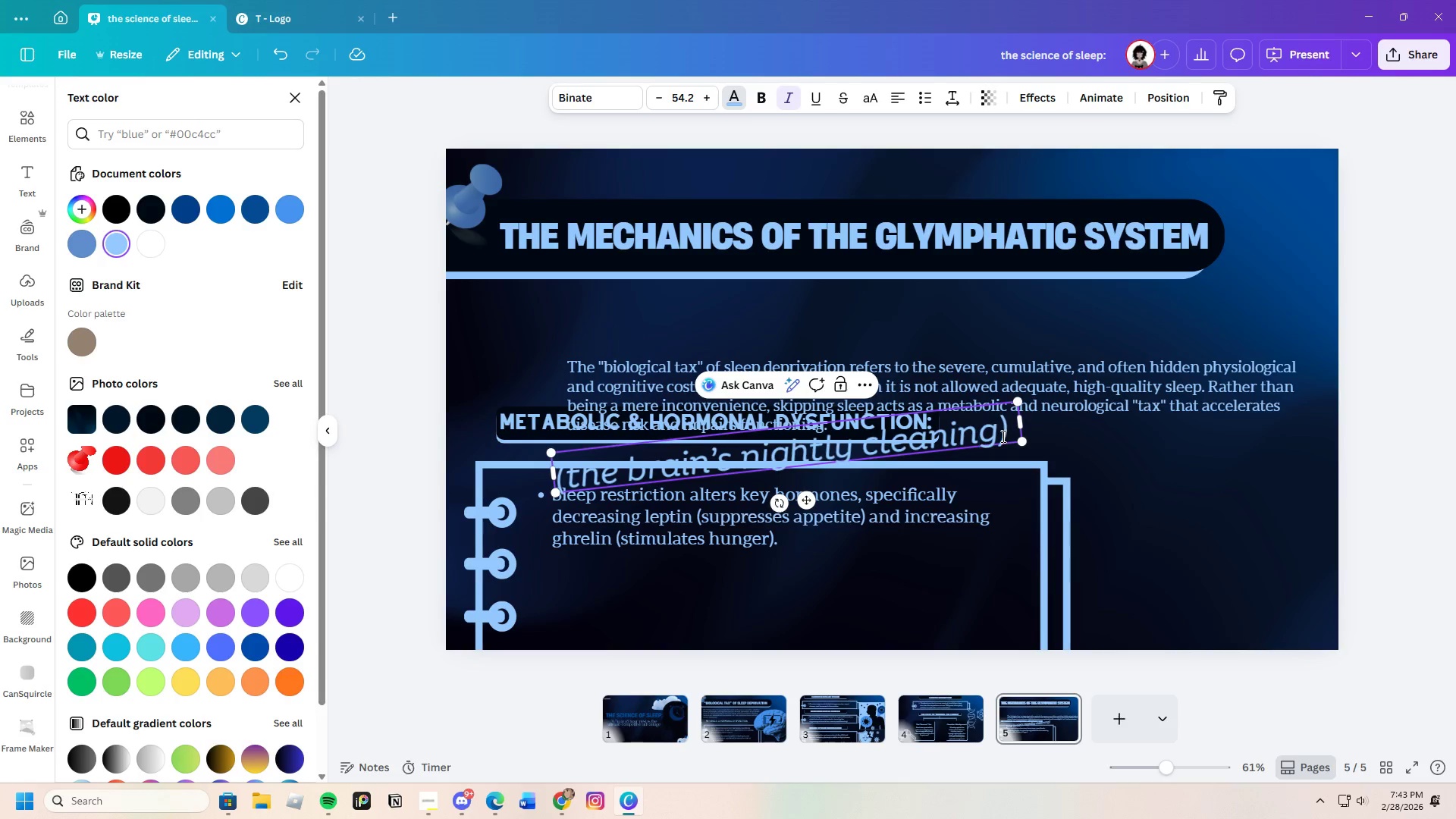 
double_click([996, 422])
 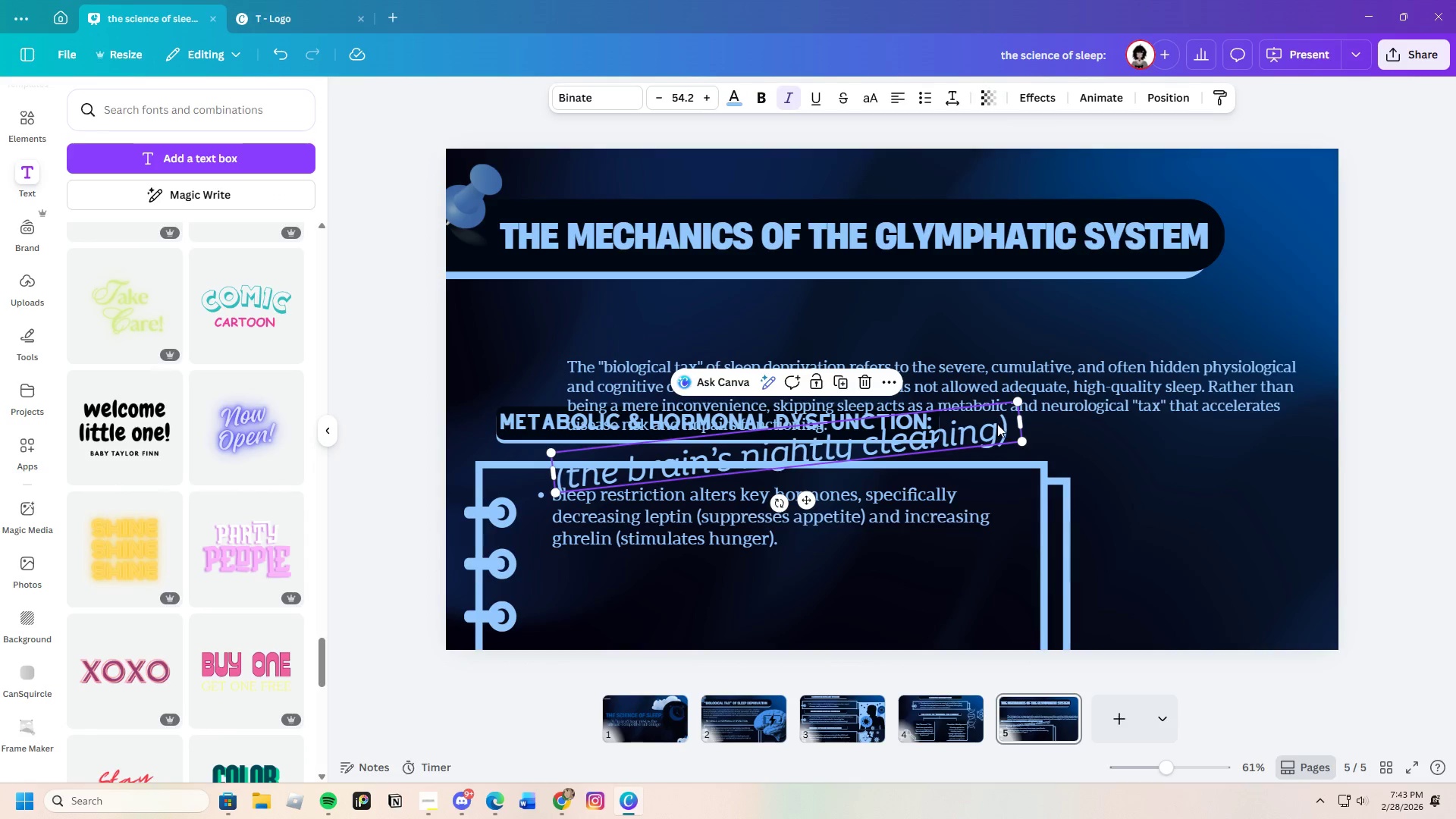 
left_click_drag(start_coordinate=[997, 424], to_coordinate=[1175, 284])
 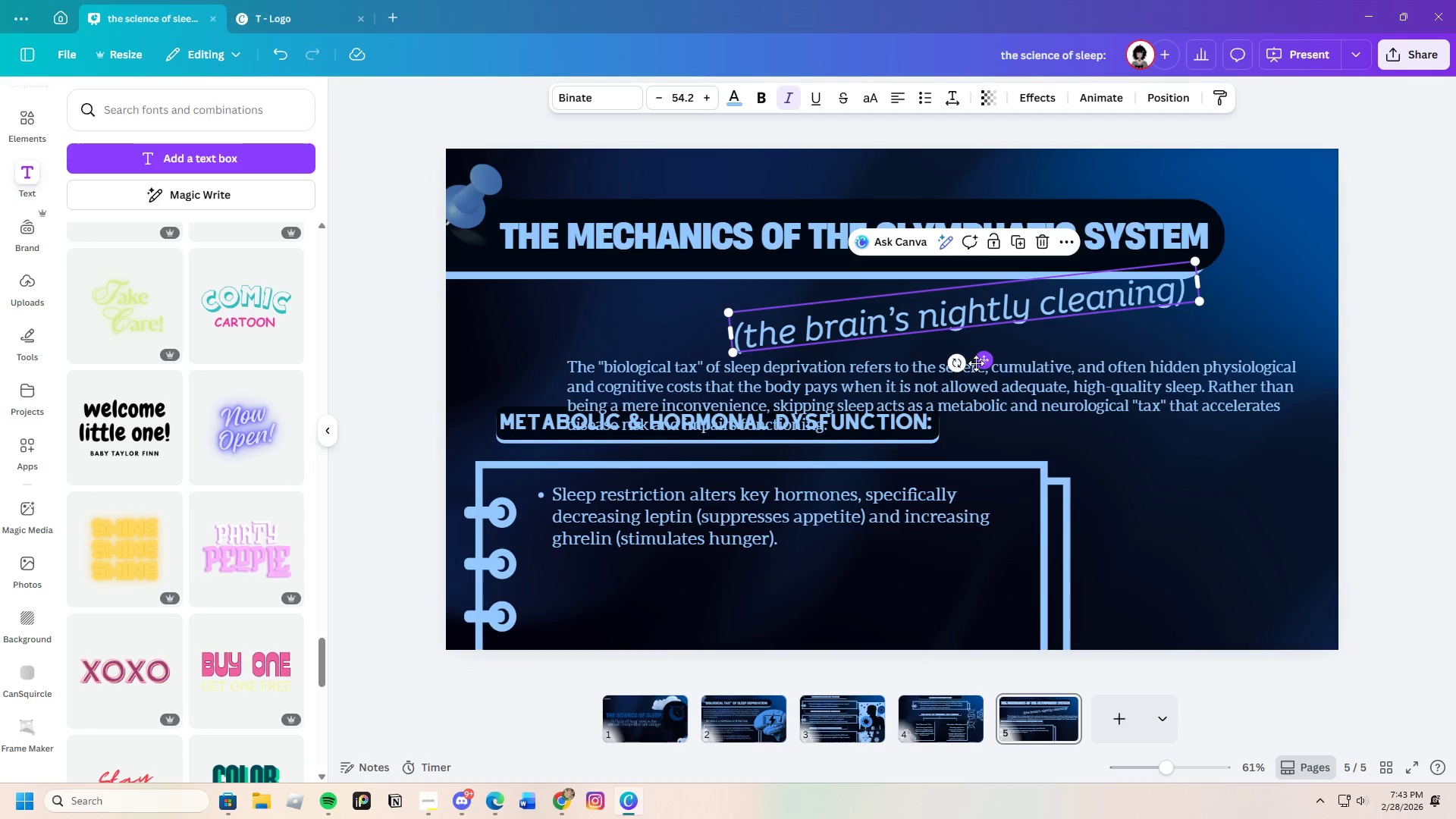 
left_click_drag(start_coordinate=[957, 366], to_coordinate=[949, 384])
 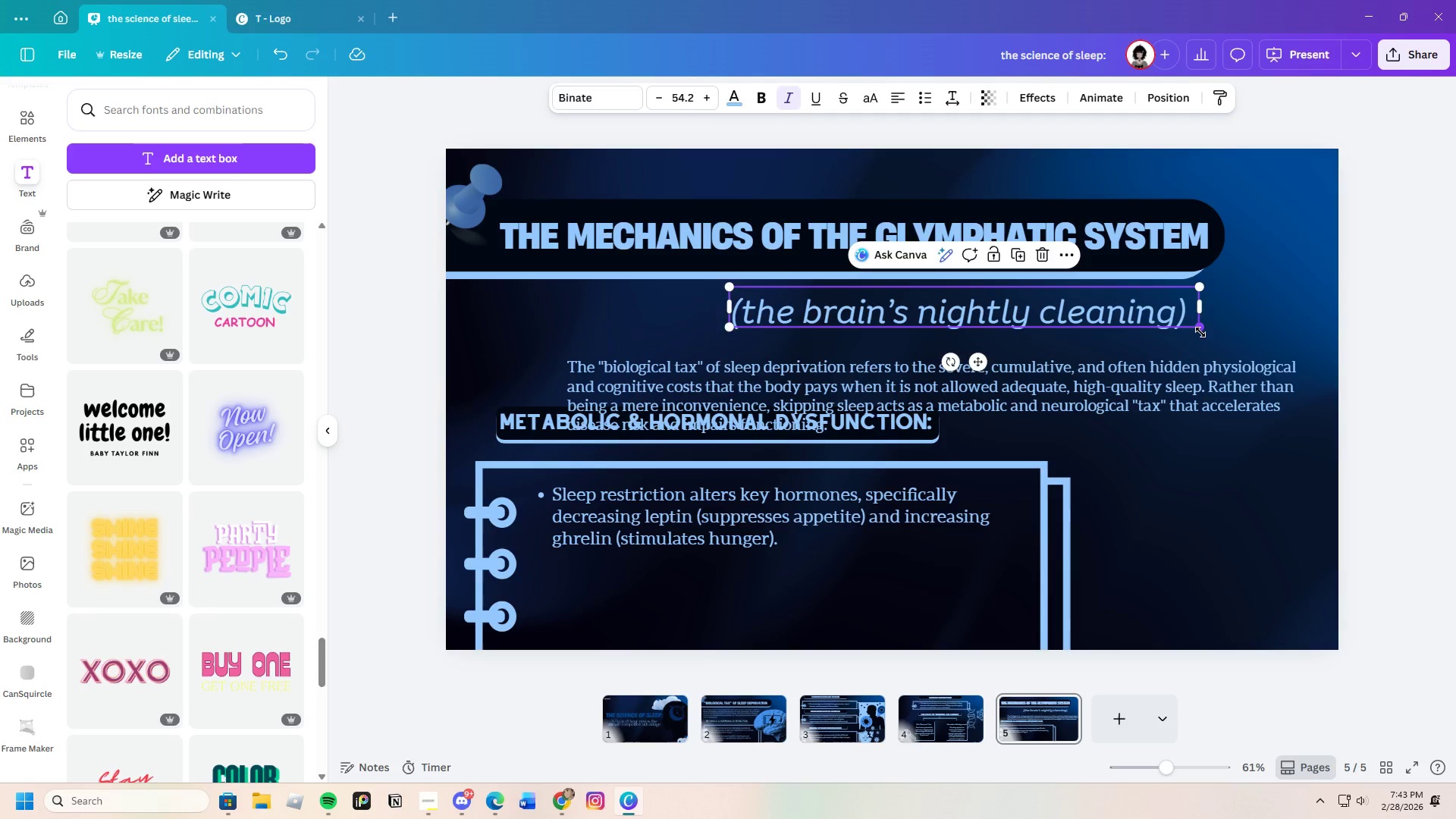 
left_click_drag(start_coordinate=[1200, 331], to_coordinate=[1048, 304])
 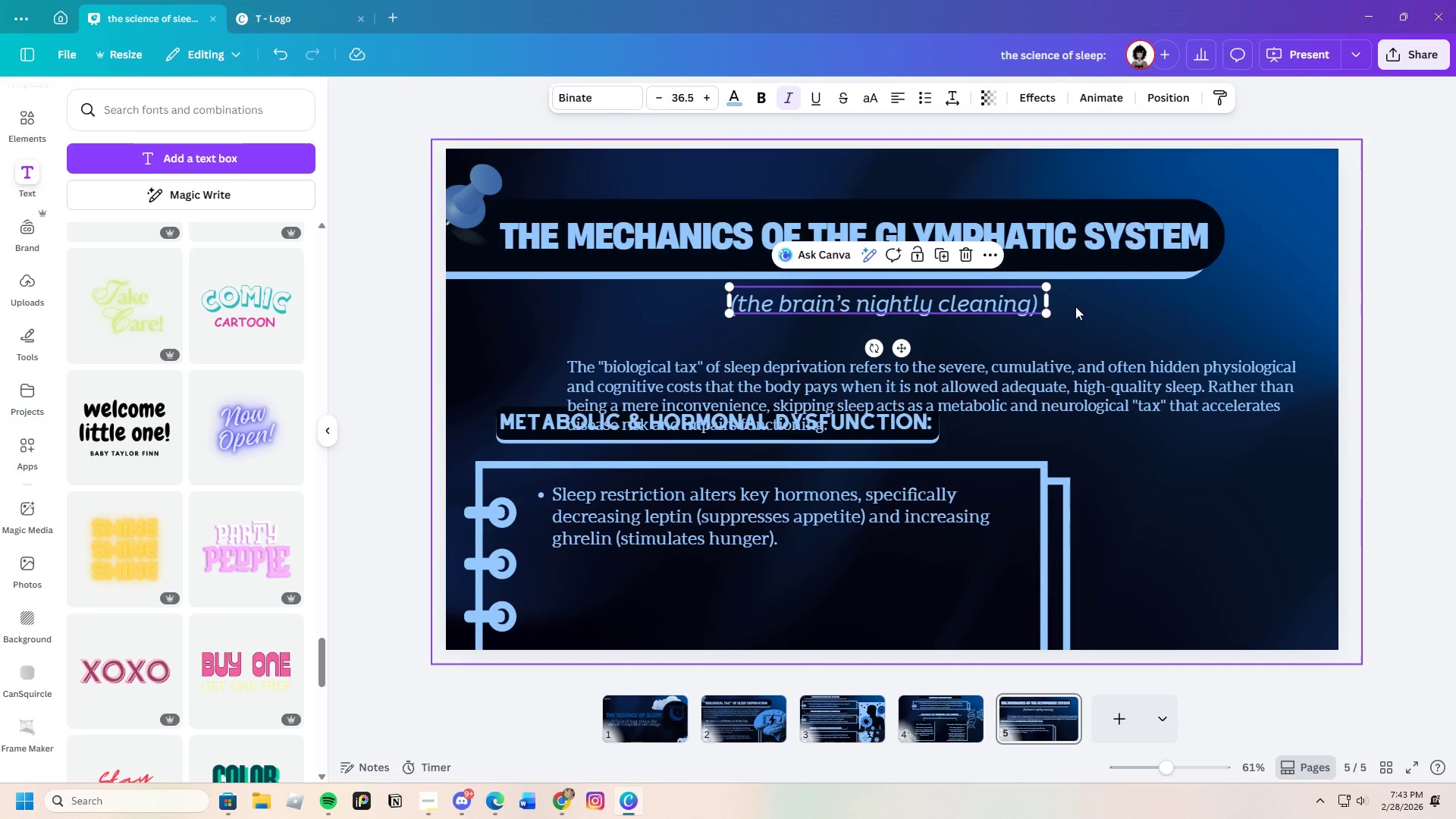 
left_click([1076, 306])
 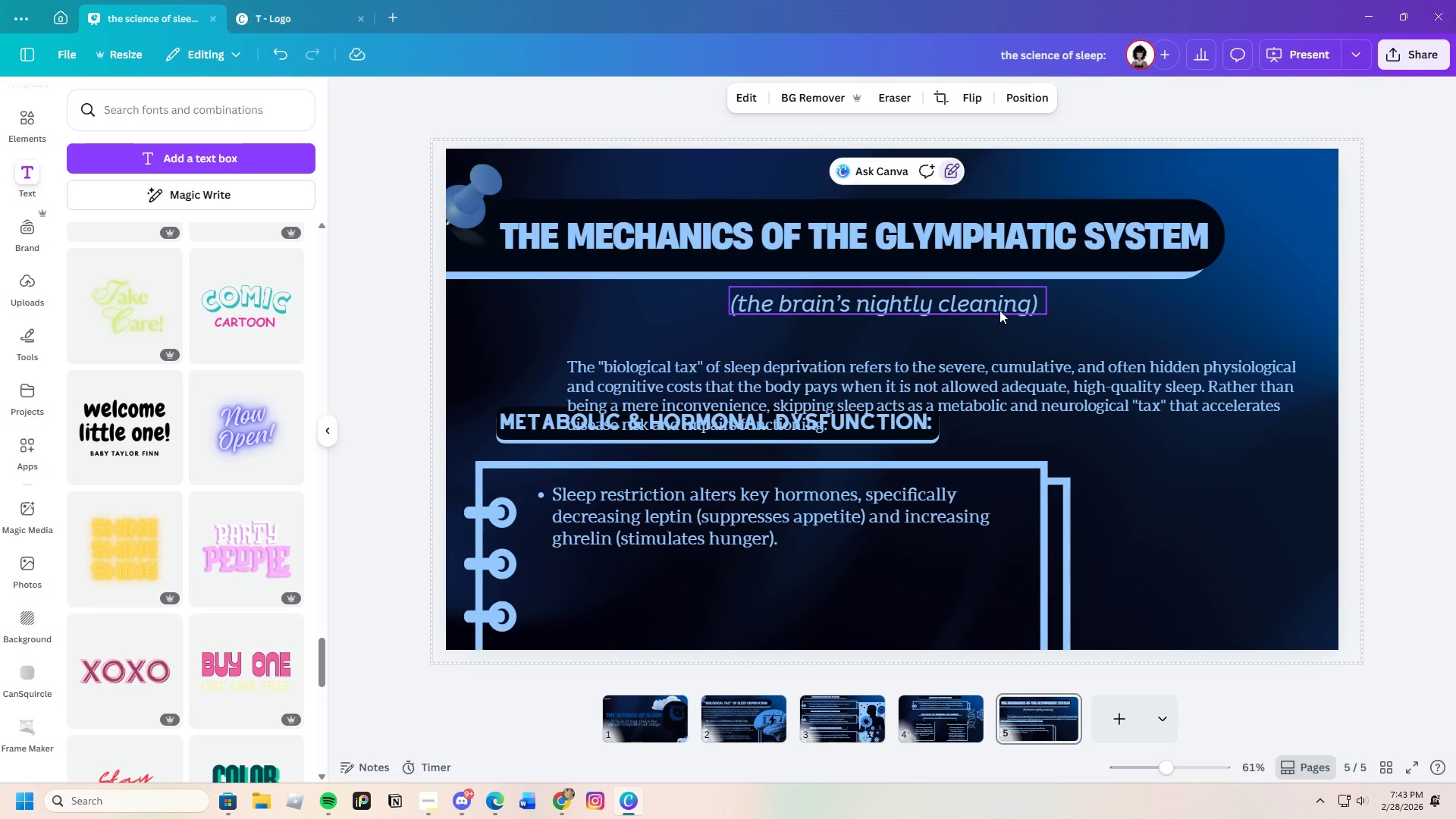 
left_click([999, 310])
 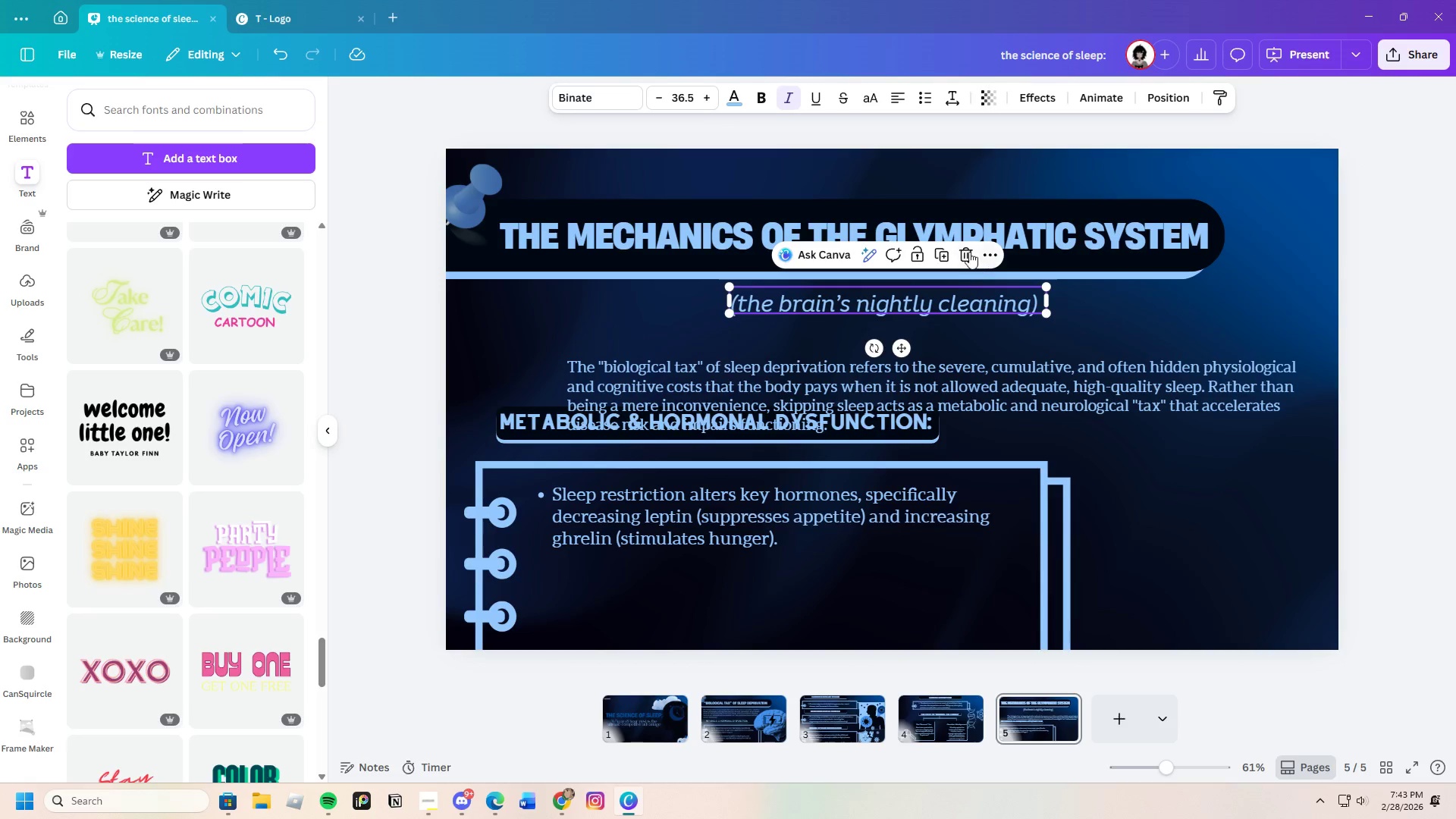 
left_click([962, 249])
 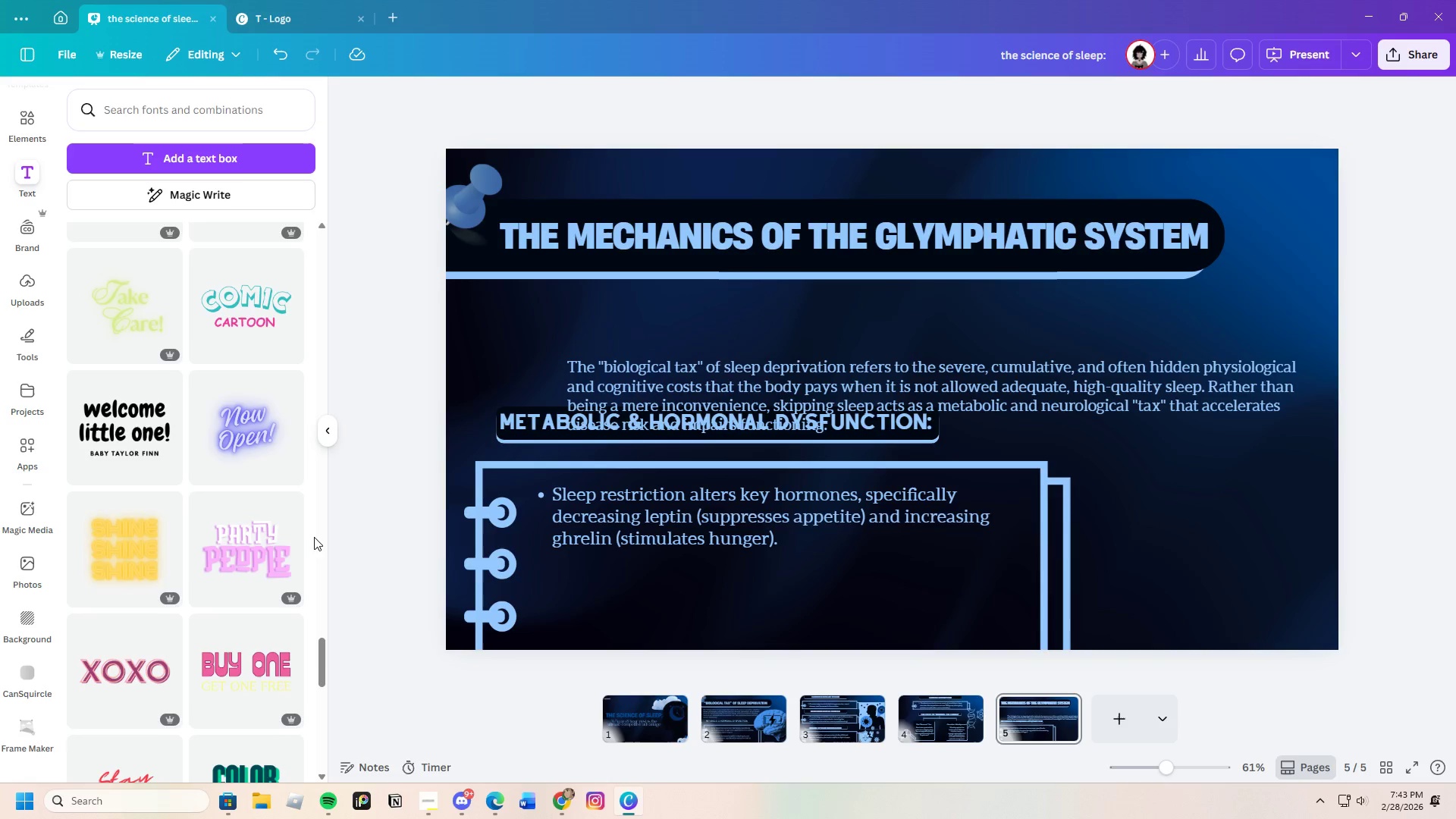 
scroll: coordinate [270, 552], scroll_direction: down, amount: 31.0
 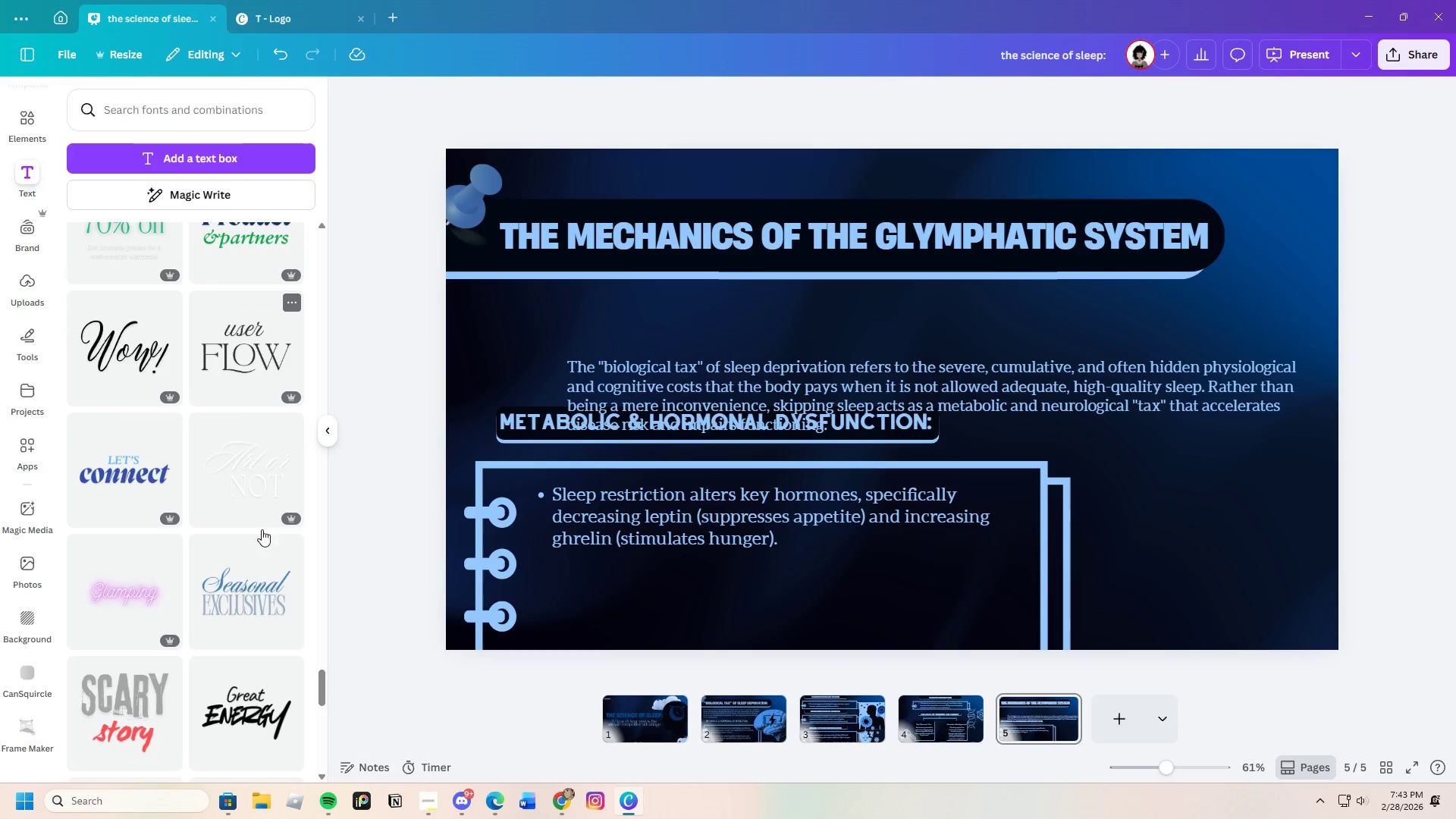 
left_click([240, 343])
 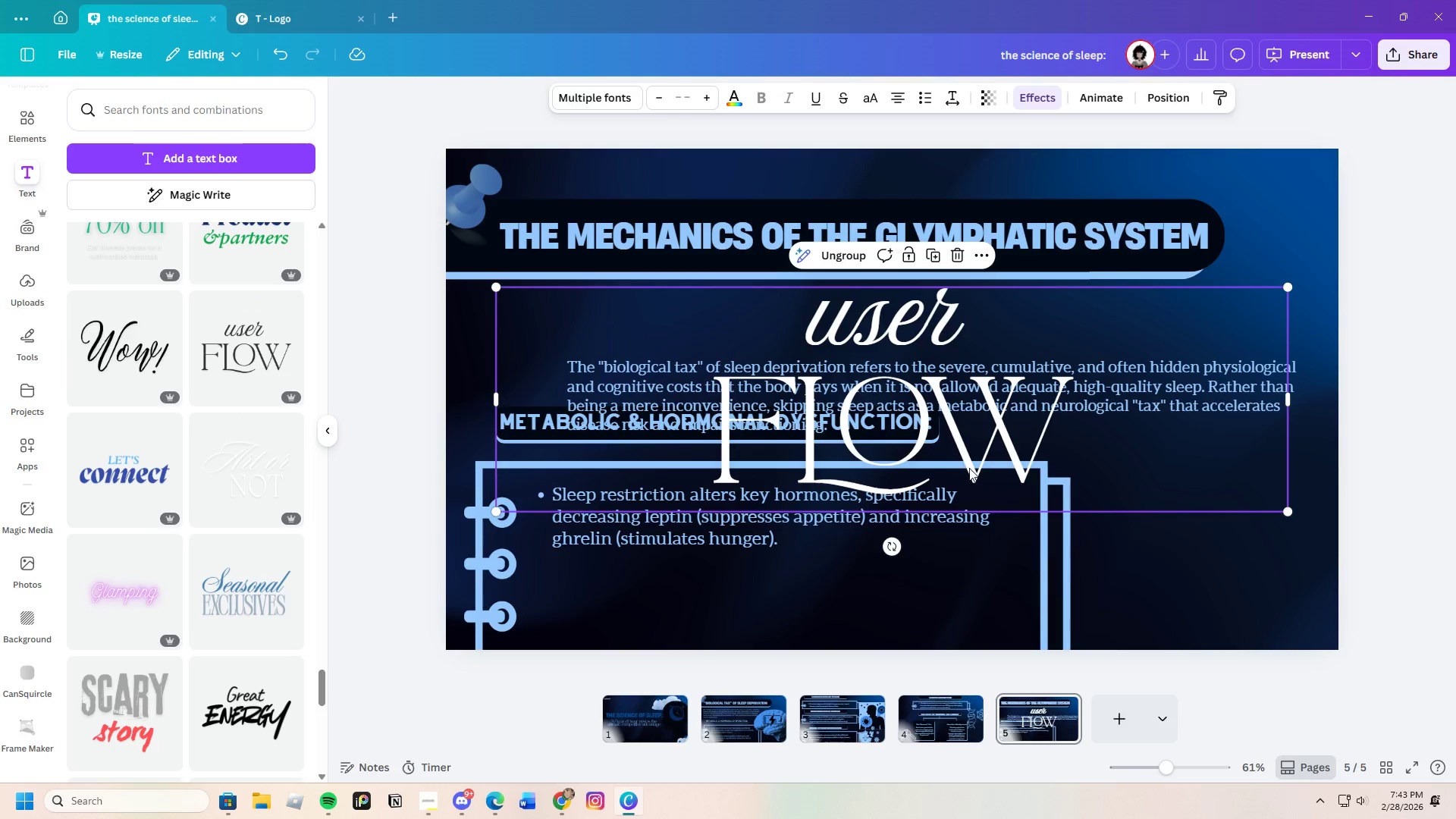 
left_click([969, 441])
 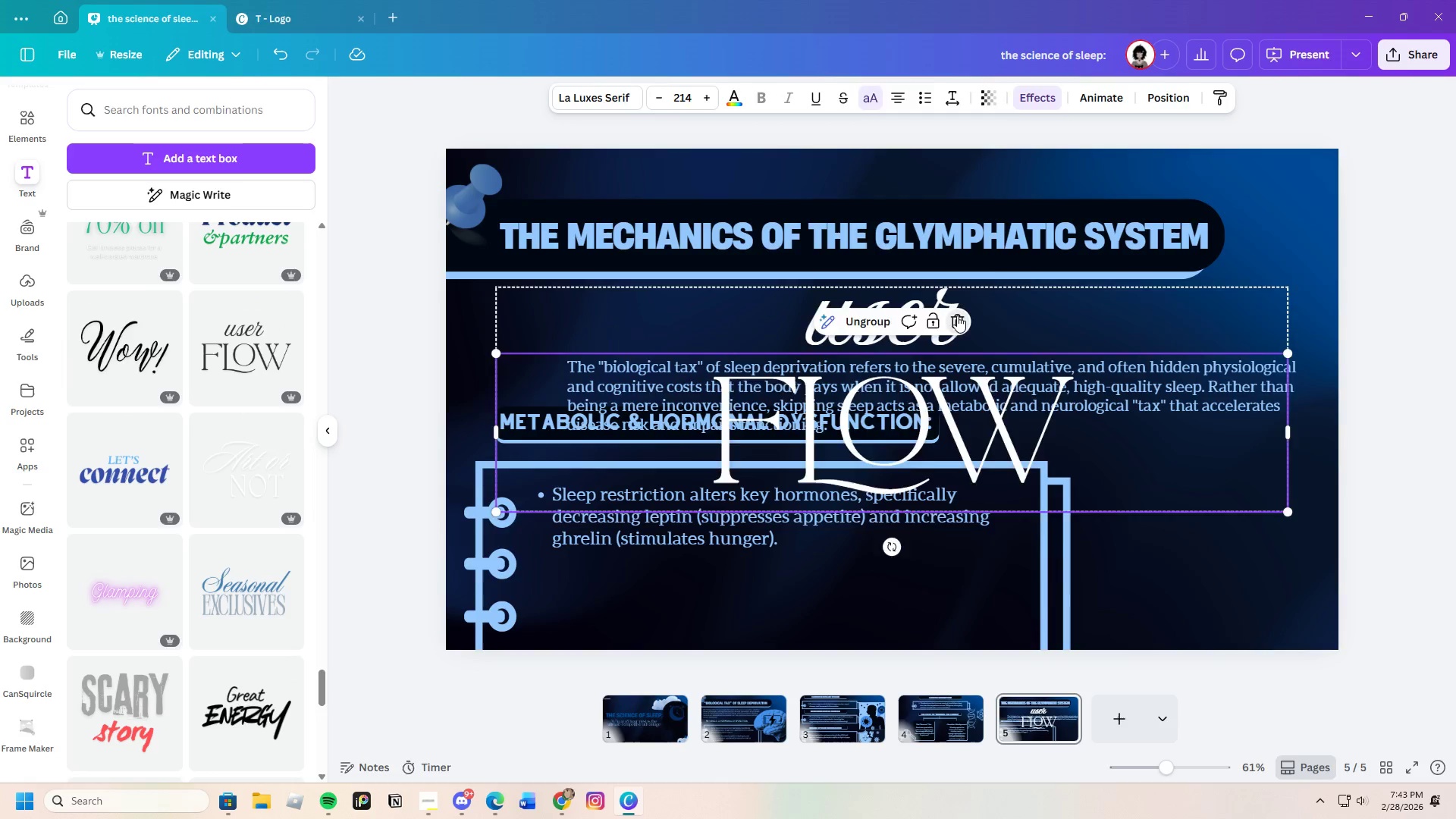 
double_click([938, 318])
 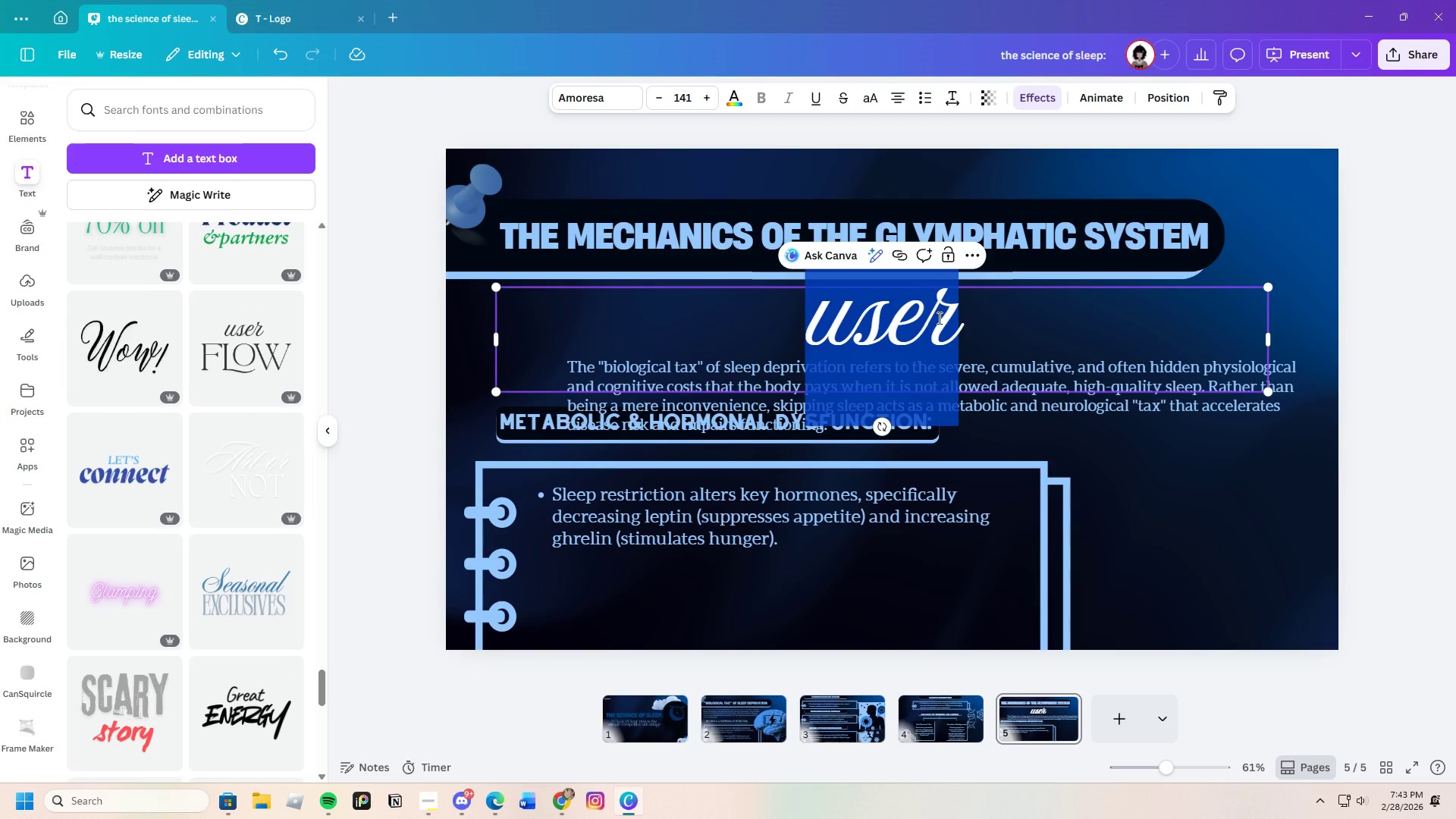 
key(Backspace)
 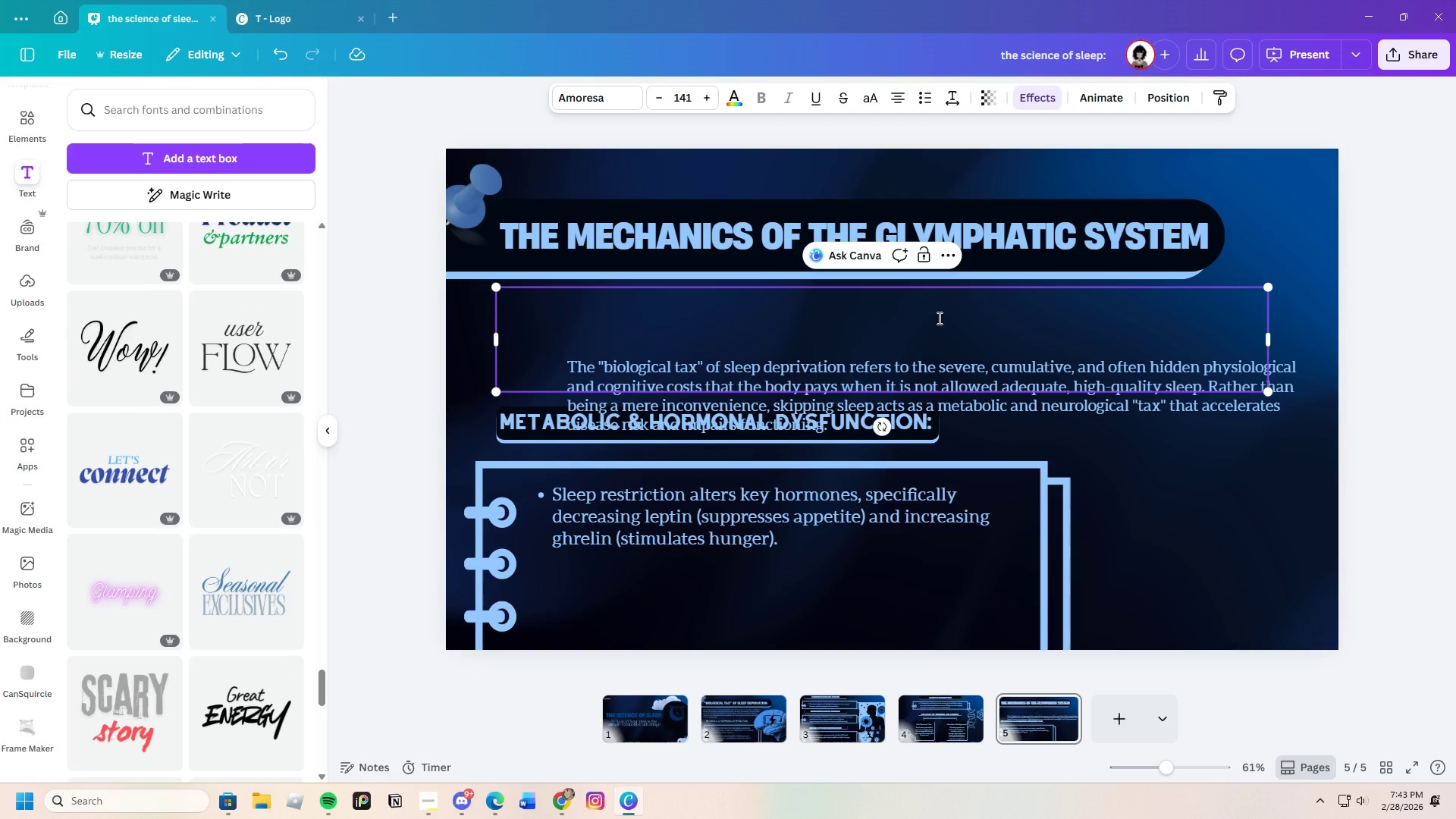 
key(Meta+MetaLeft)
 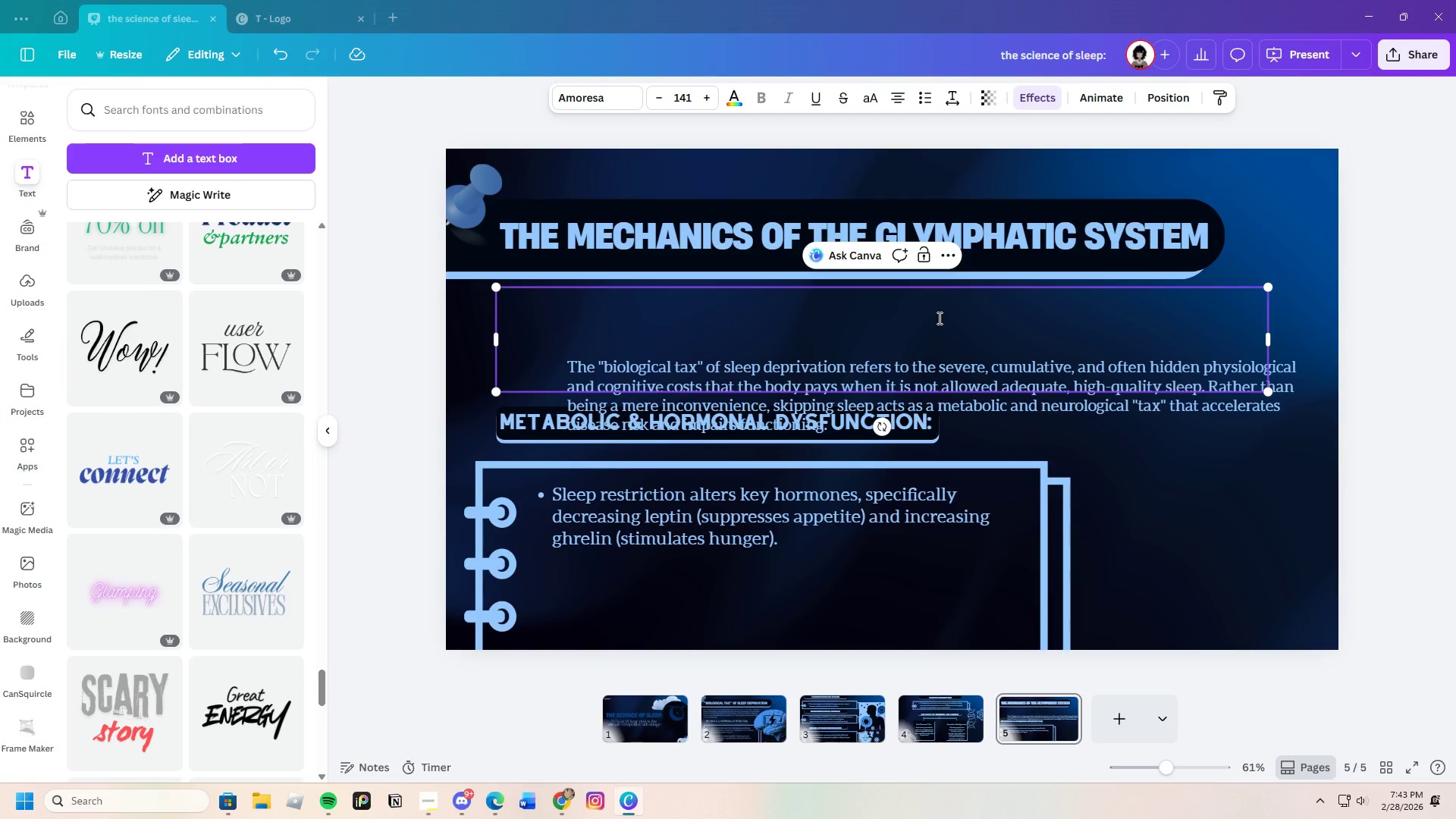 
key(Shift+ShiftLeft)
 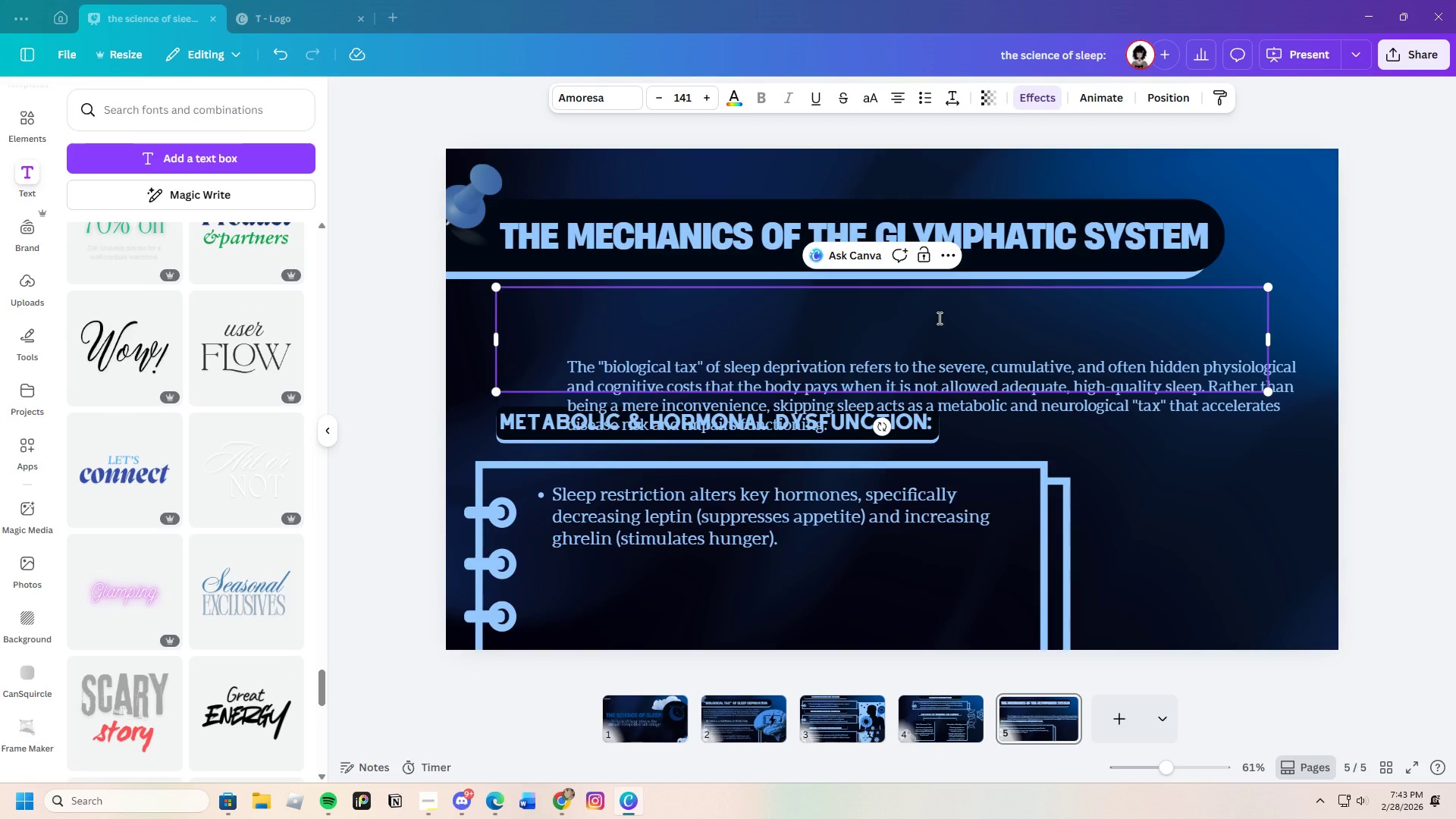 
key(Shift+9)
 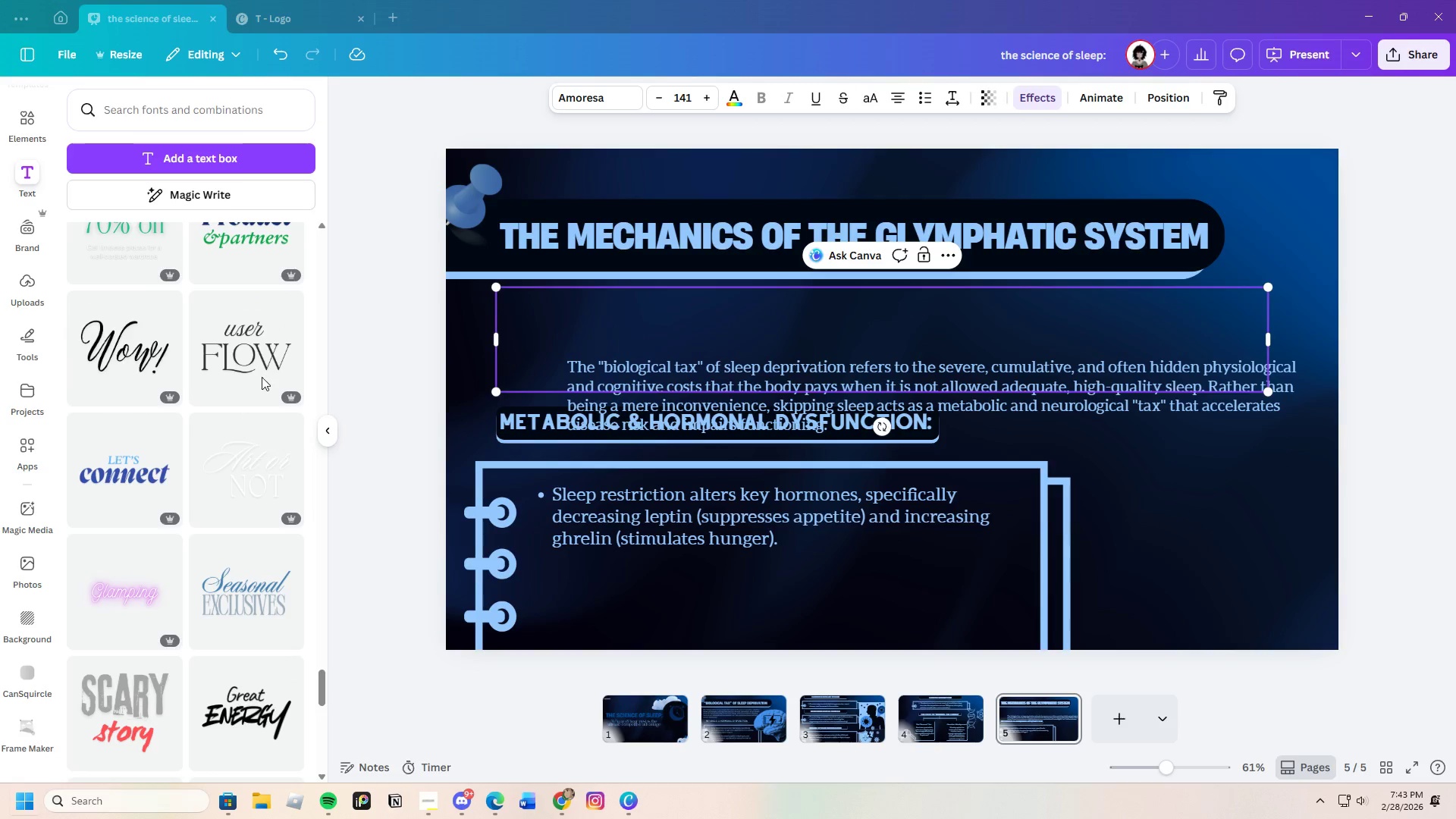 
scroll: coordinate [268, 598], scroll_direction: down, amount: 5.0
 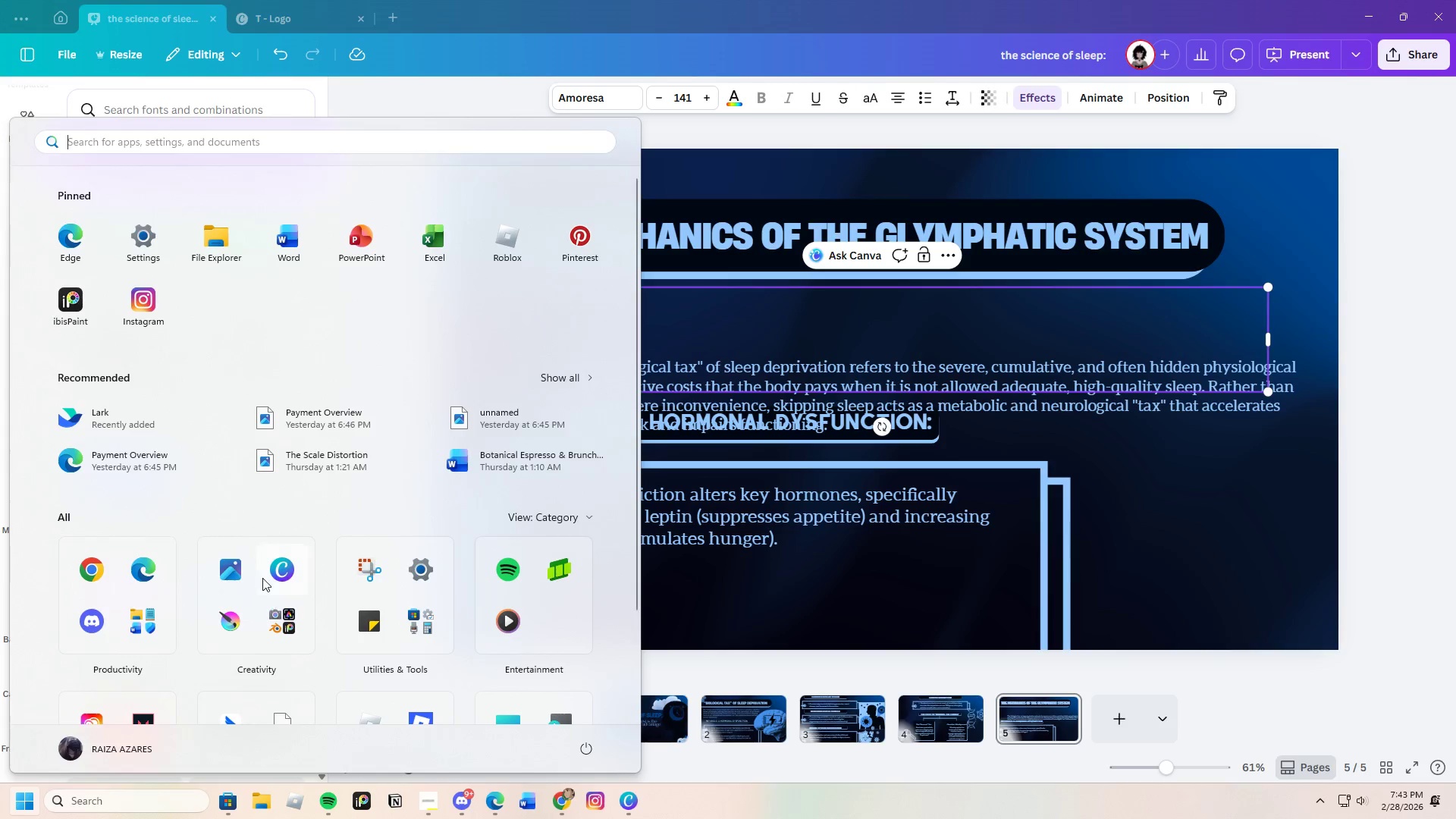 
scroll: coordinate [262, 578], scroll_direction: up, amount: 1.0
 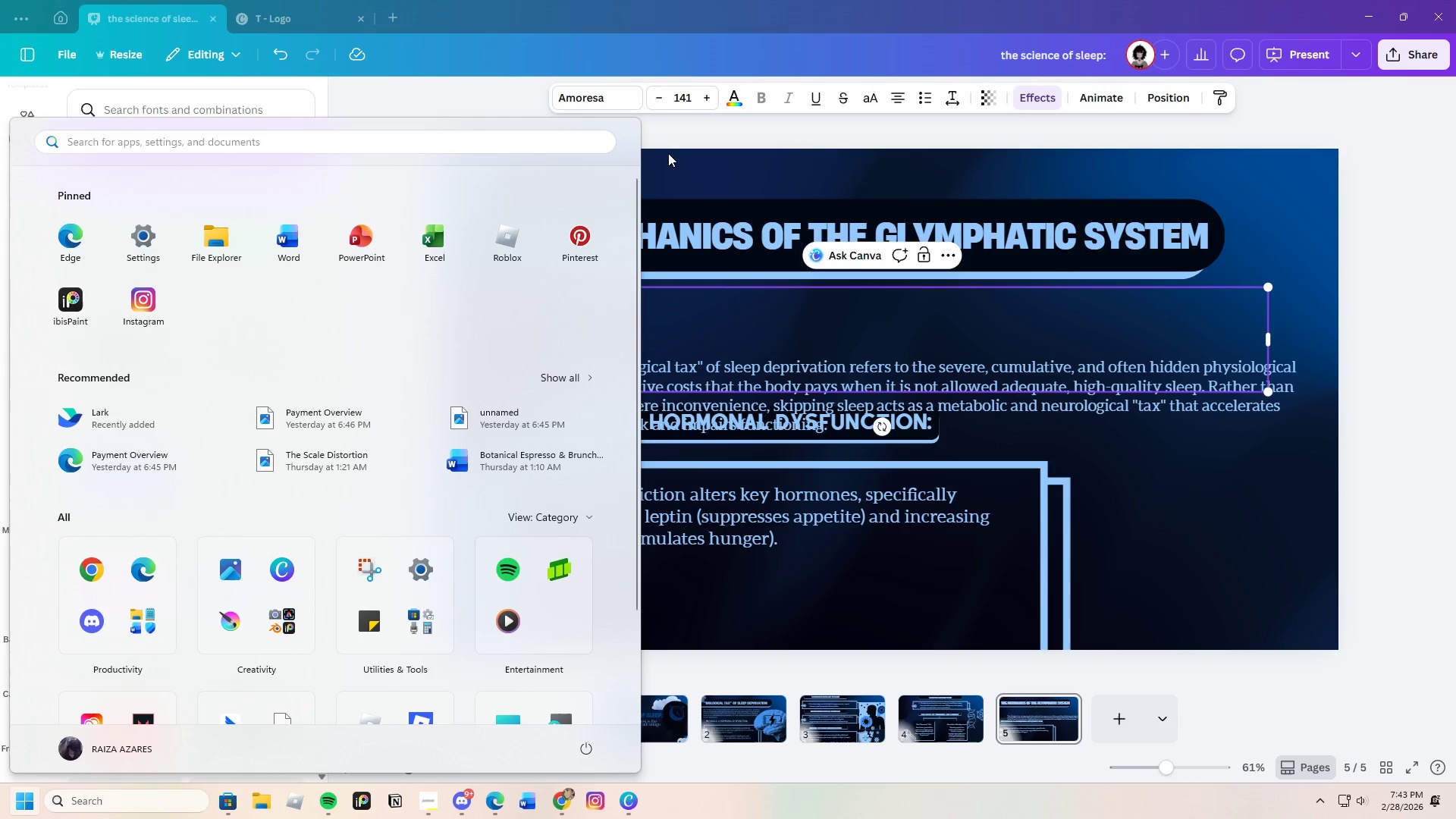 
left_click([673, 152])
 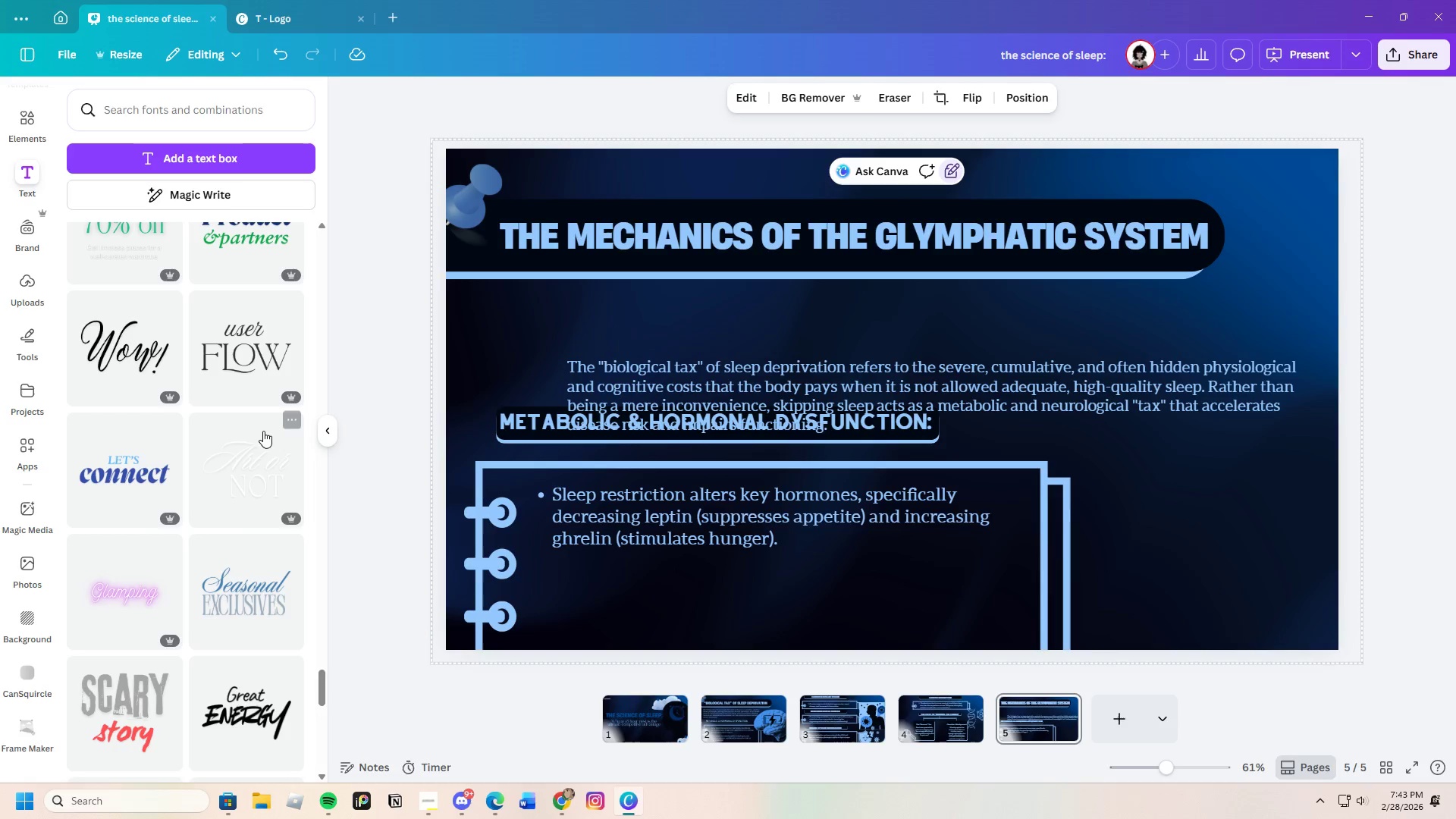 
left_click([249, 340])
 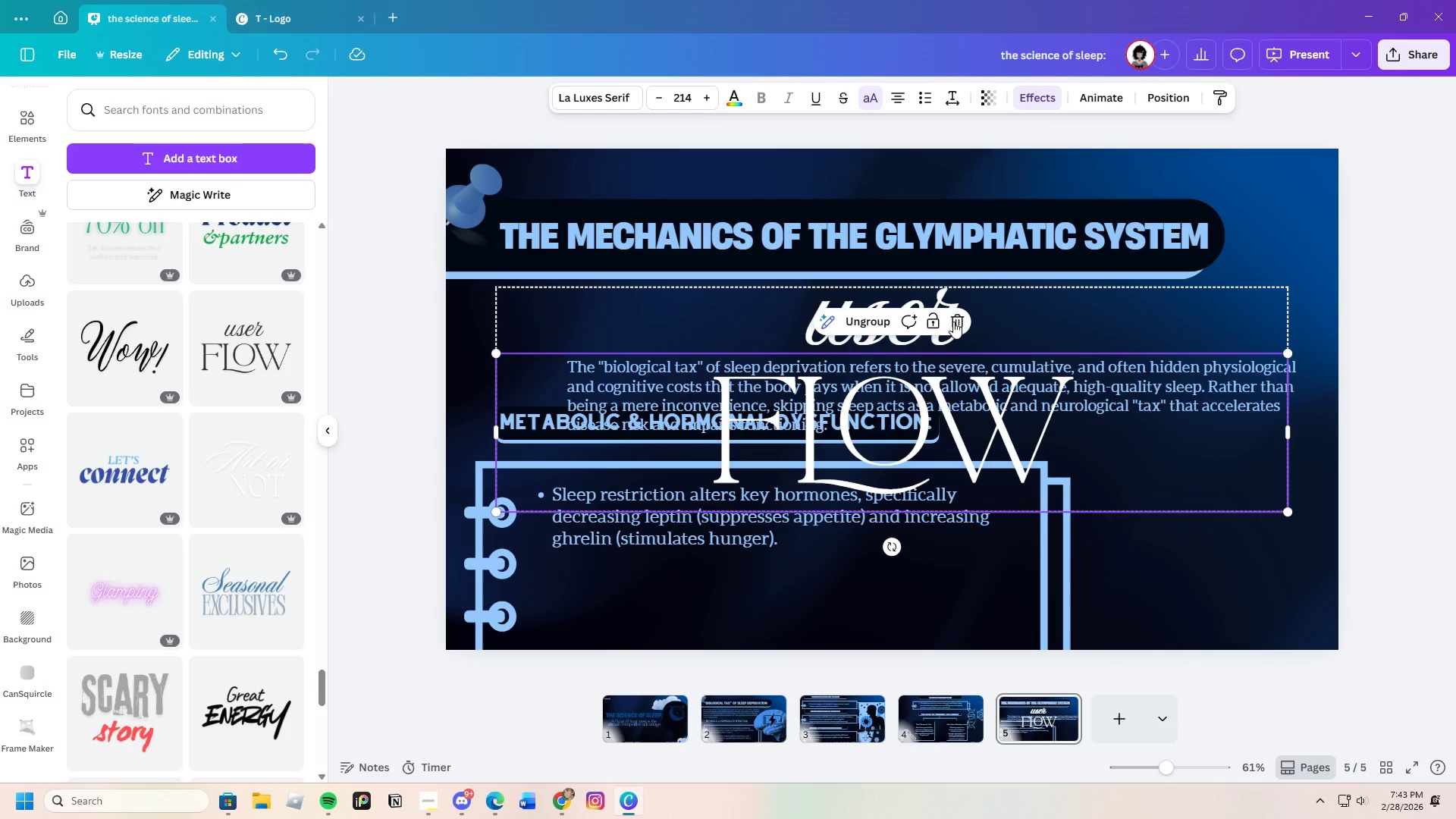 
double_click([946, 318])
 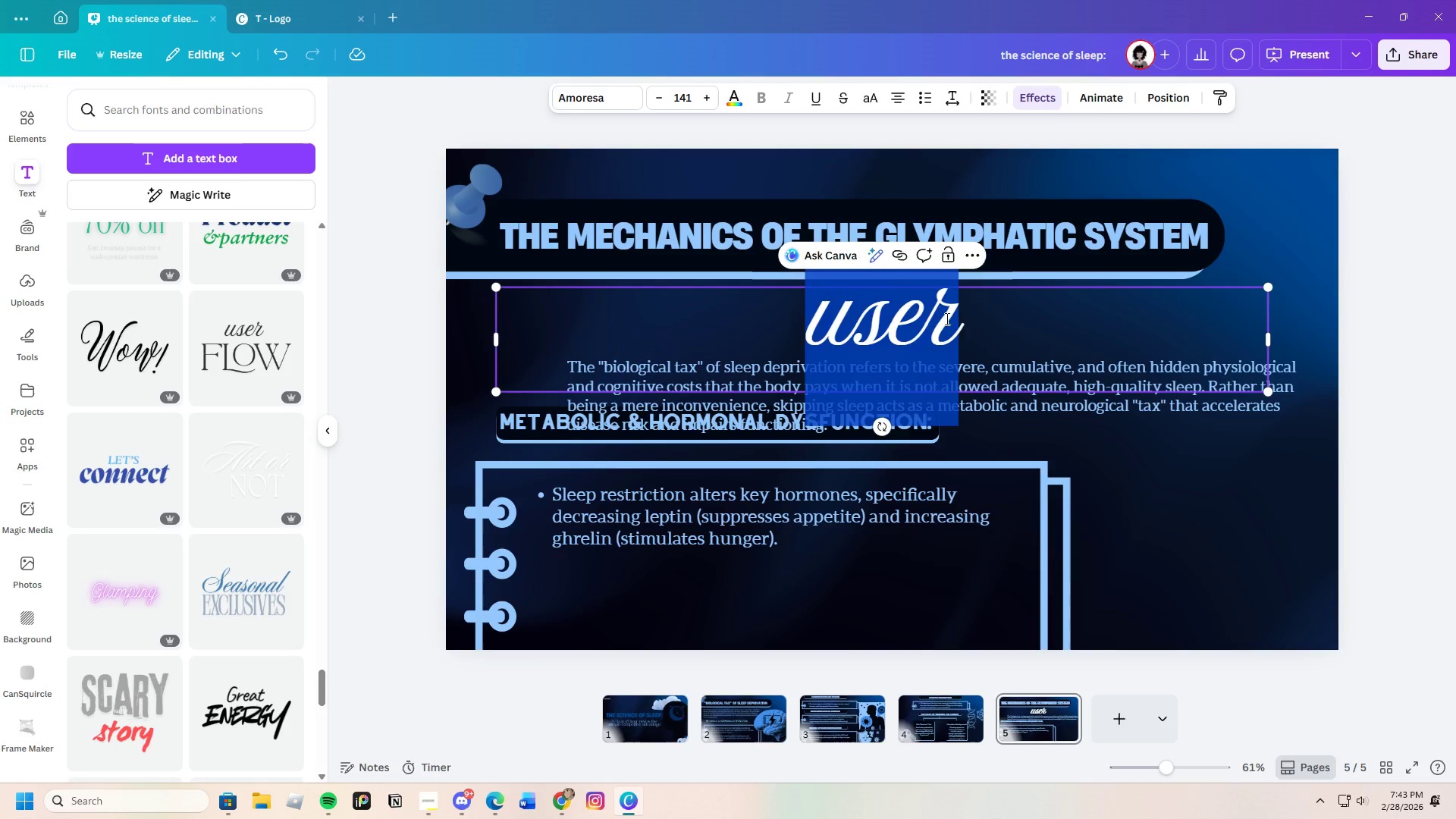 
key(Backspace)
type(9)
key(Backspace)
type((the brains)
key(Backspace)
type(;)
key(Backspace)
type('s nightly clenaing))
 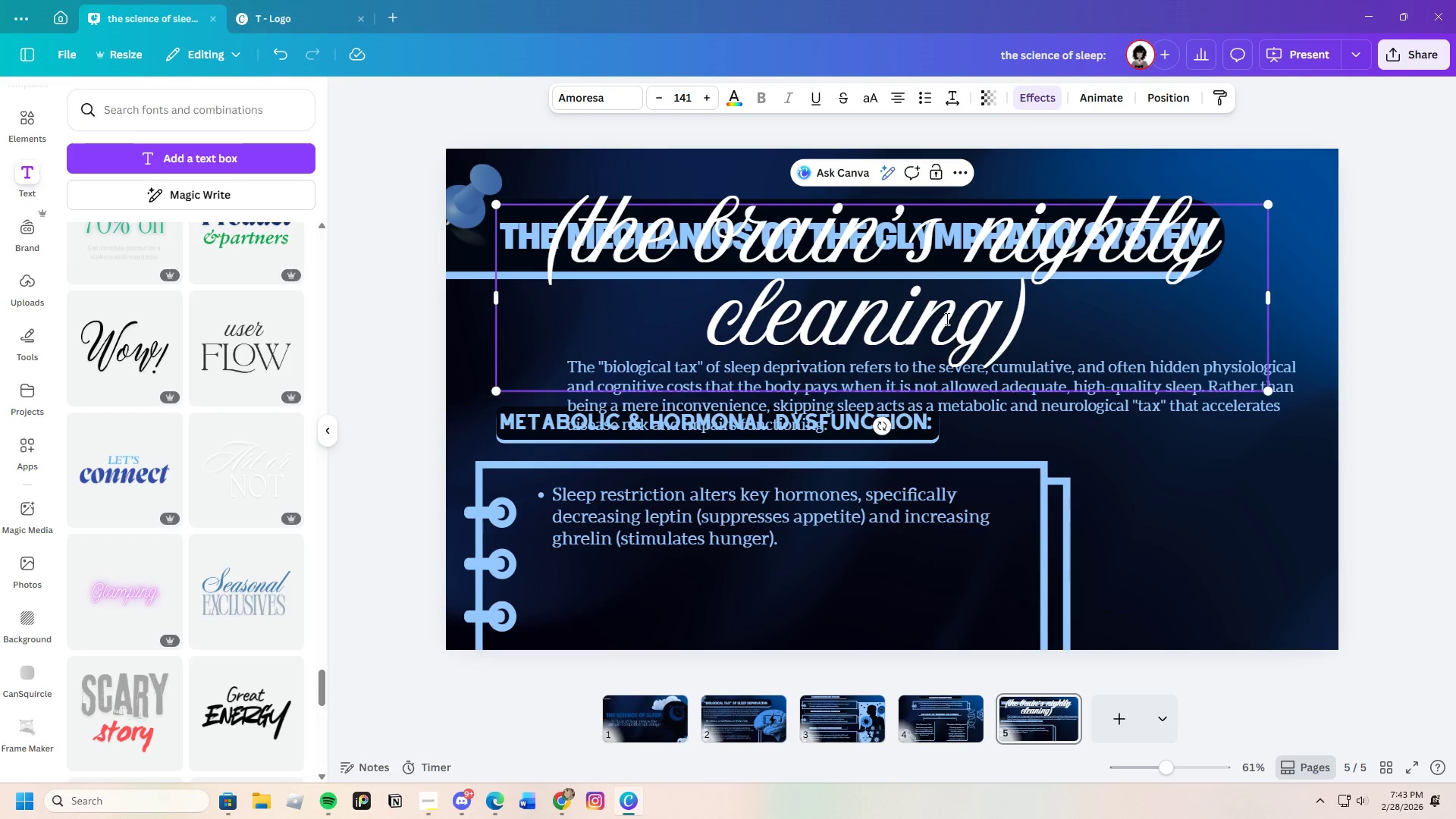 
double_click([1068, 323])
 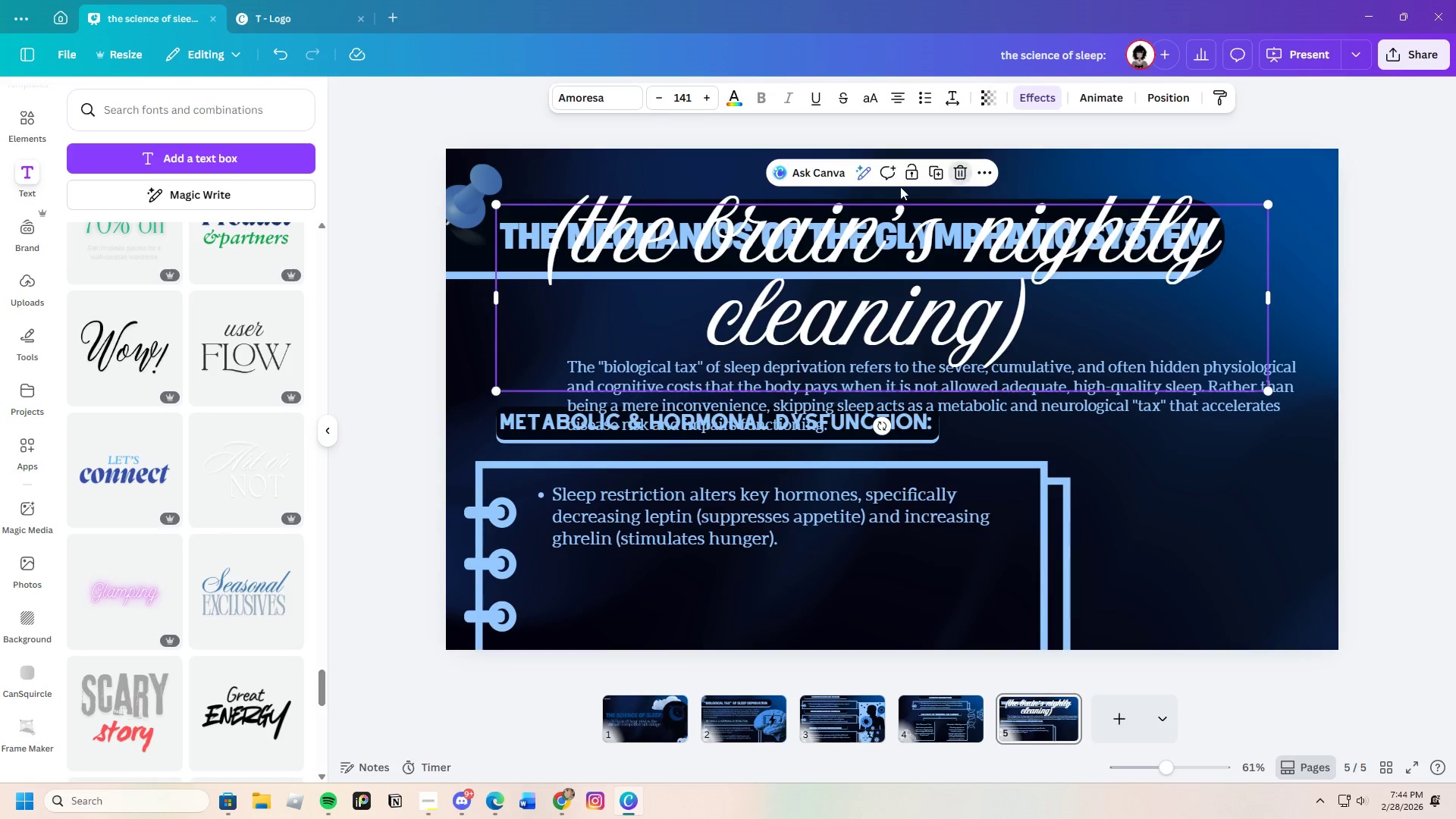 
scroll: coordinate [220, 616], scroll_direction: down, amount: 27.0
 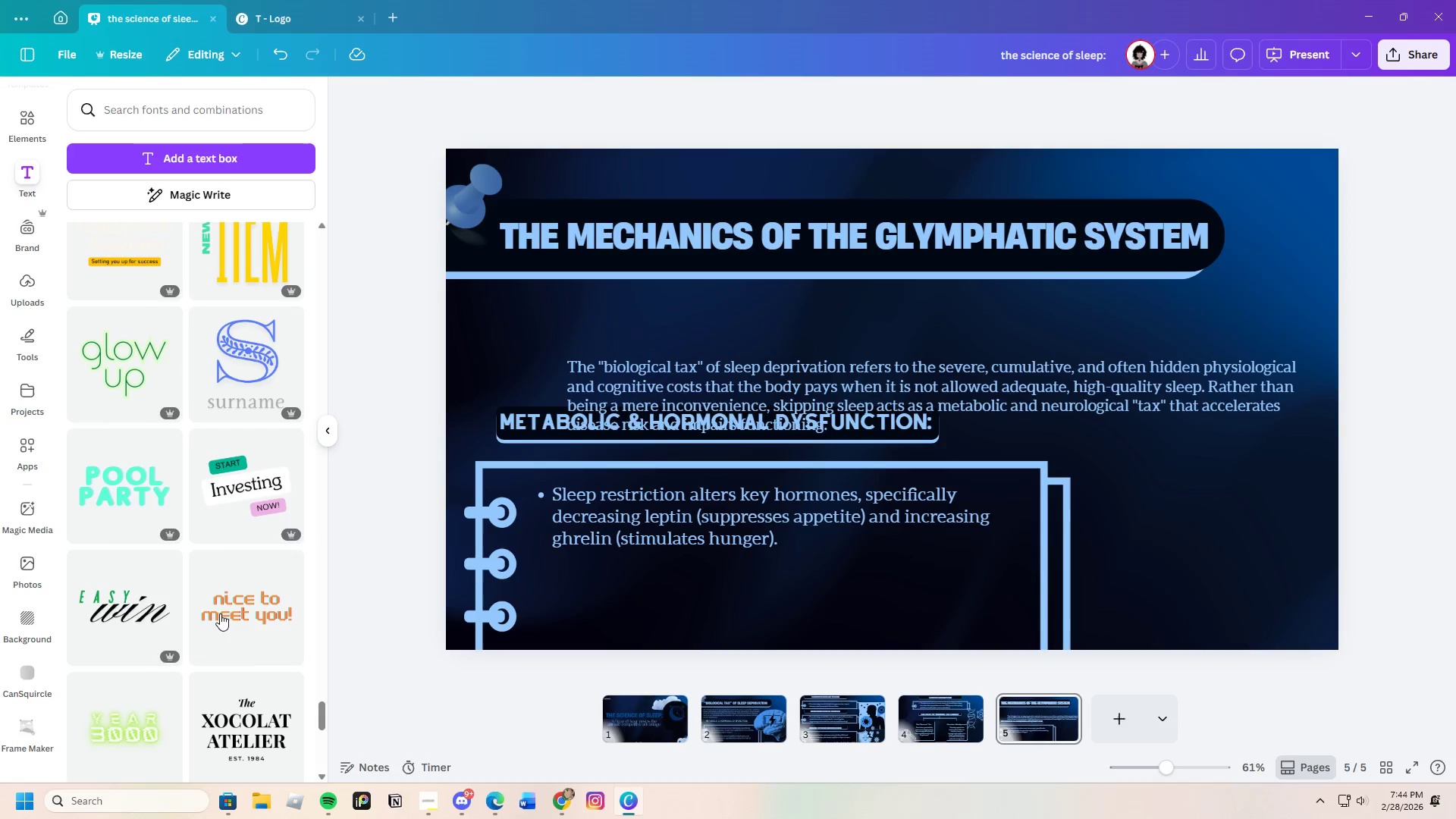 
scroll: coordinate [143, 544], scroll_direction: down, amount: 14.0
 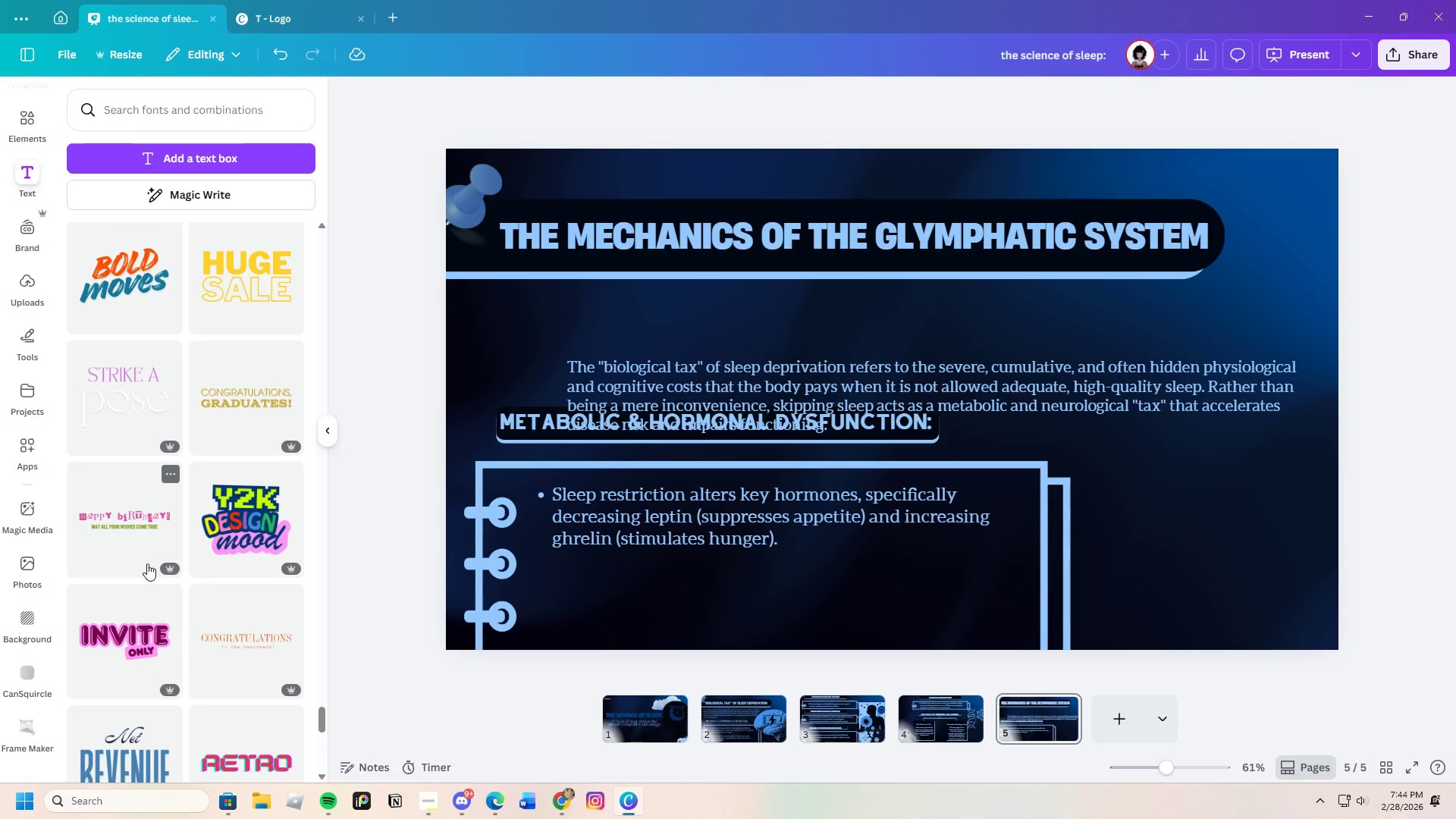 
scroll: coordinate [155, 610], scroll_direction: up, amount: 3.0
 